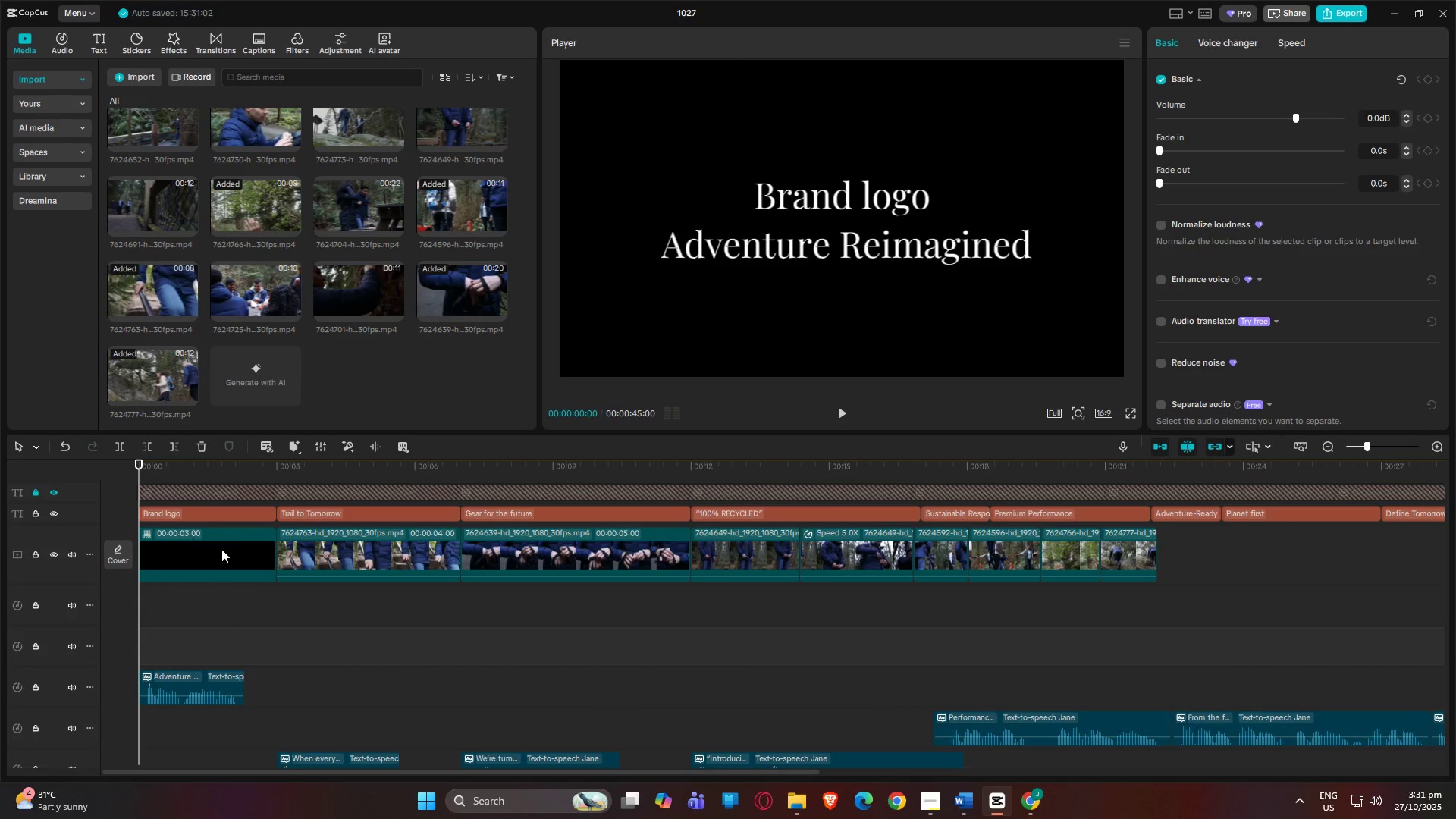 
key(Space)
 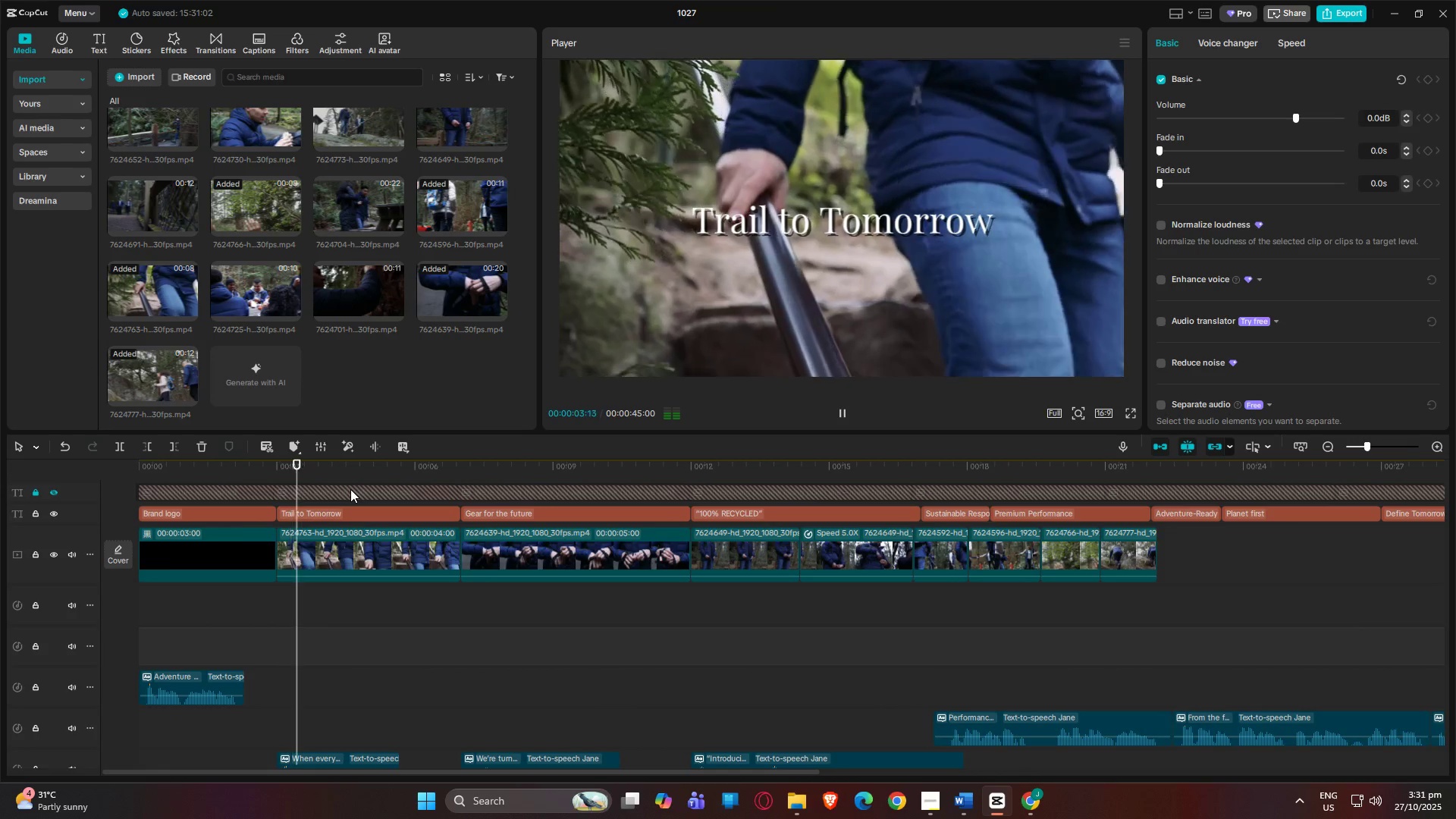 
scroll: coordinate [432, 510], scroll_direction: down, amount: 5.0
 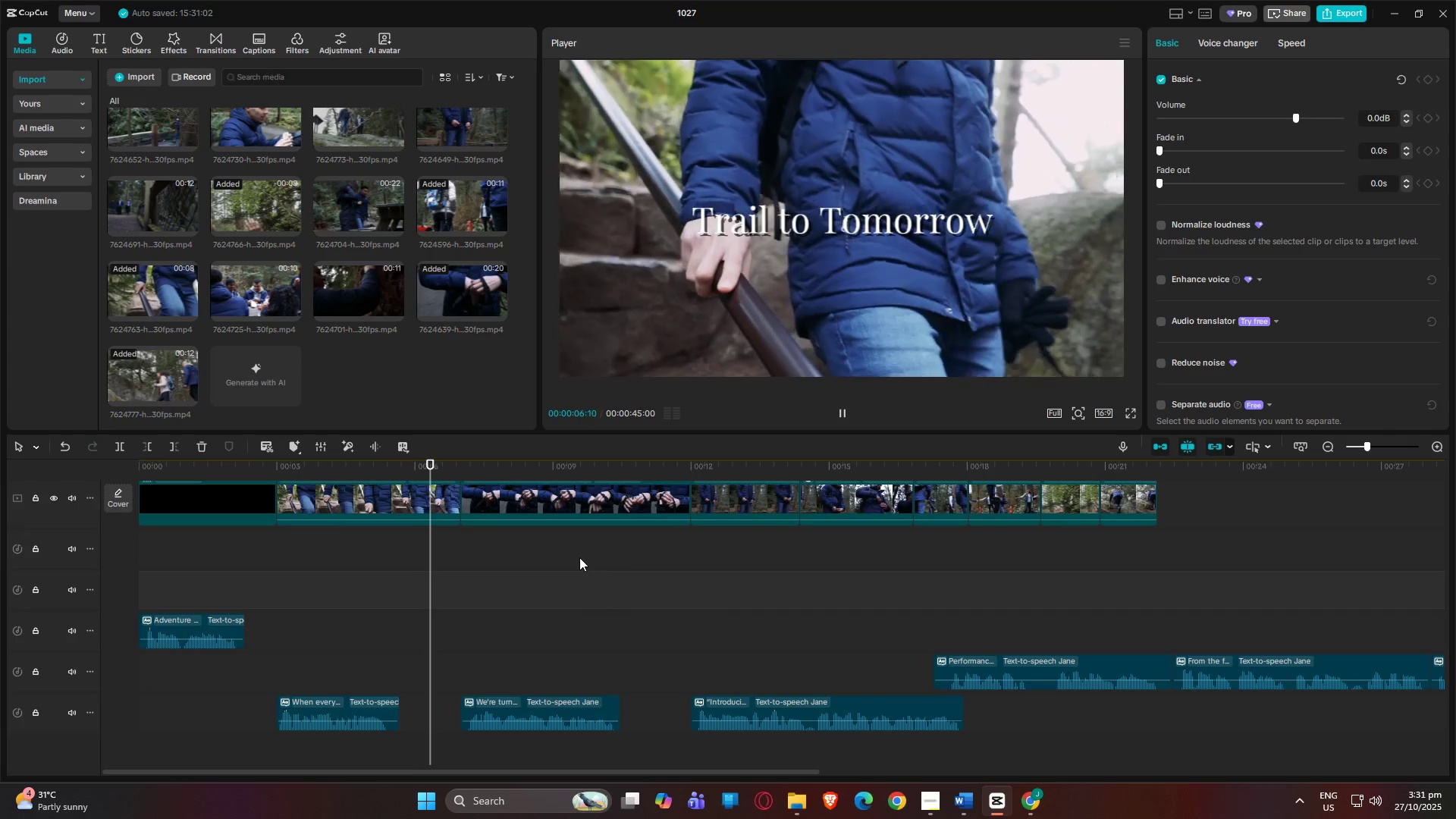 
scroll: coordinate [570, 574], scroll_direction: up, amount: 2.0
 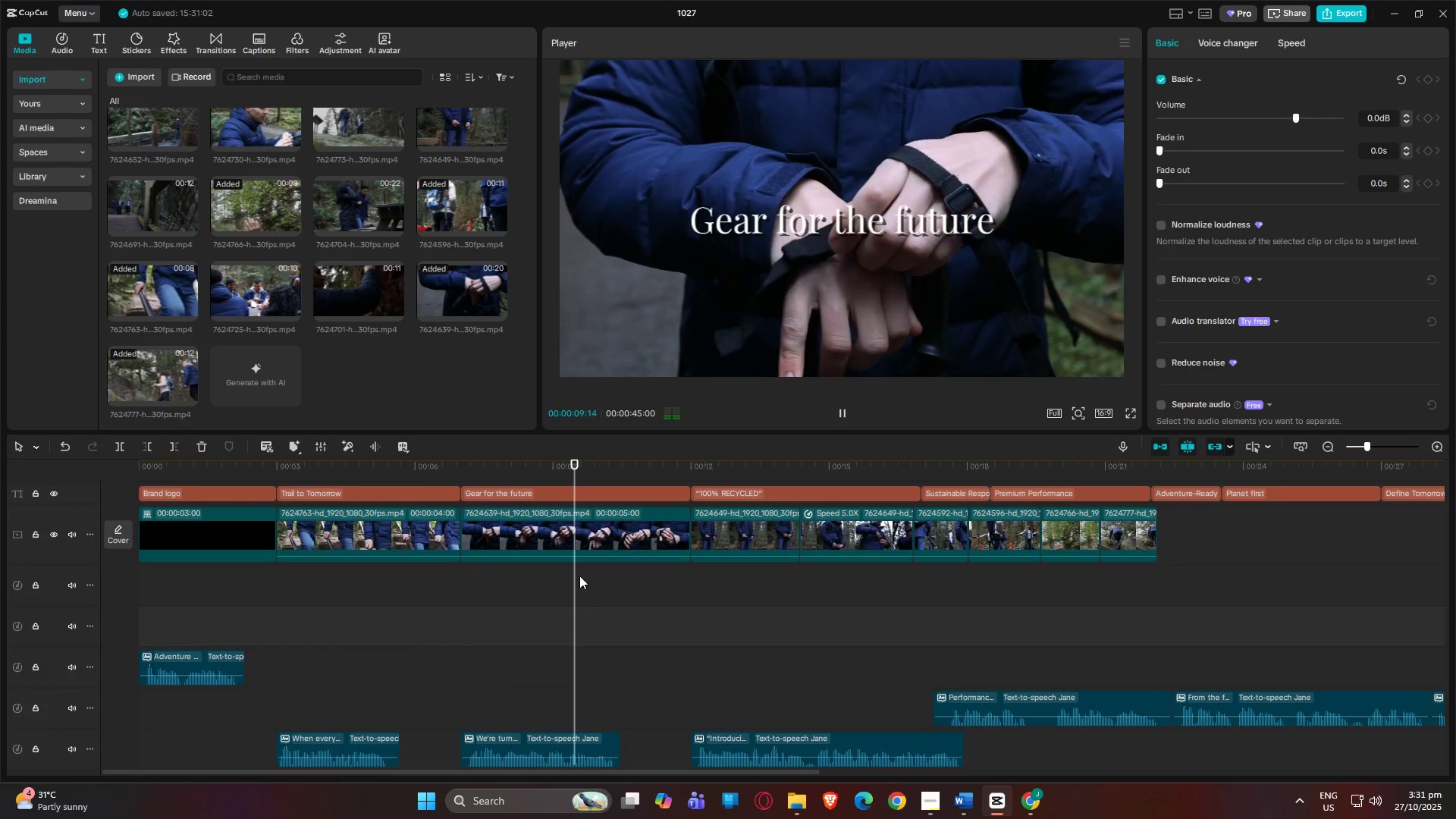 
scroll: coordinate [571, 569], scroll_direction: none, amount: 0.0
 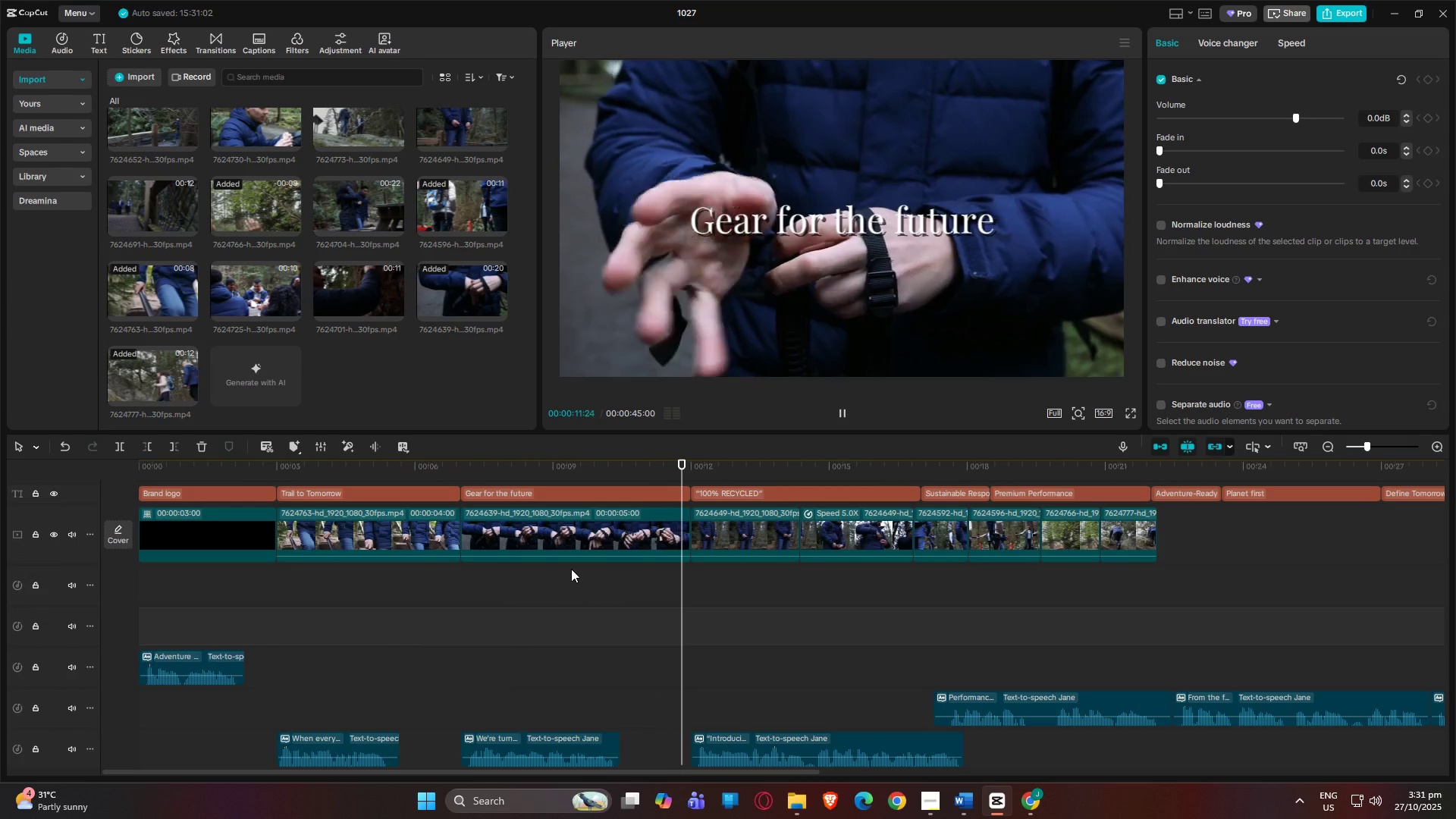 
scroll: coordinate [571, 569], scroll_direction: down, amount: 1.0
 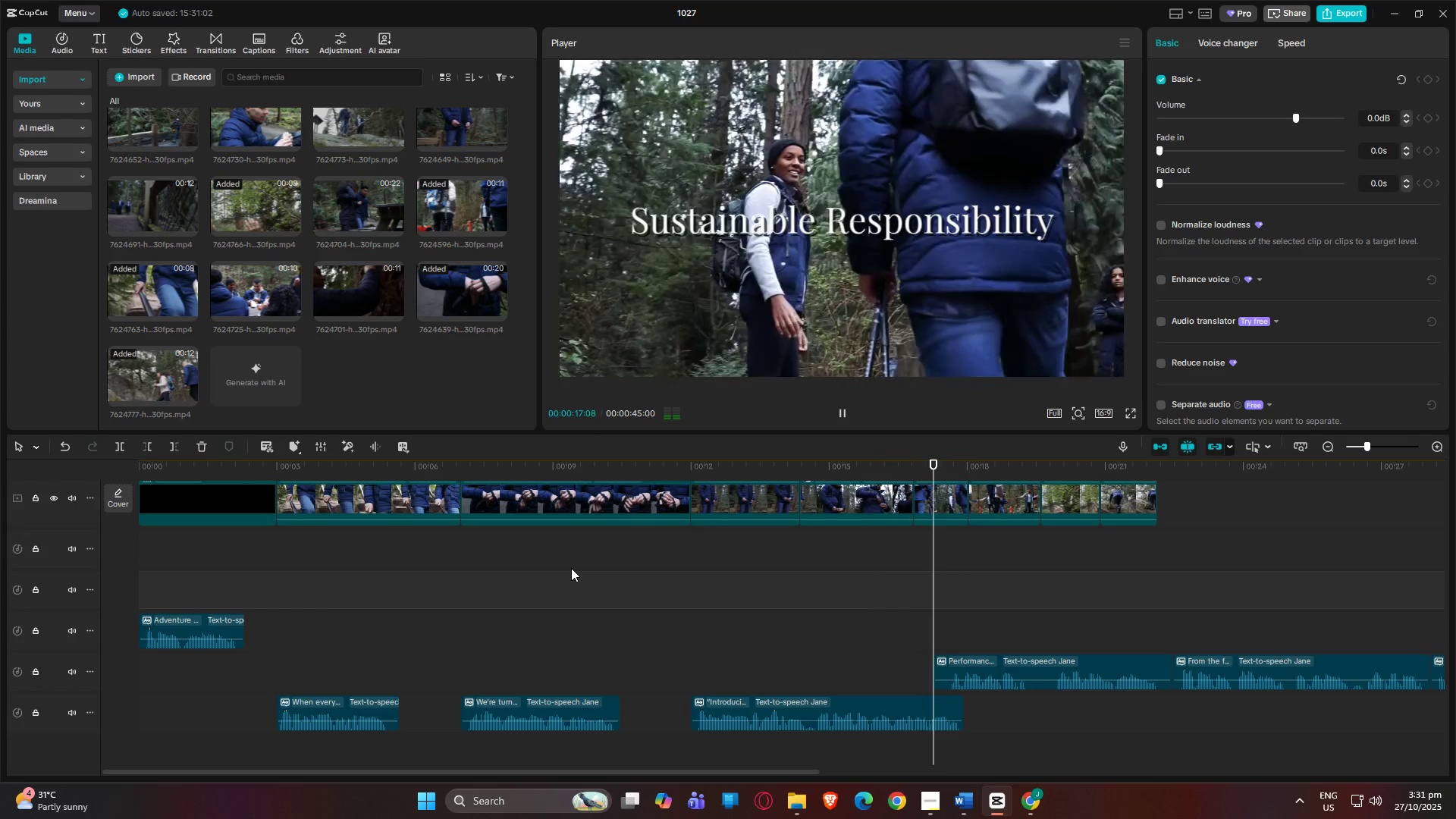 
wait(5.92)
 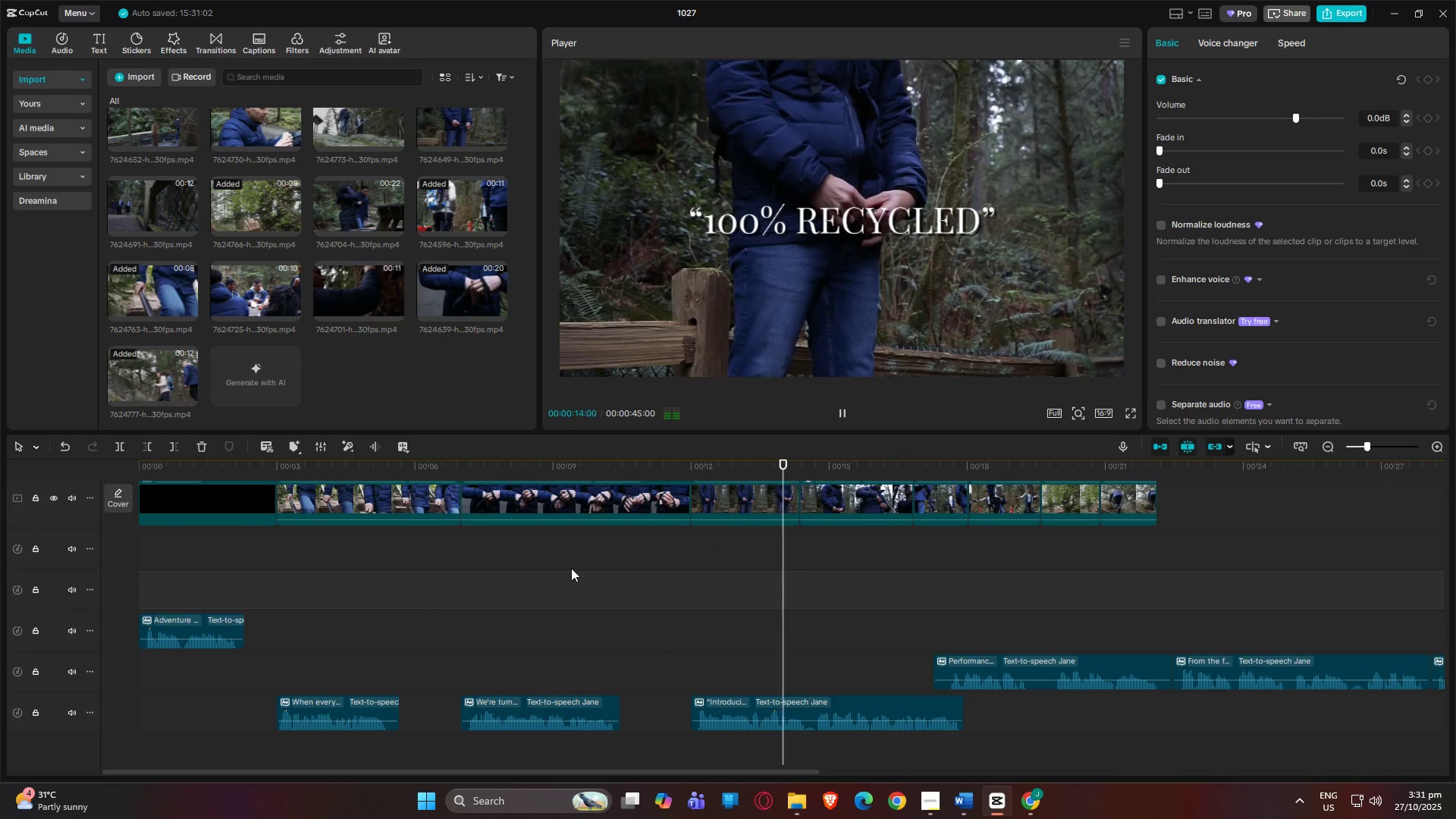 
scroll: coordinate [571, 568], scroll_direction: down, amount: 1.0
 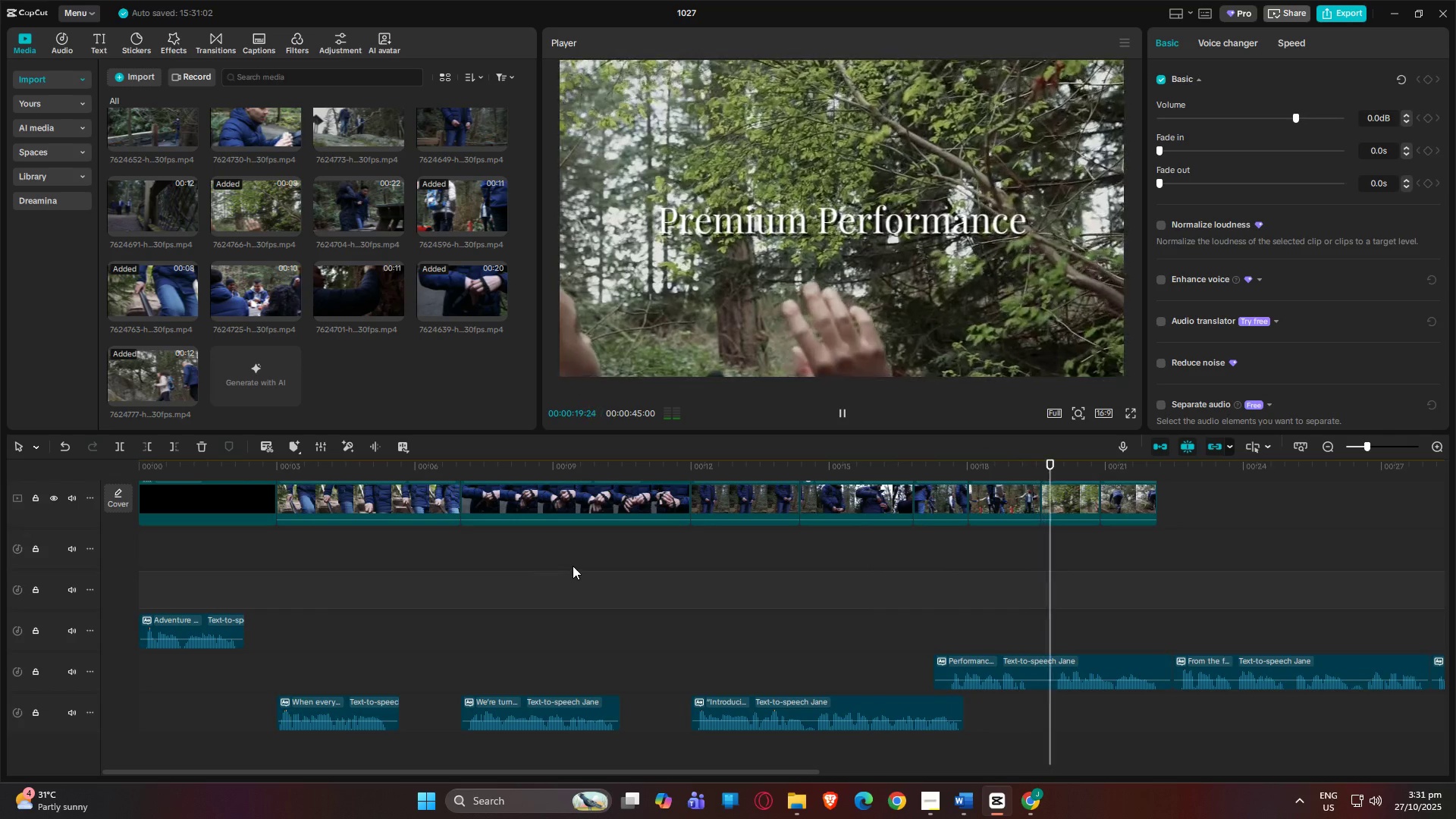 
scroll: coordinate [574, 565], scroll_direction: up, amount: 5.0
 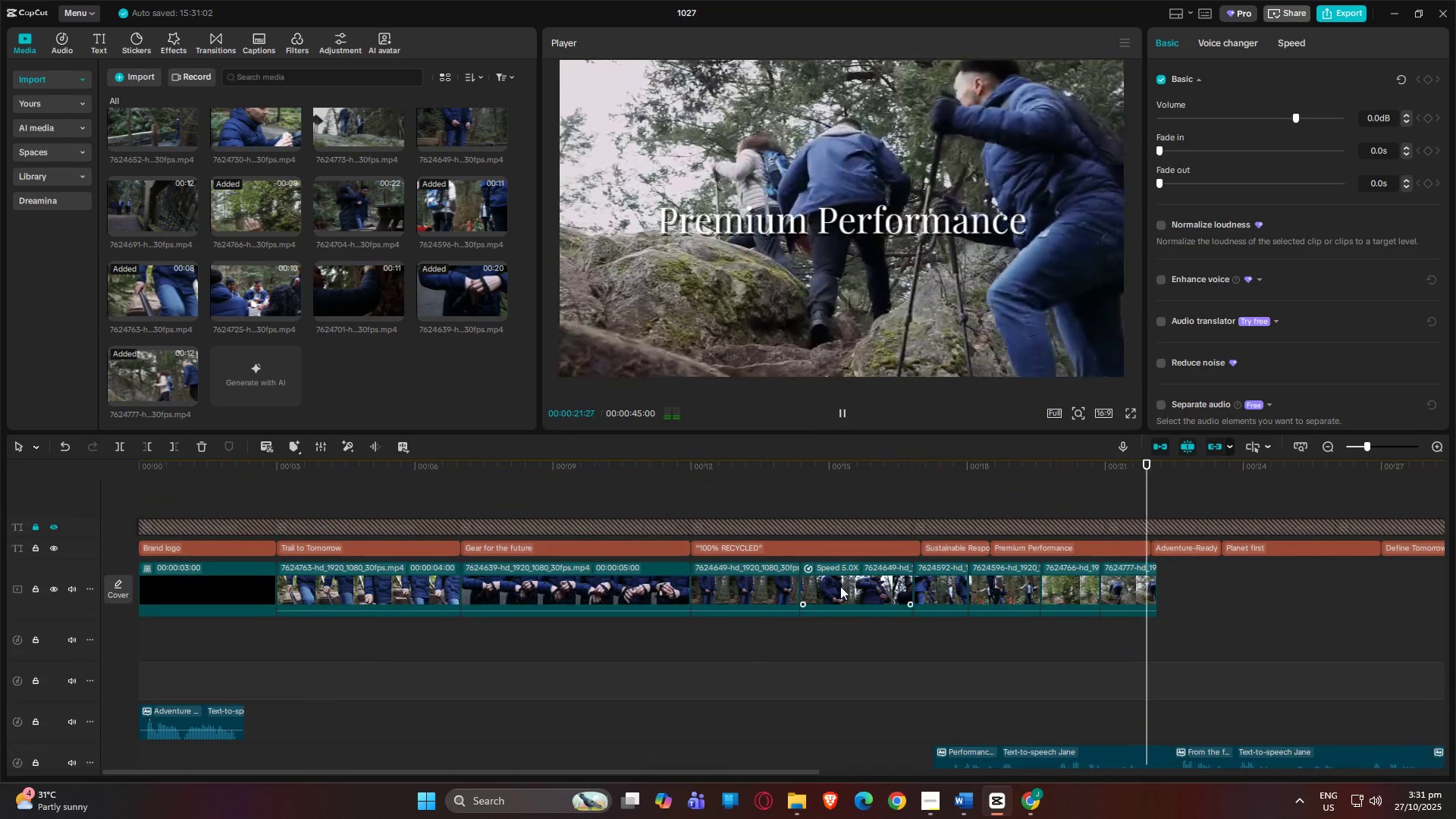 
left_click([878, 574])
 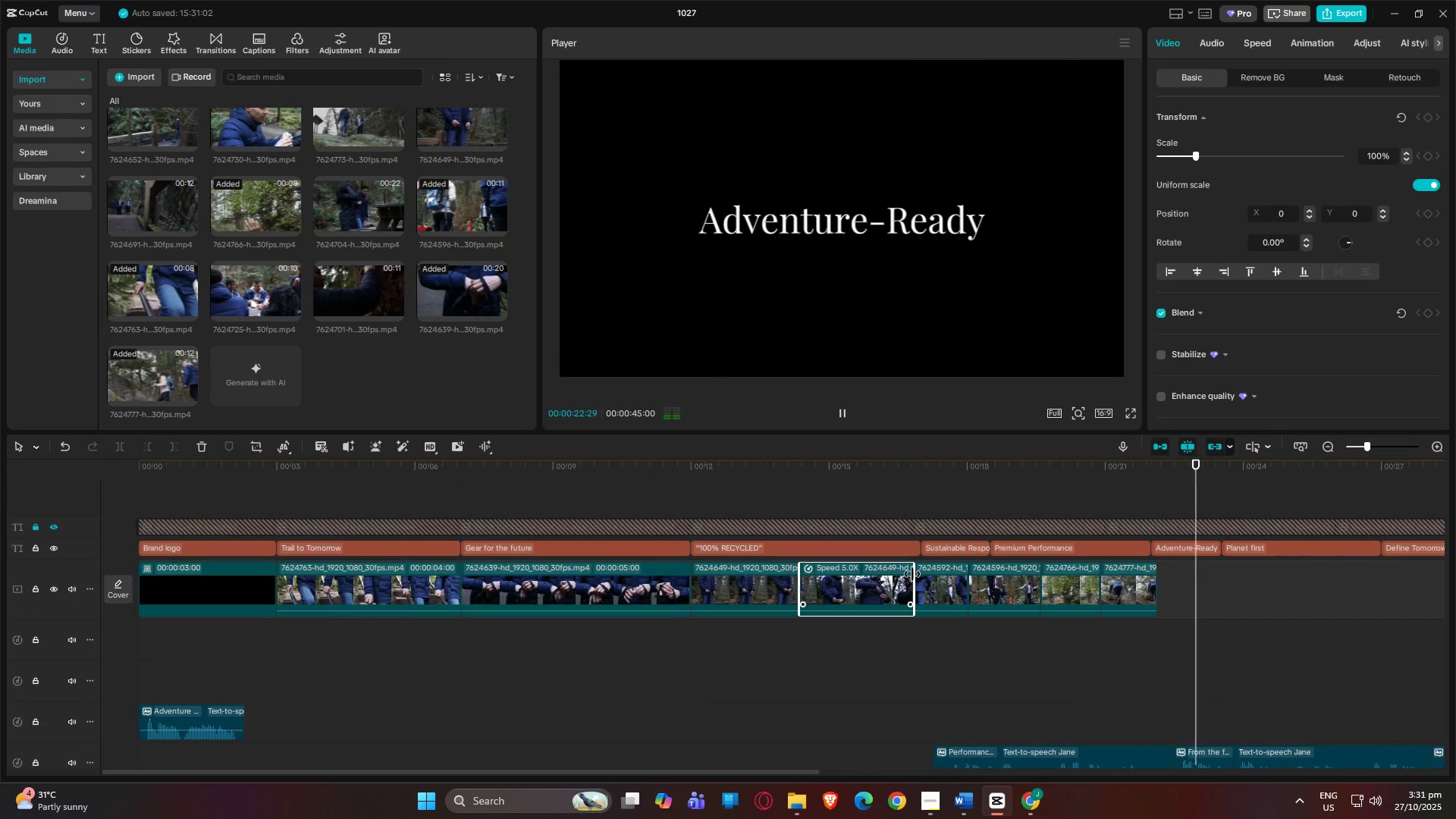 
left_click_drag(start_coordinate=[912, 574], to_coordinate=[921, 574])
 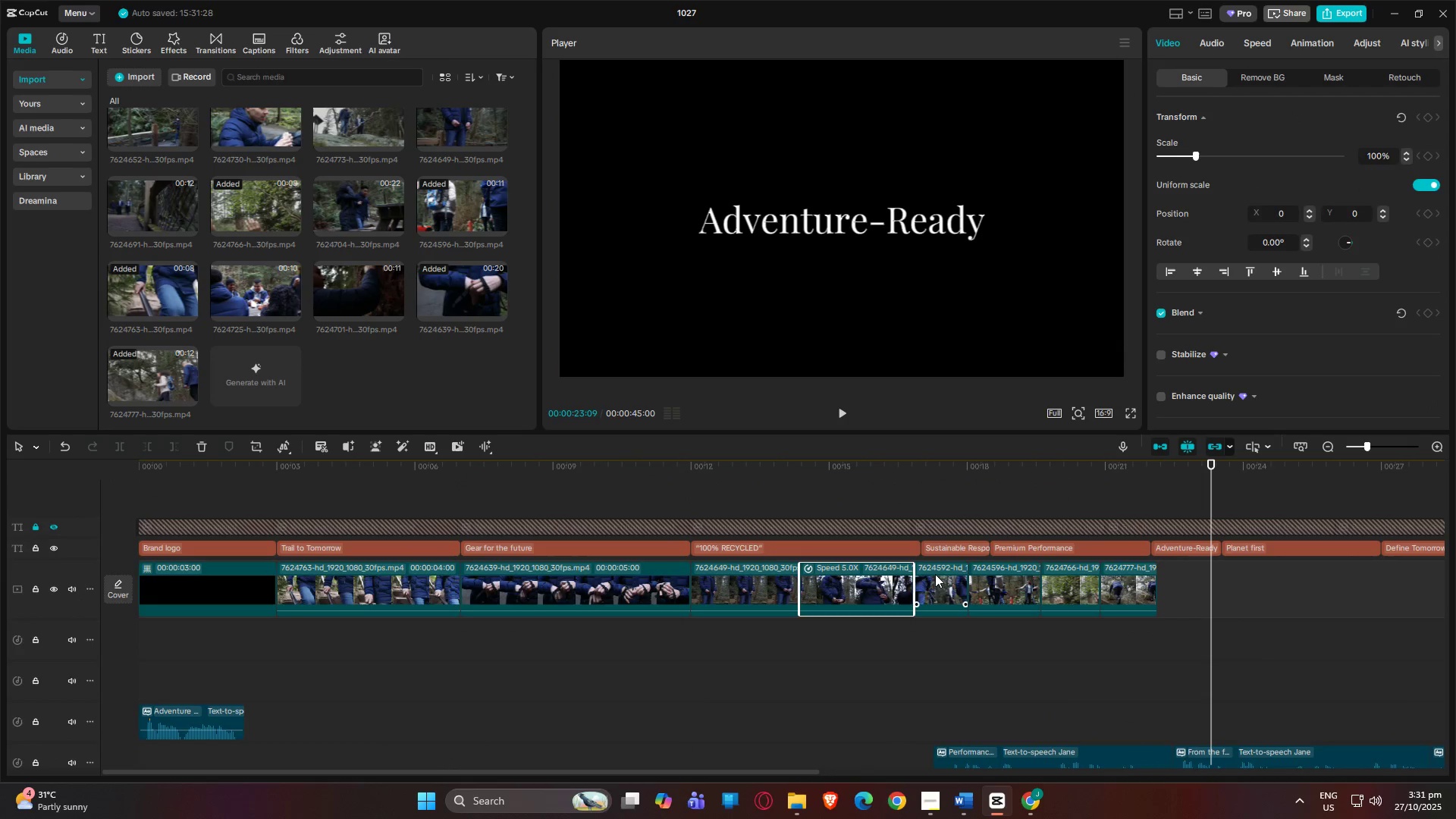 
left_click([935, 574])
 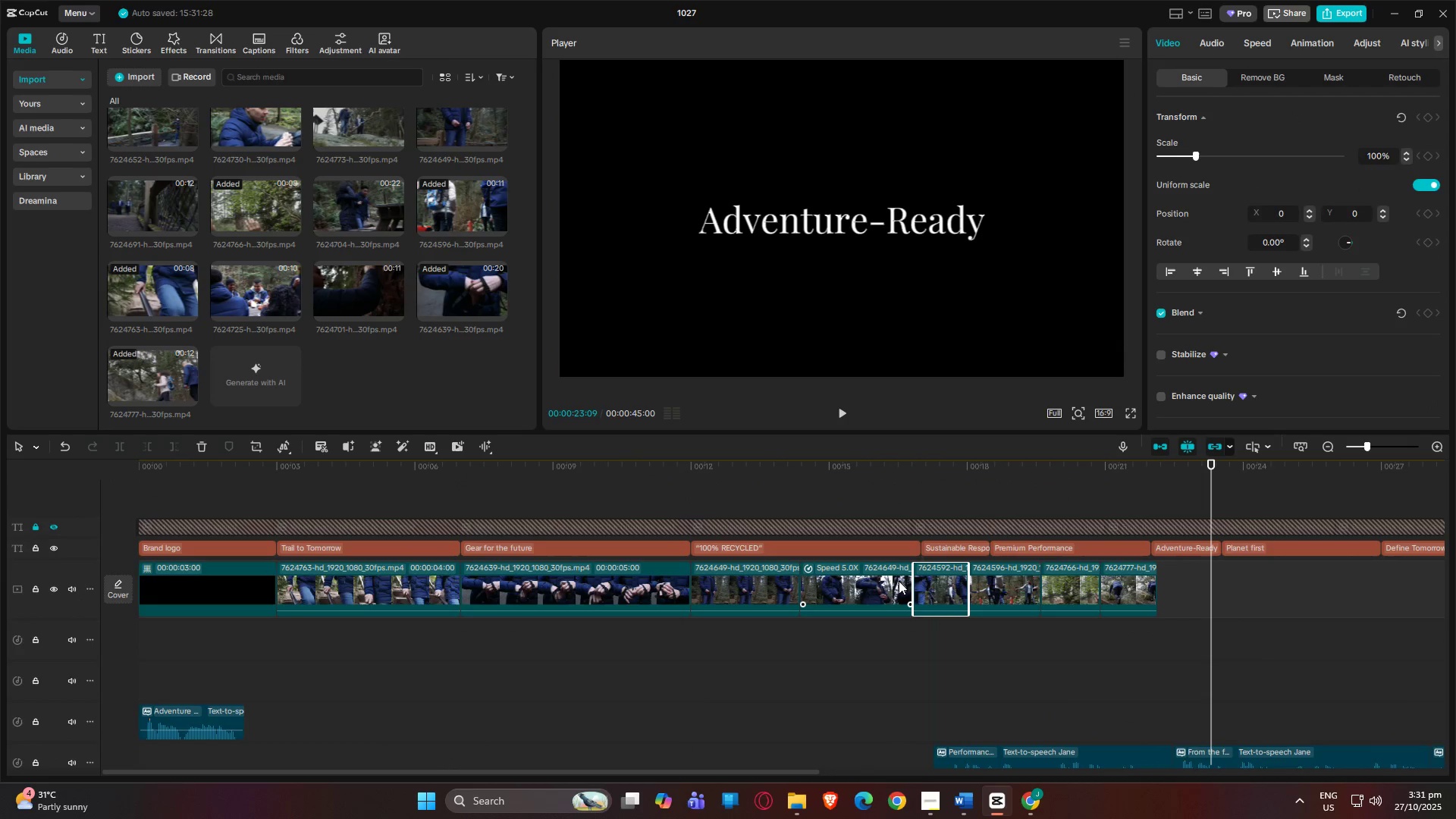 
left_click([899, 582])
 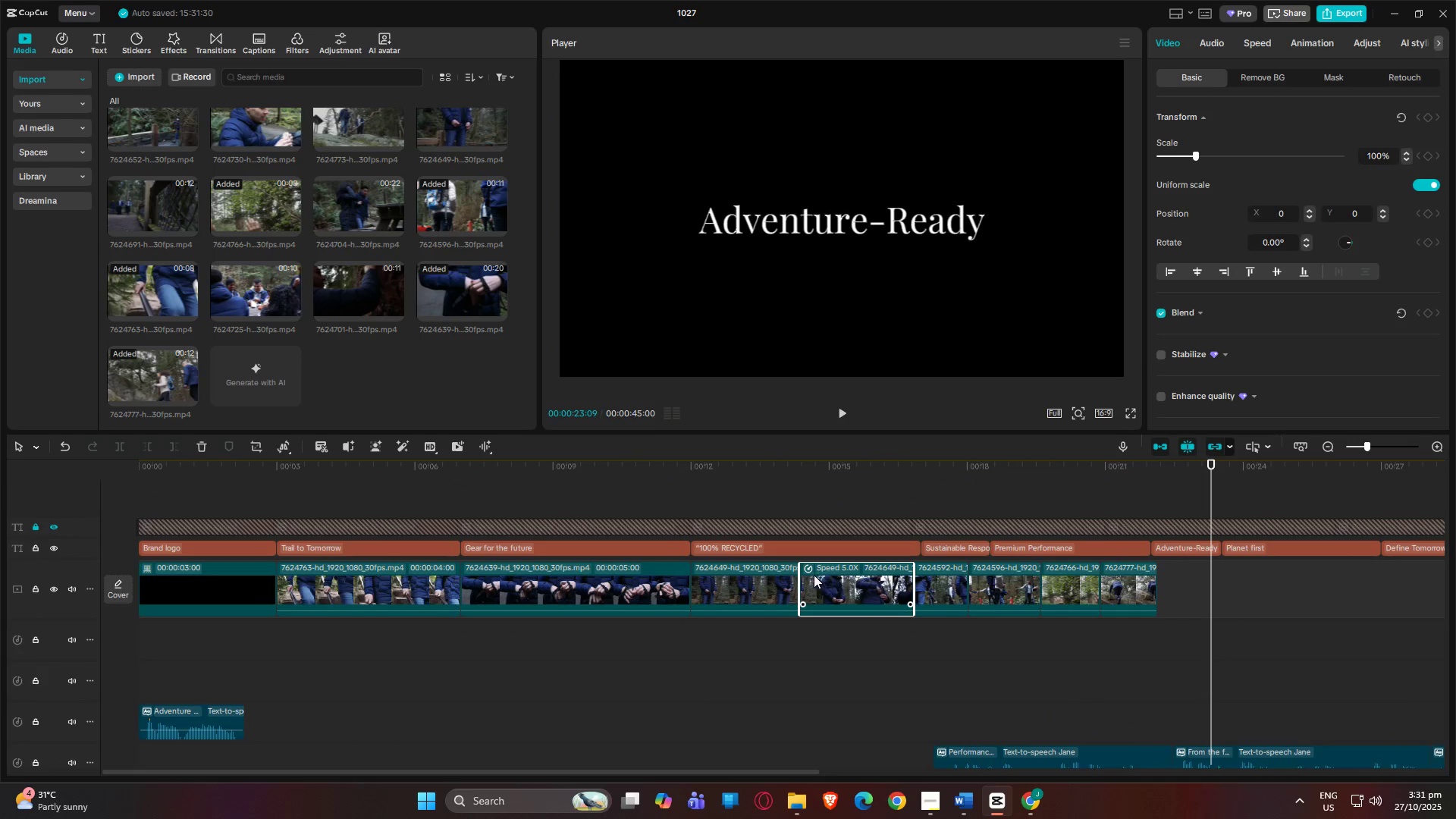 
left_click_drag(start_coordinate=[797, 579], to_coordinate=[792, 581])
 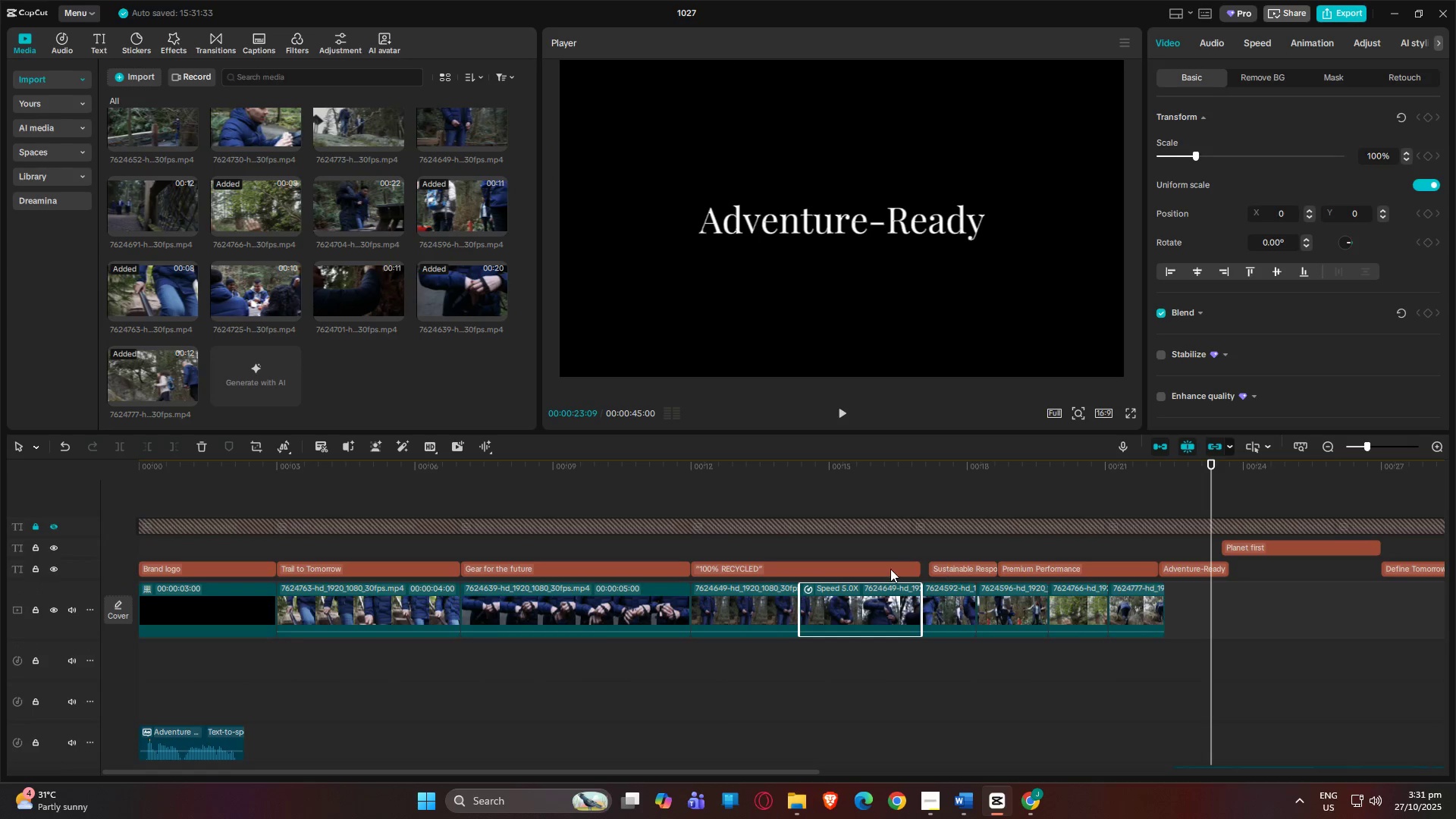 
key(Control+Z)
 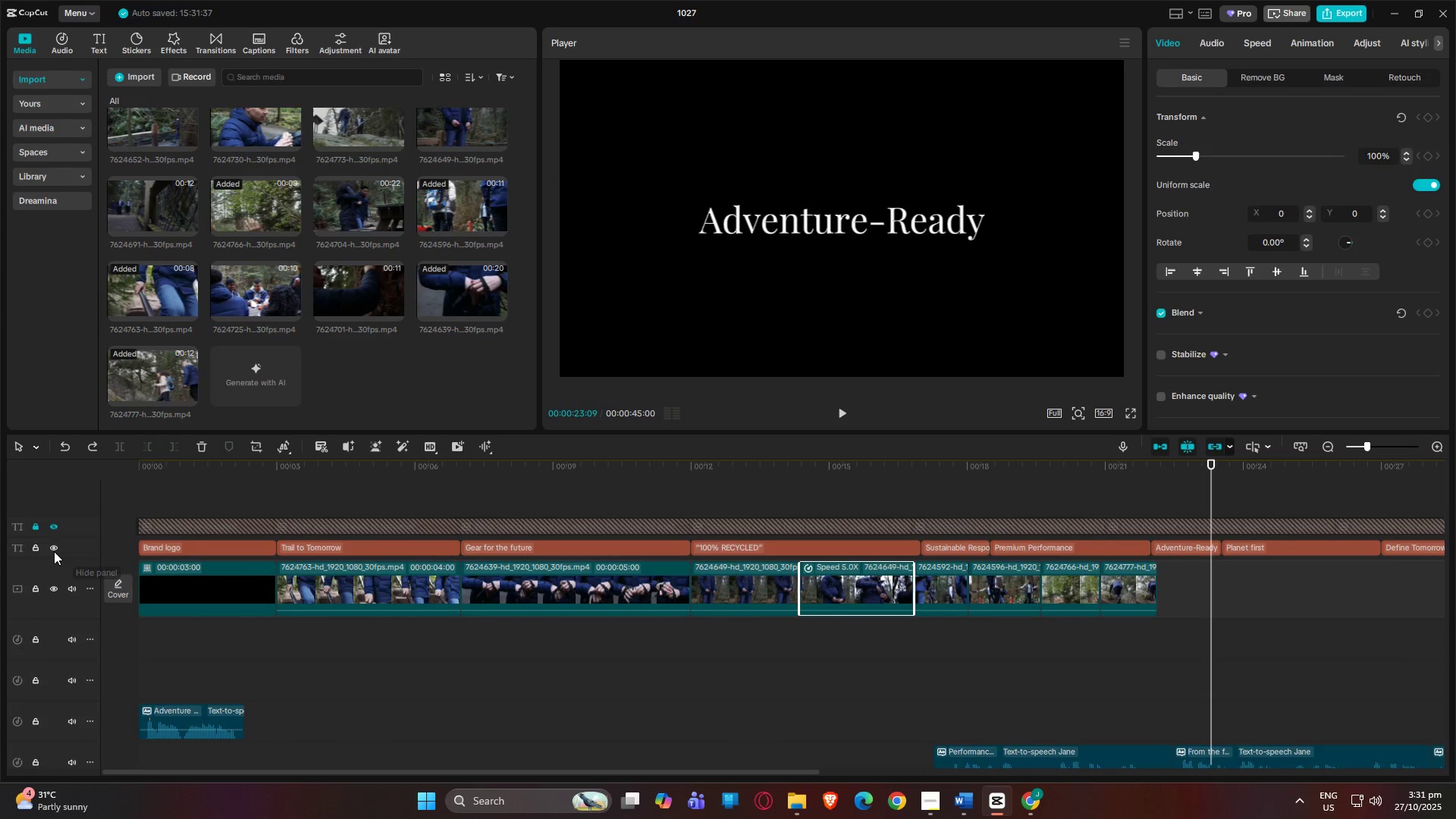 
left_click([36, 550])
 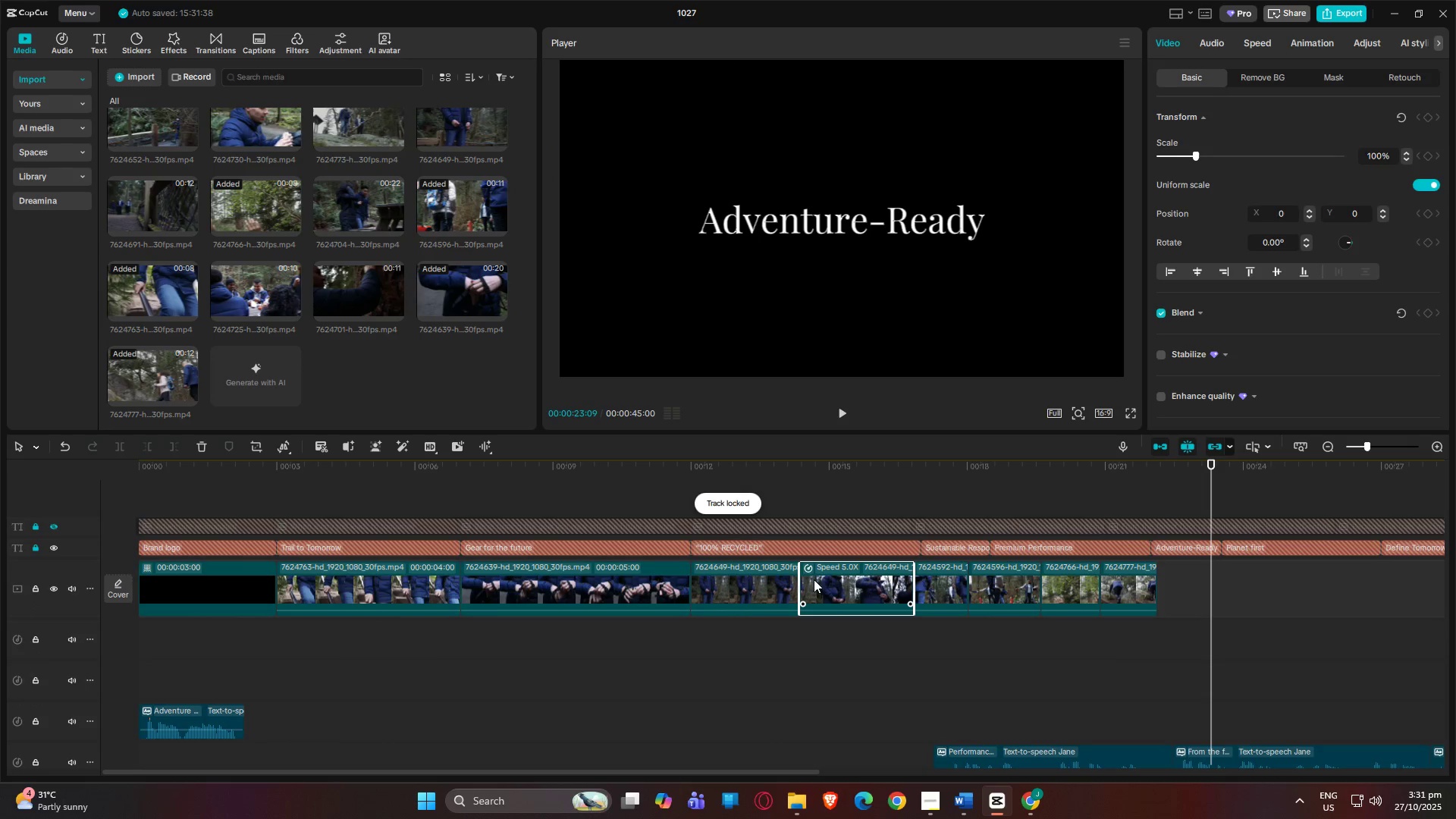 
left_click_drag(start_coordinate=[800, 579], to_coordinate=[792, 580])
 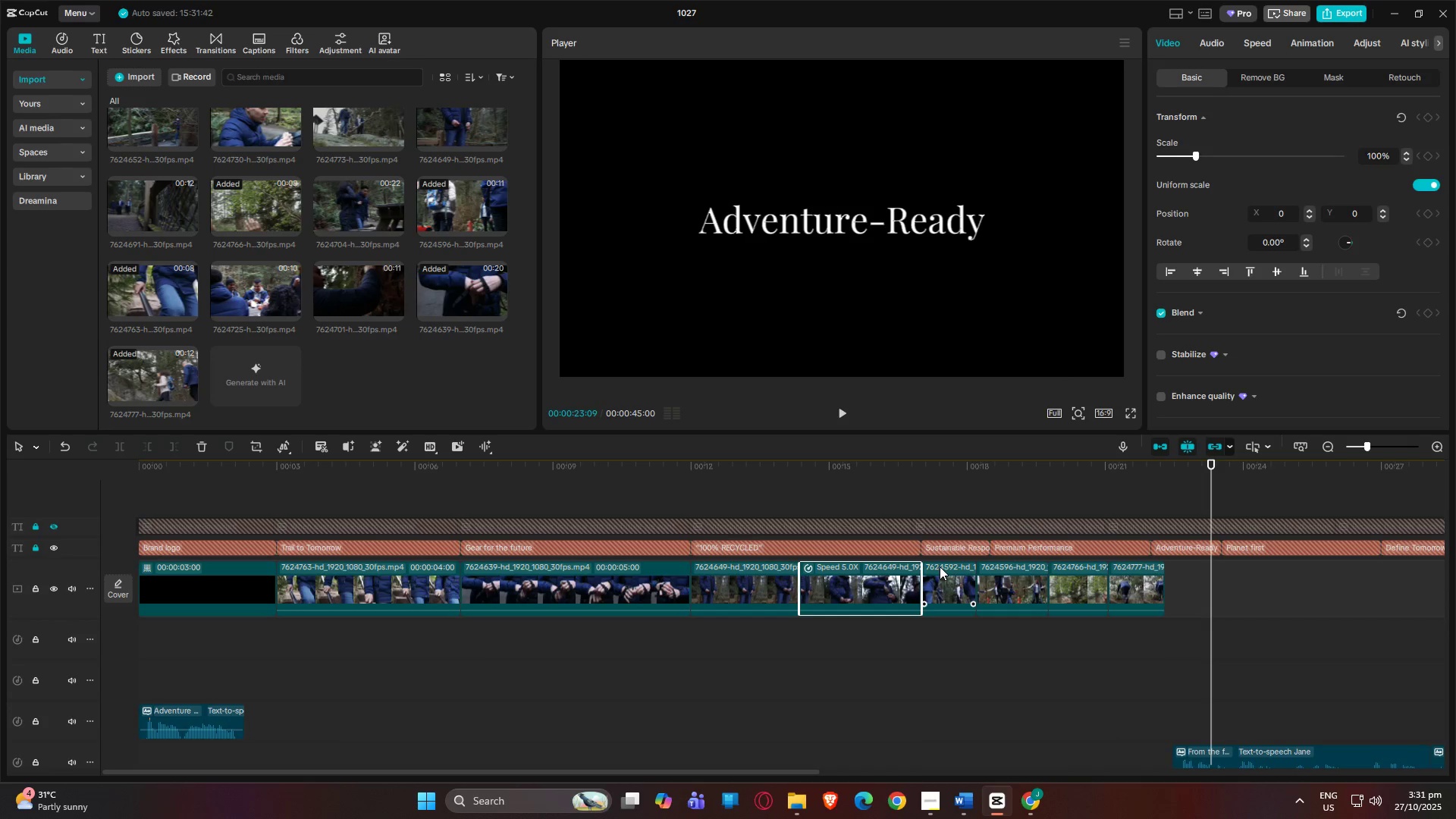 
left_click([922, 500])
 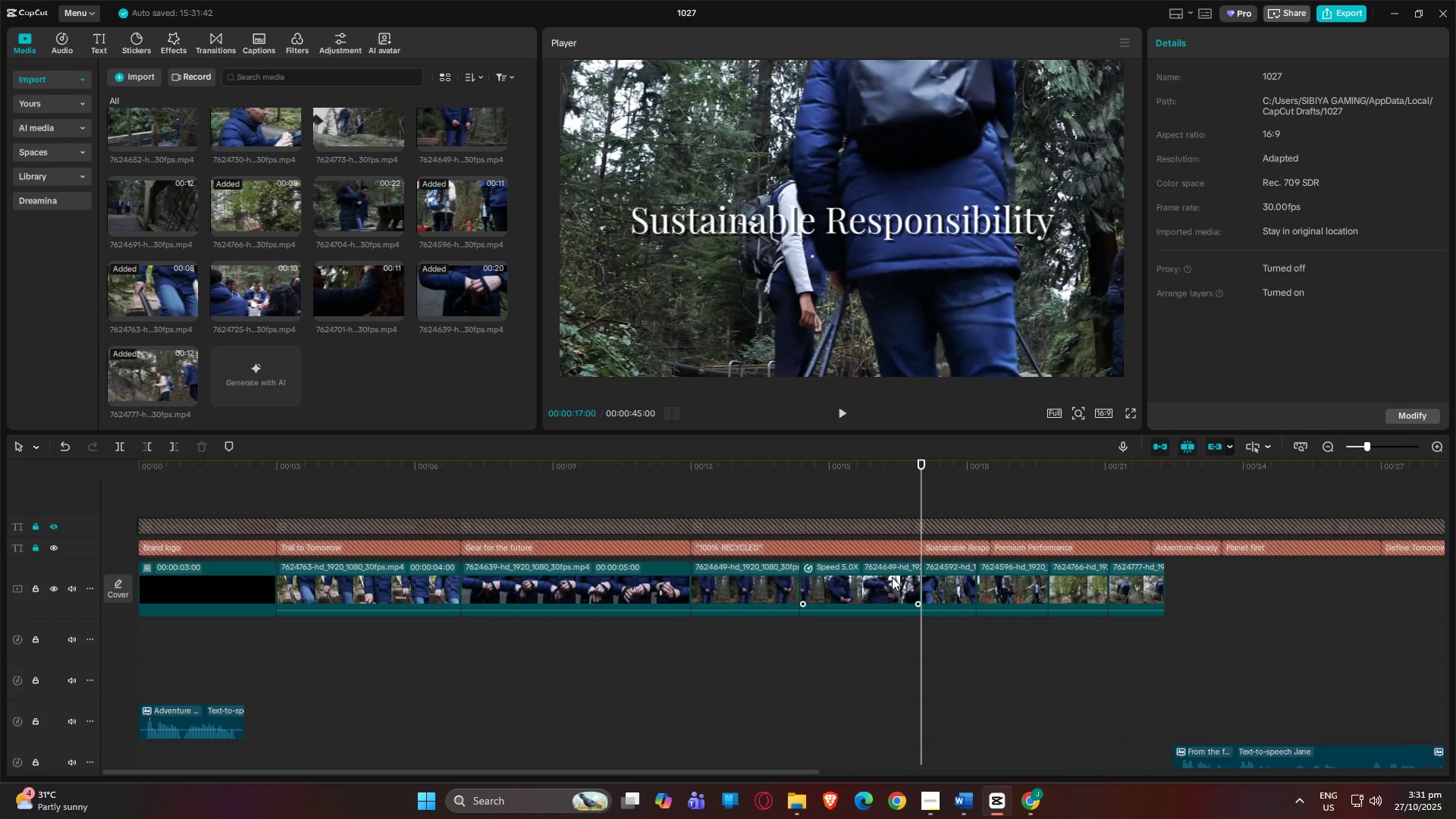 
left_click_drag(start_coordinate=[918, 469], to_coordinate=[0, 525])
 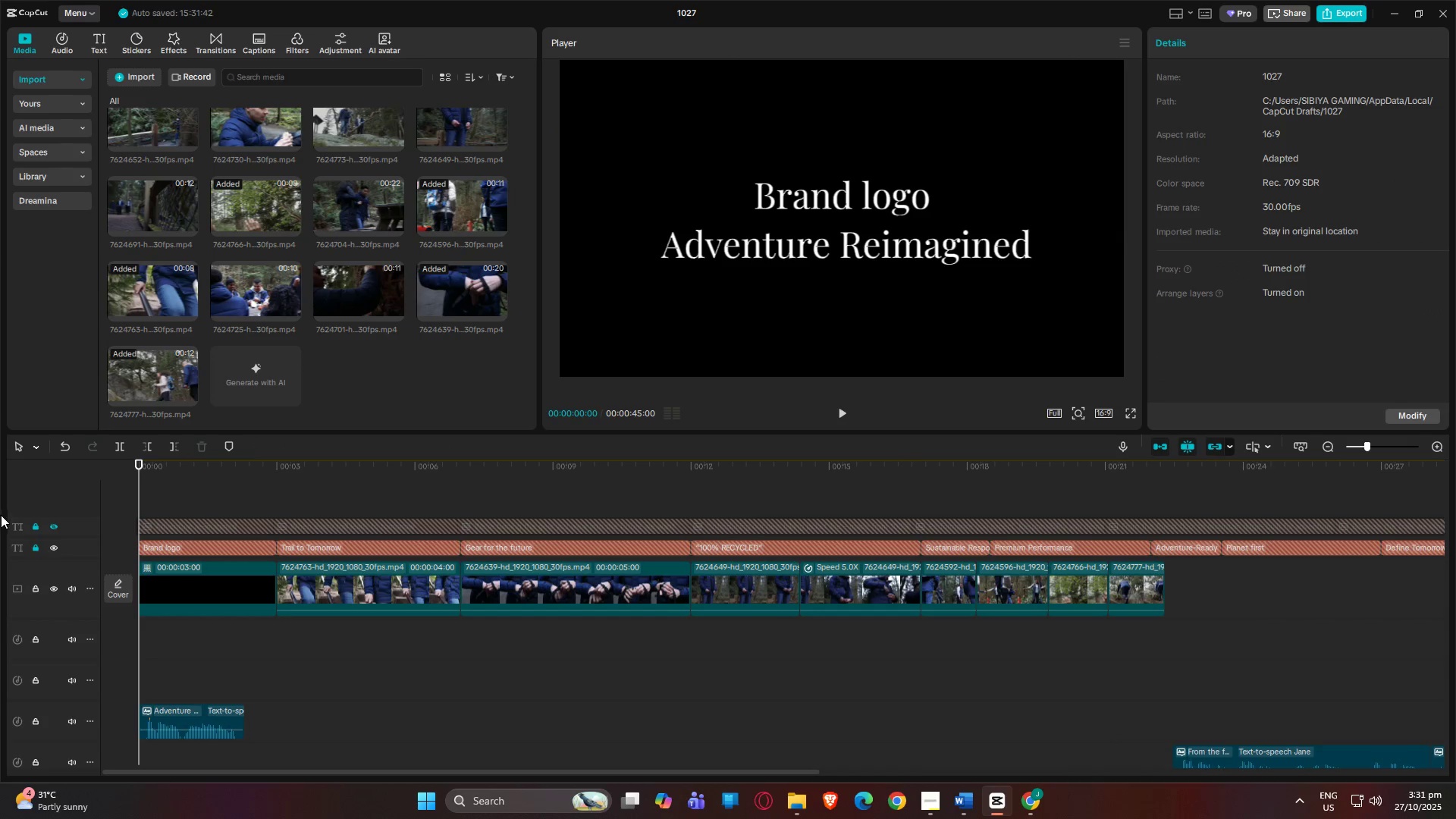 
key(Space)
 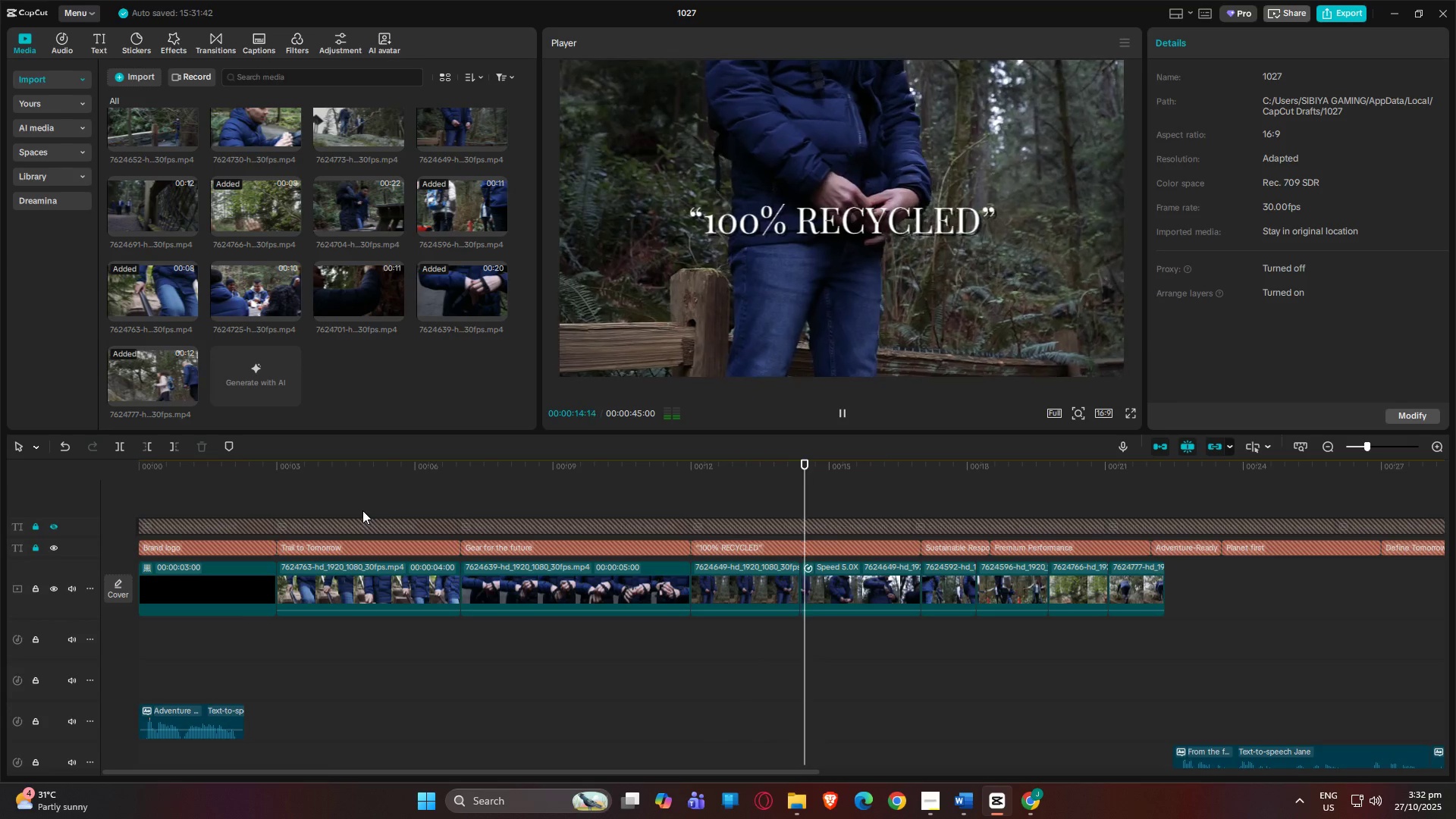 
wait(19.6)
 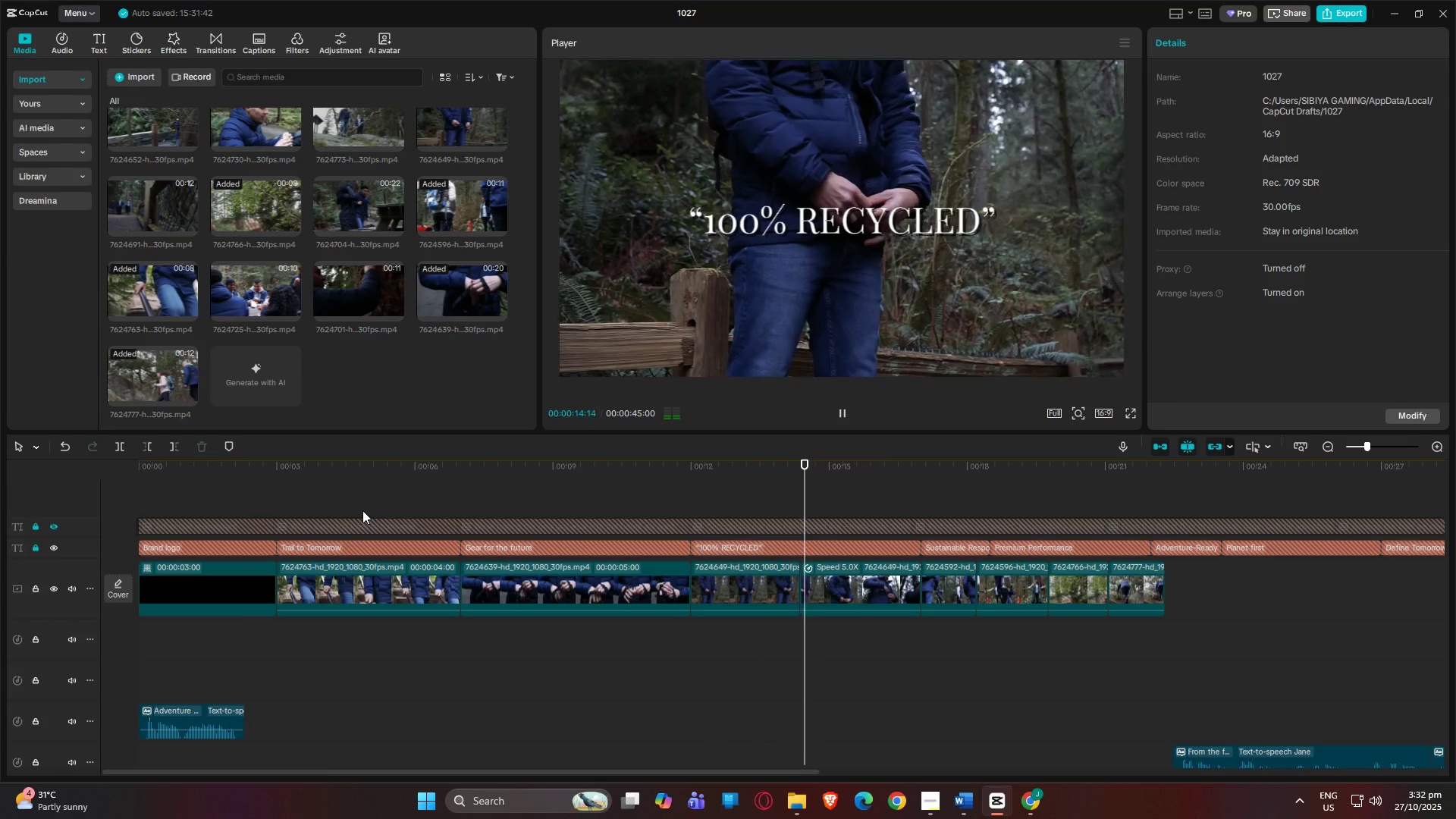 
left_click([761, 466])
 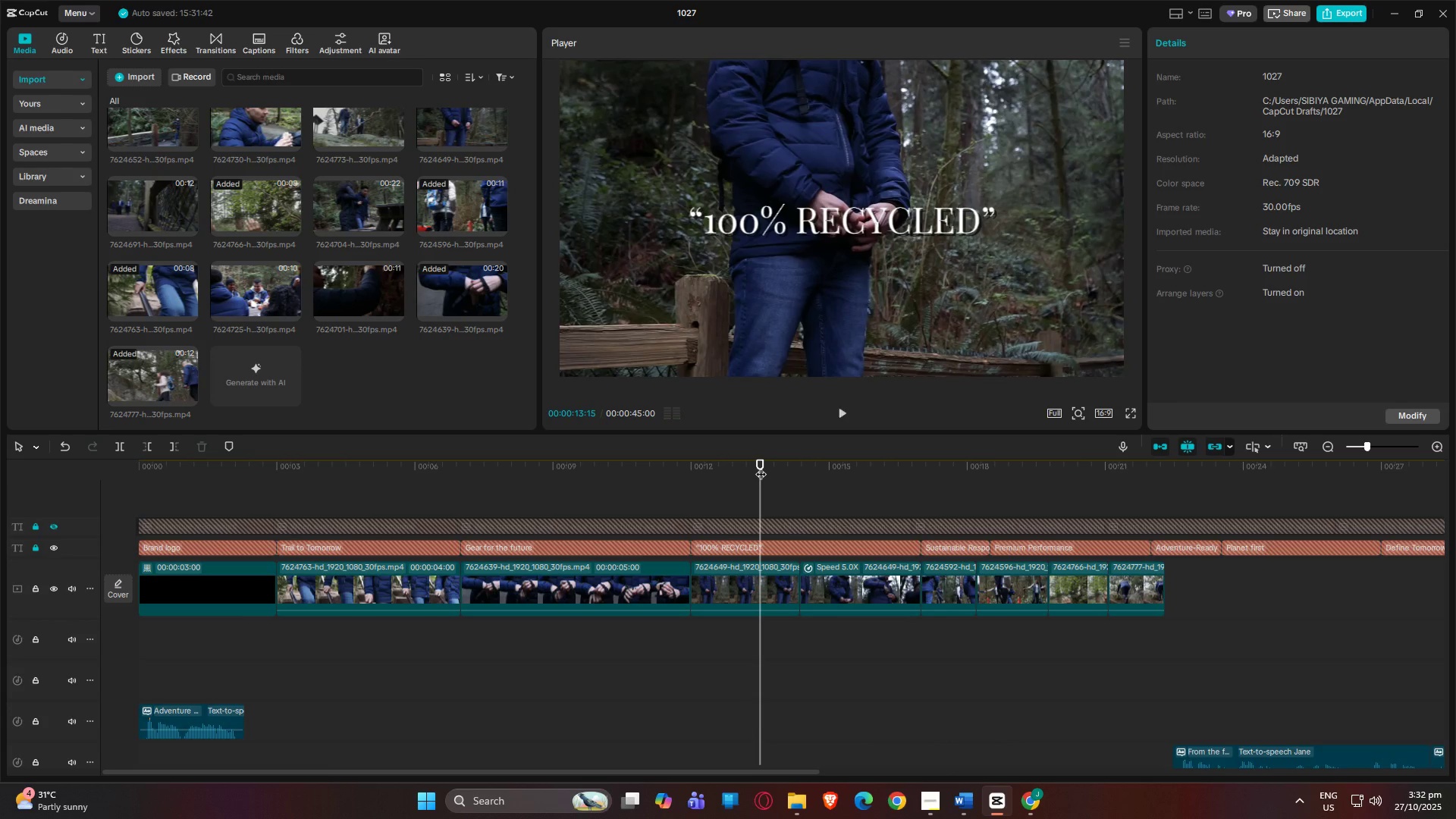 
key(ArrowRight)
 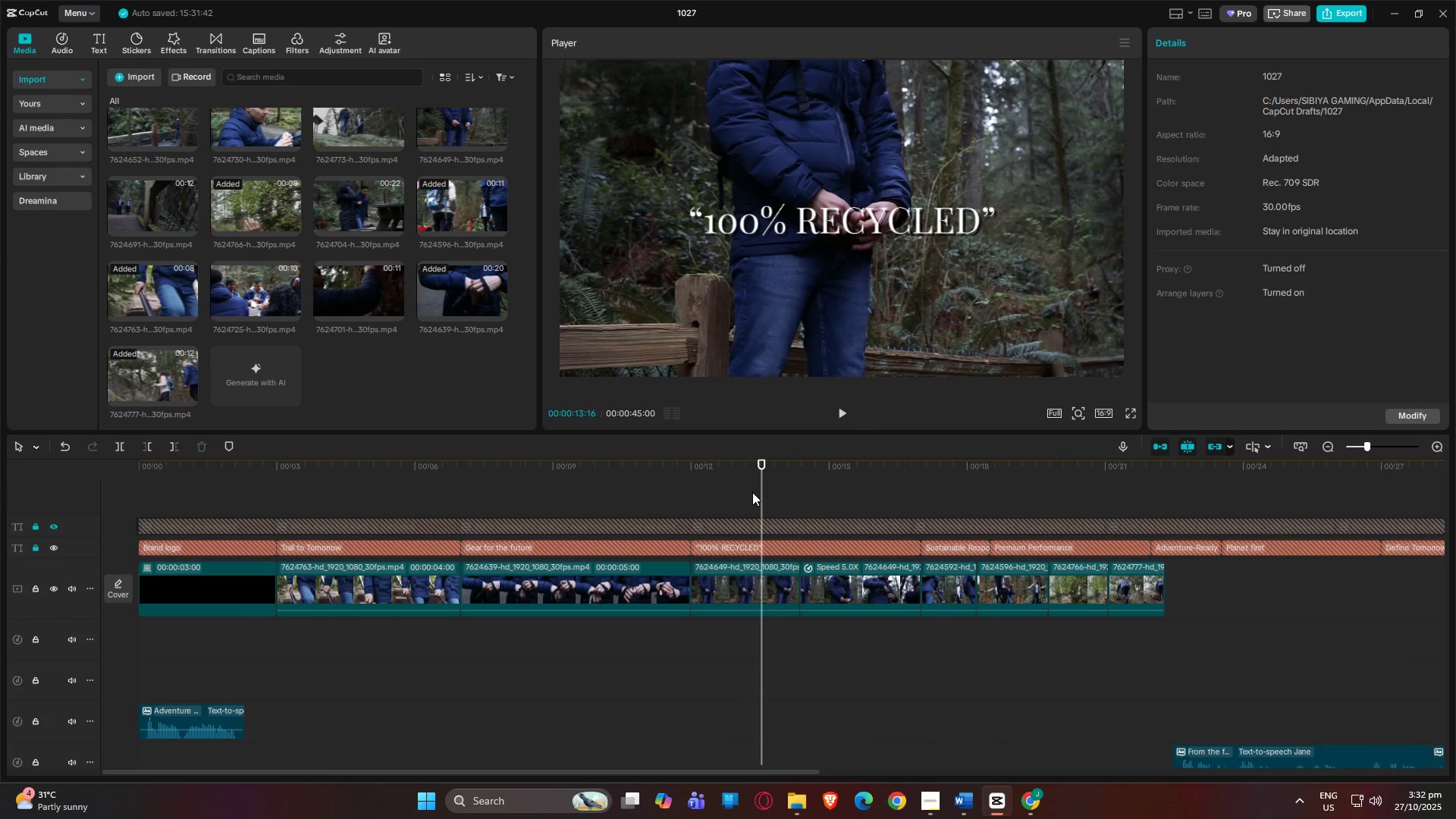 
key(Space)
 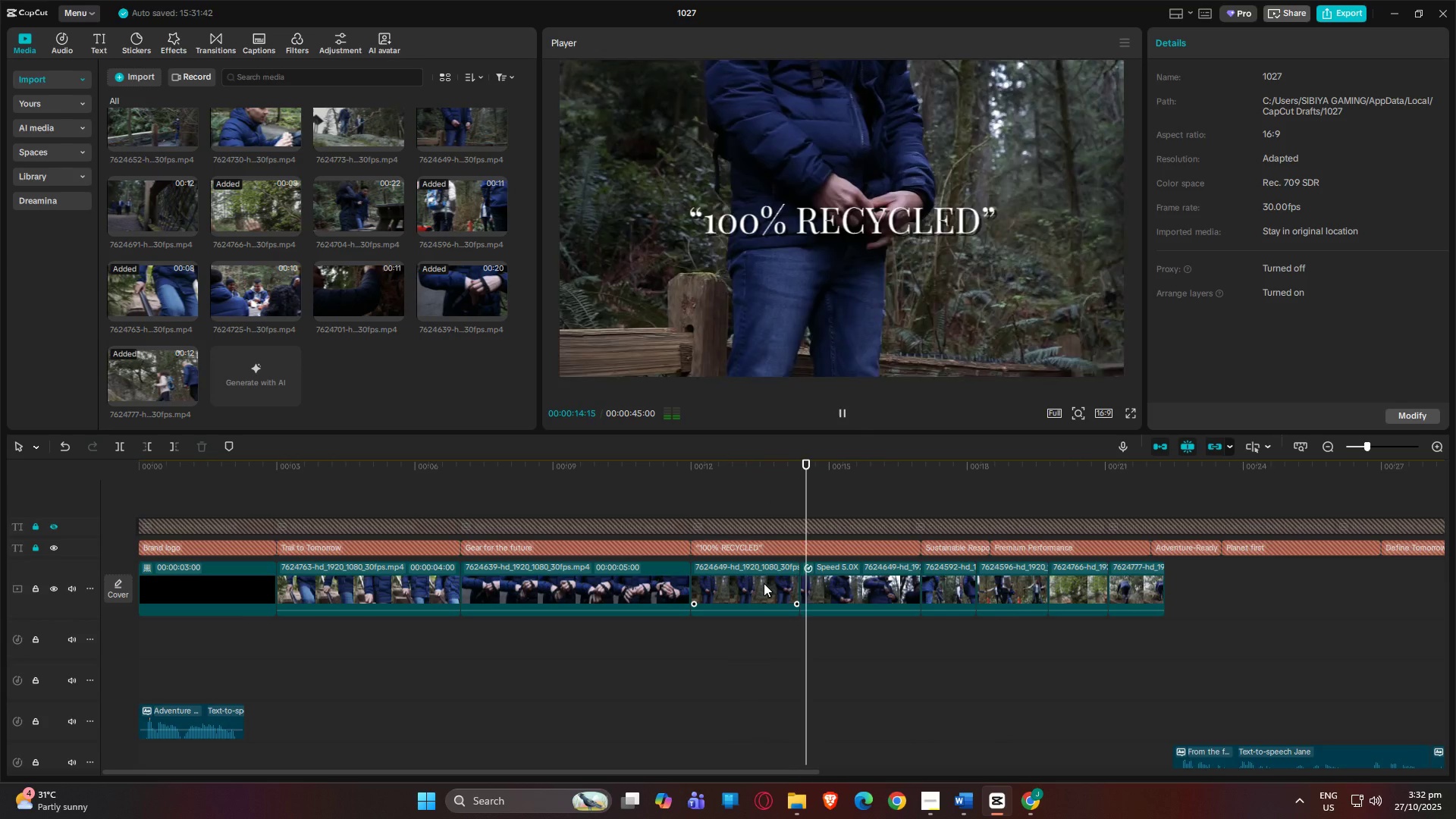 
key(Space)
 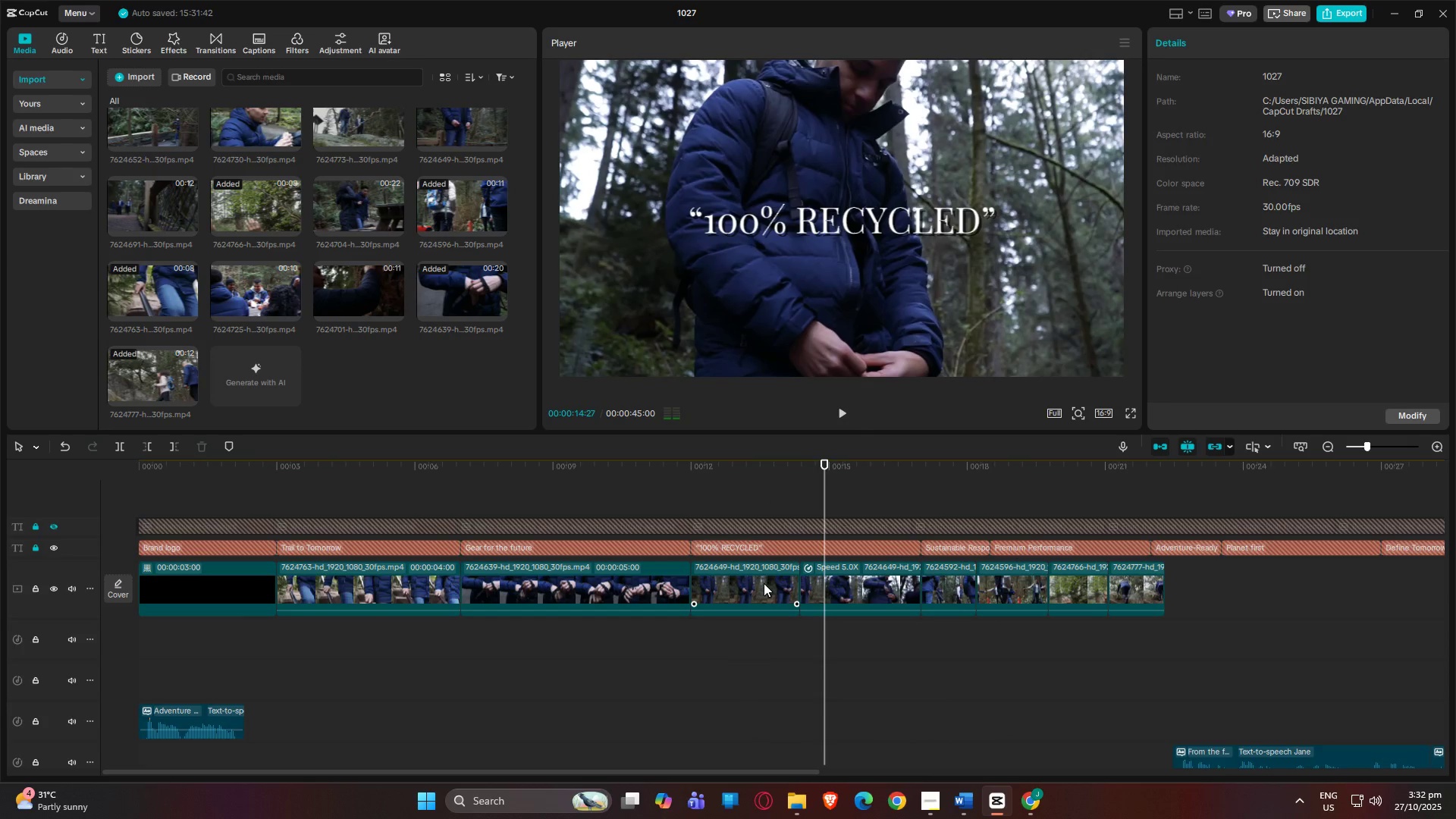 
left_click([764, 583])
 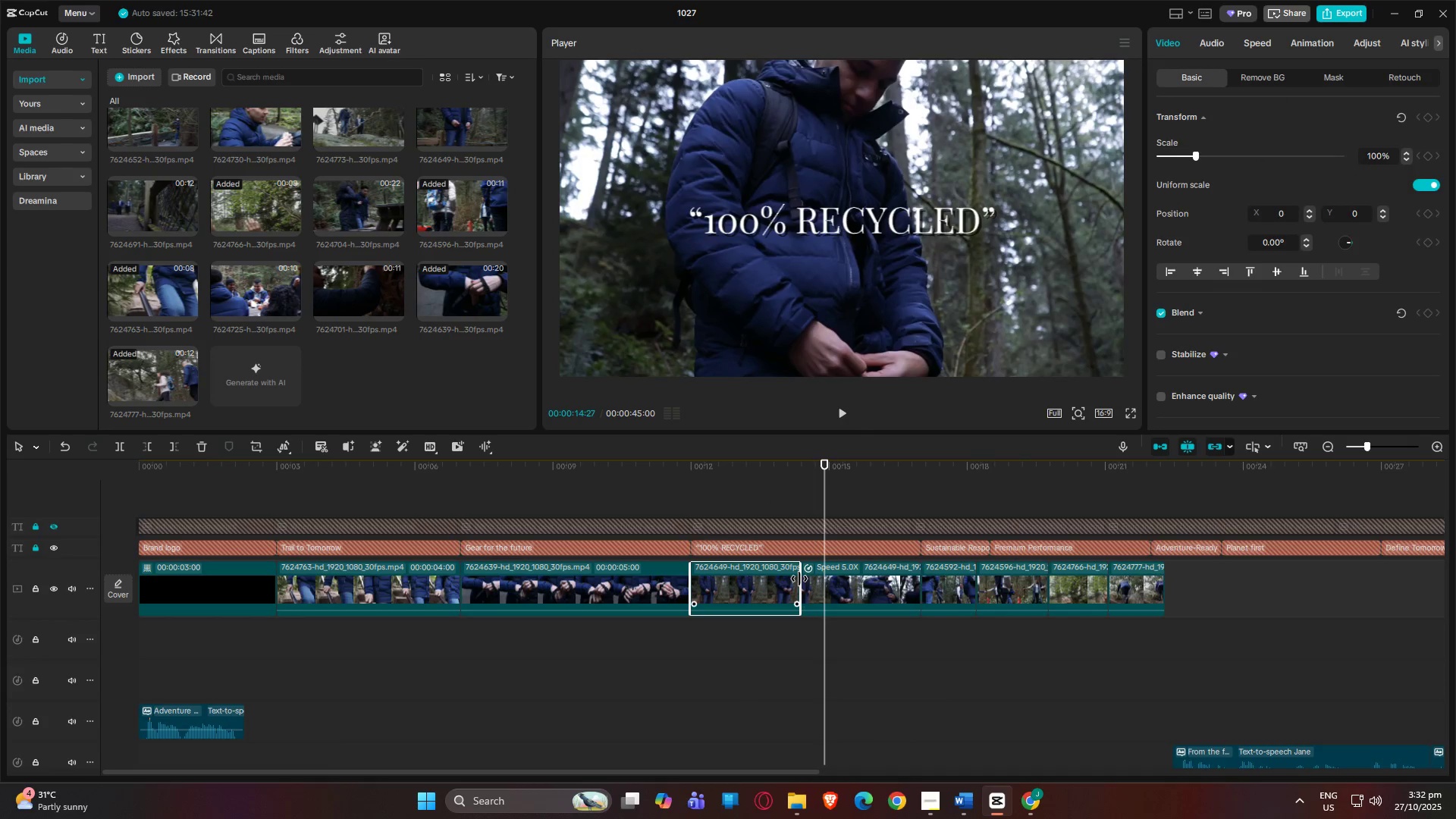 
left_click_drag(start_coordinate=[799, 579], to_coordinate=[792, 580])
 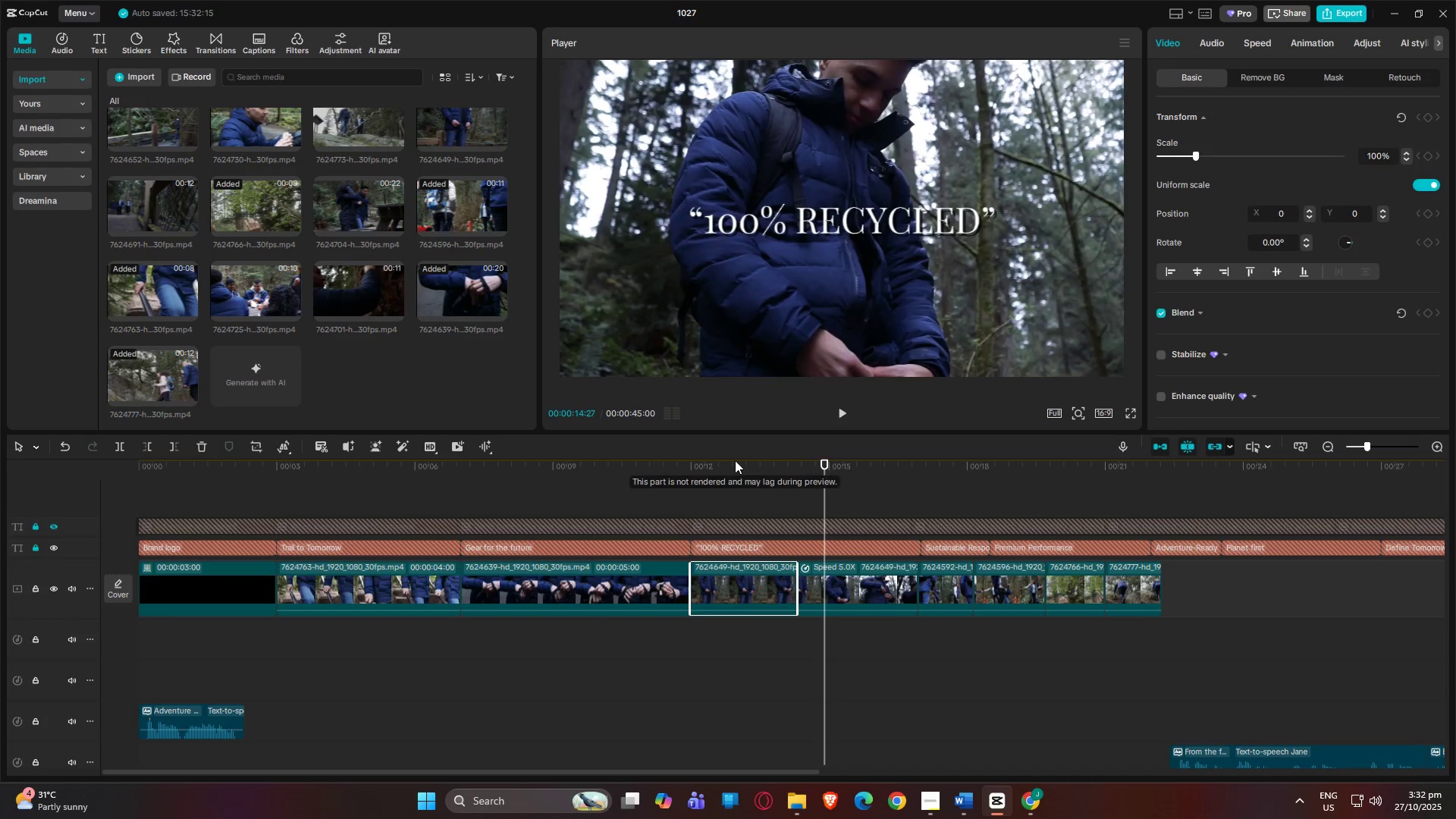 
left_click([735, 460])
 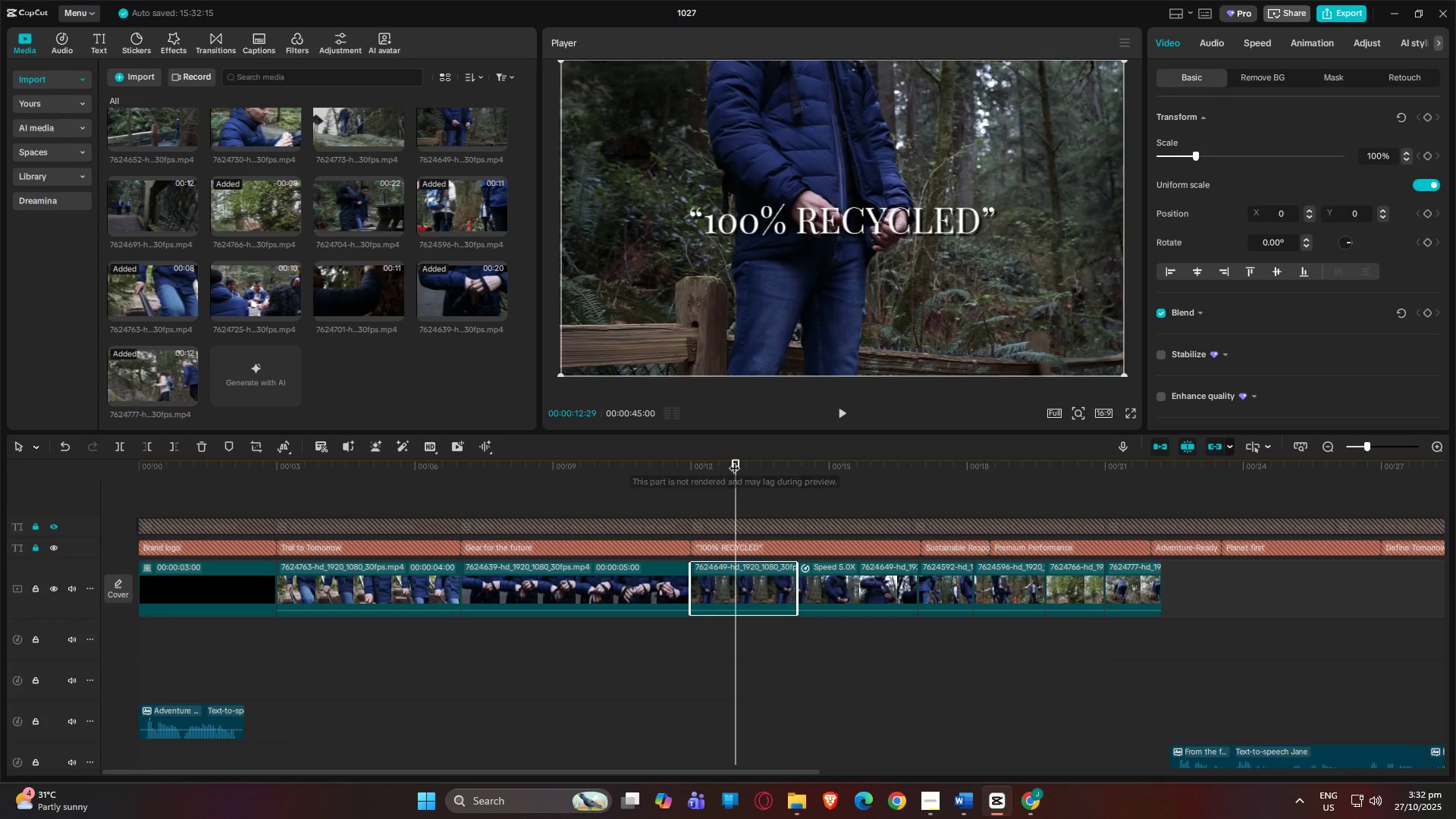 
key(Space)
 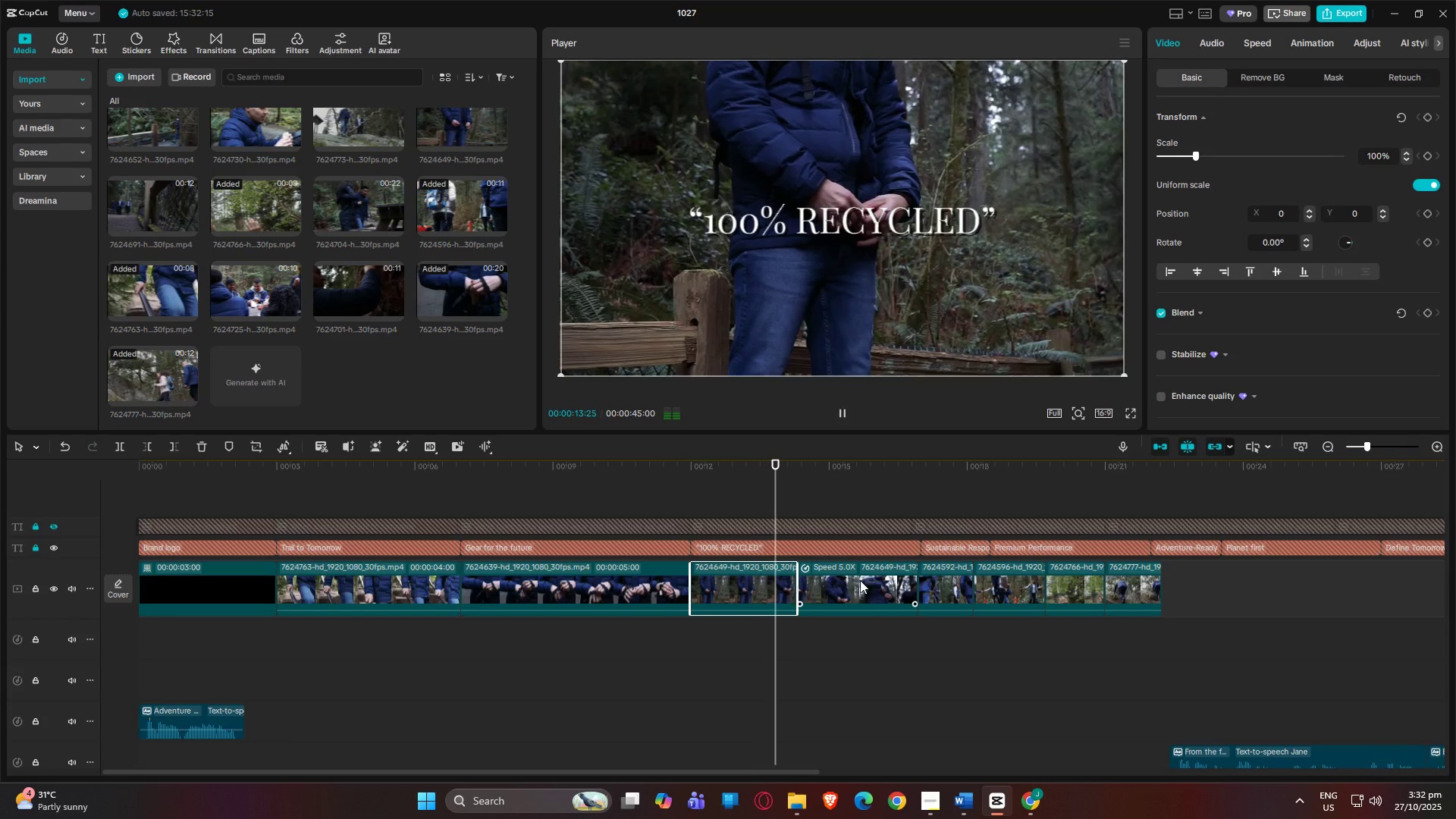 
key(Space)
 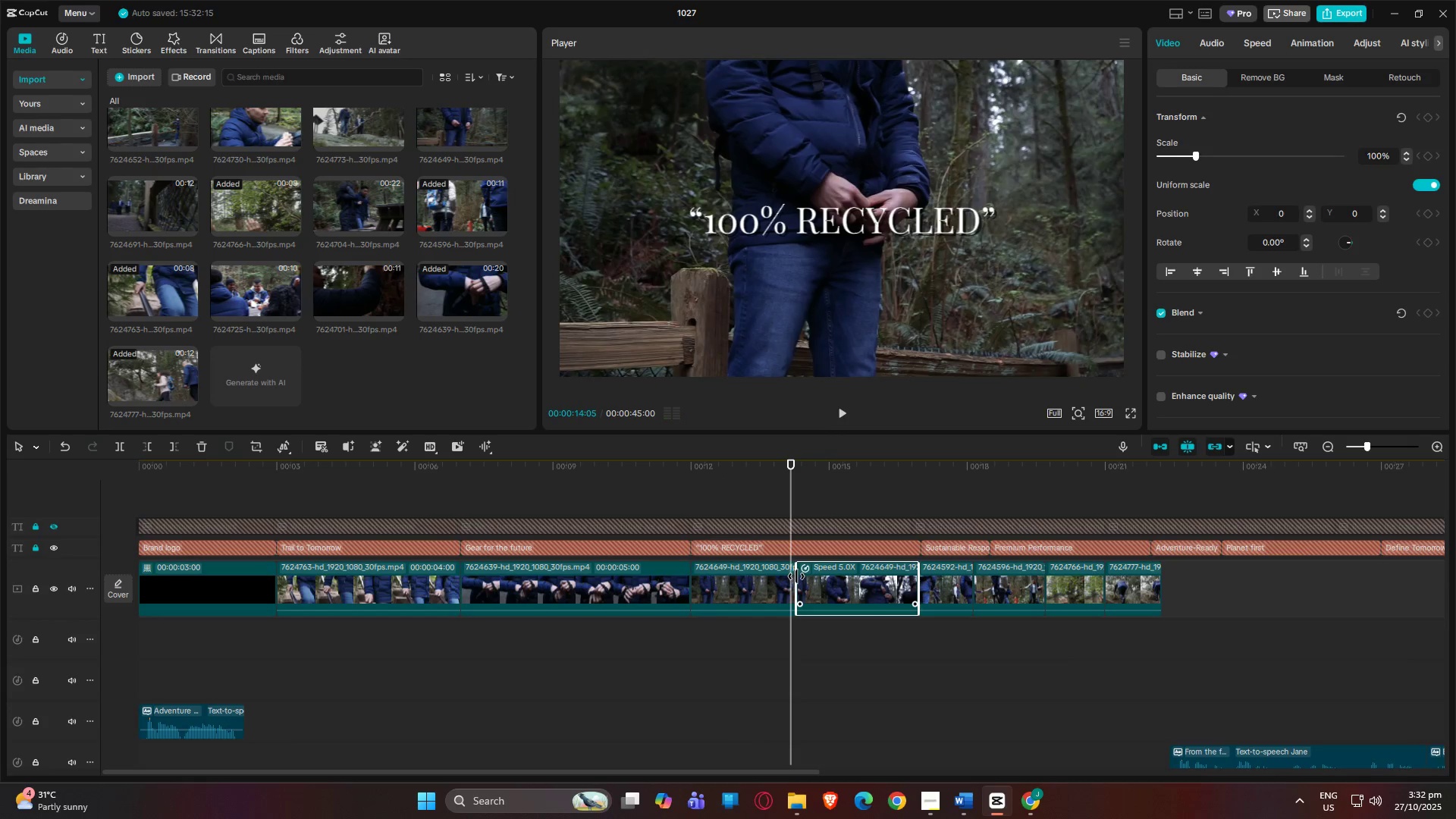 
left_click_drag(start_coordinate=[796, 576], to_coordinate=[789, 576])
 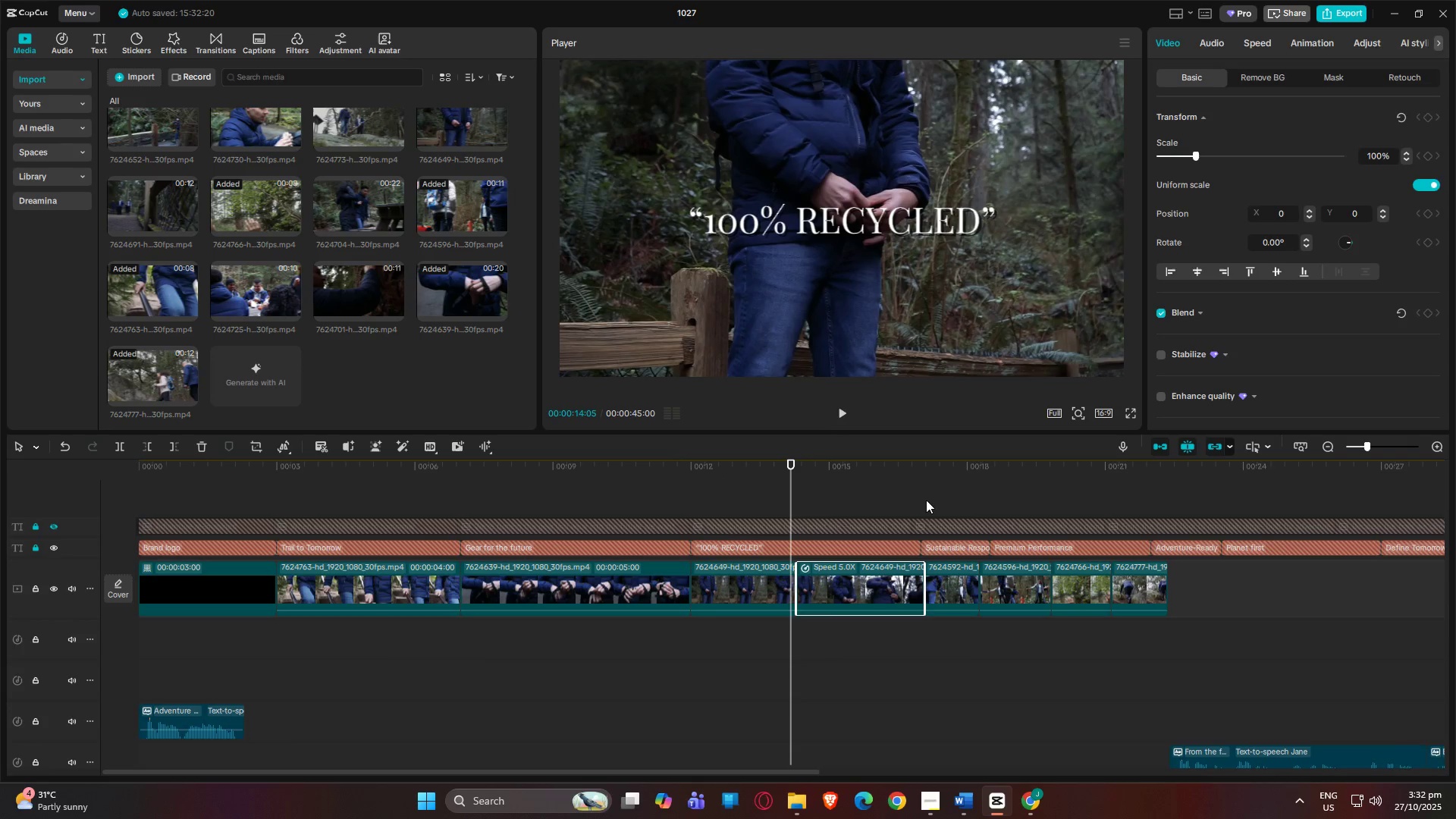 
double_click([919, 487])
 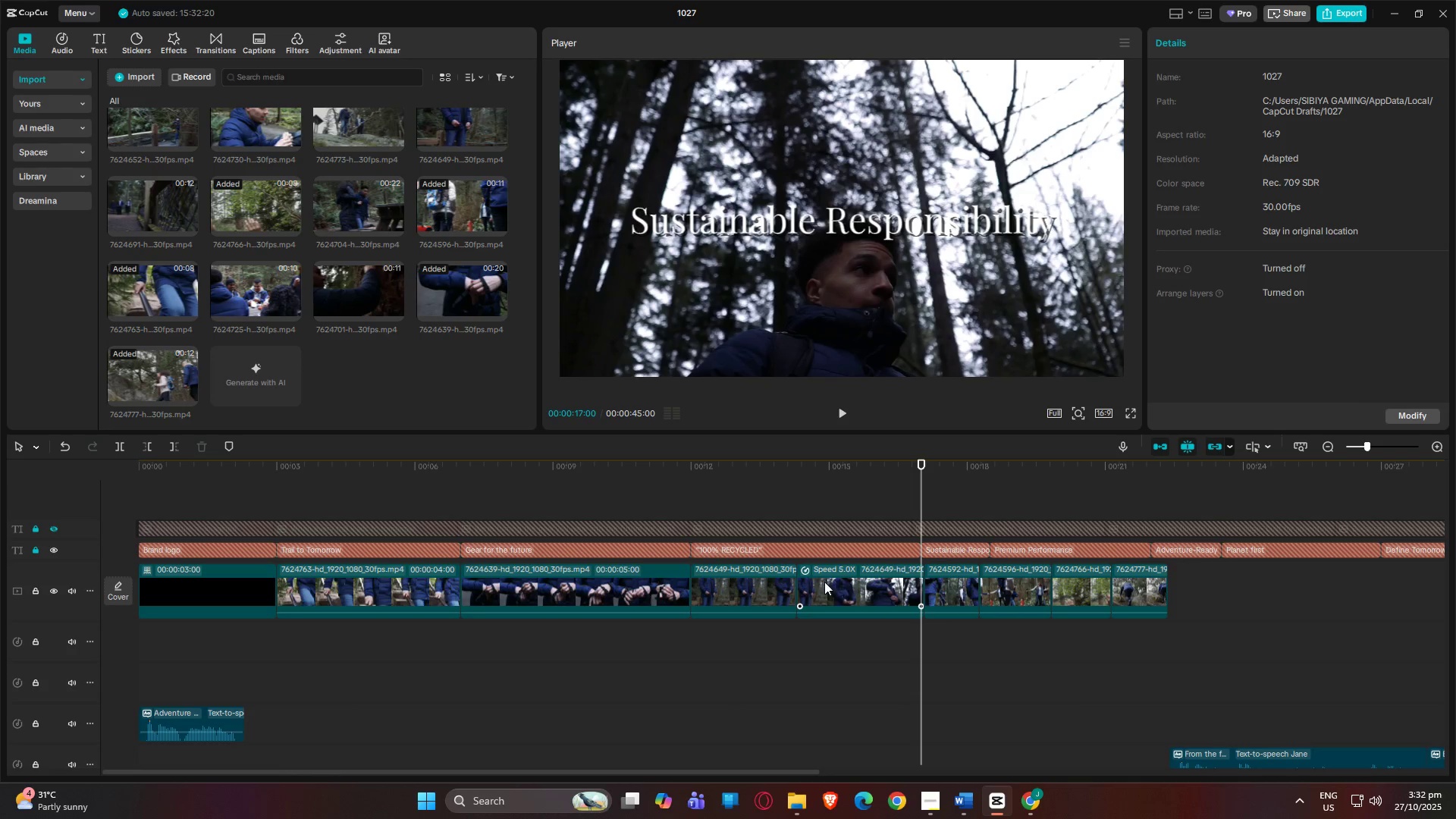 
left_click_drag(start_coordinate=[796, 583], to_coordinate=[802, 585])
 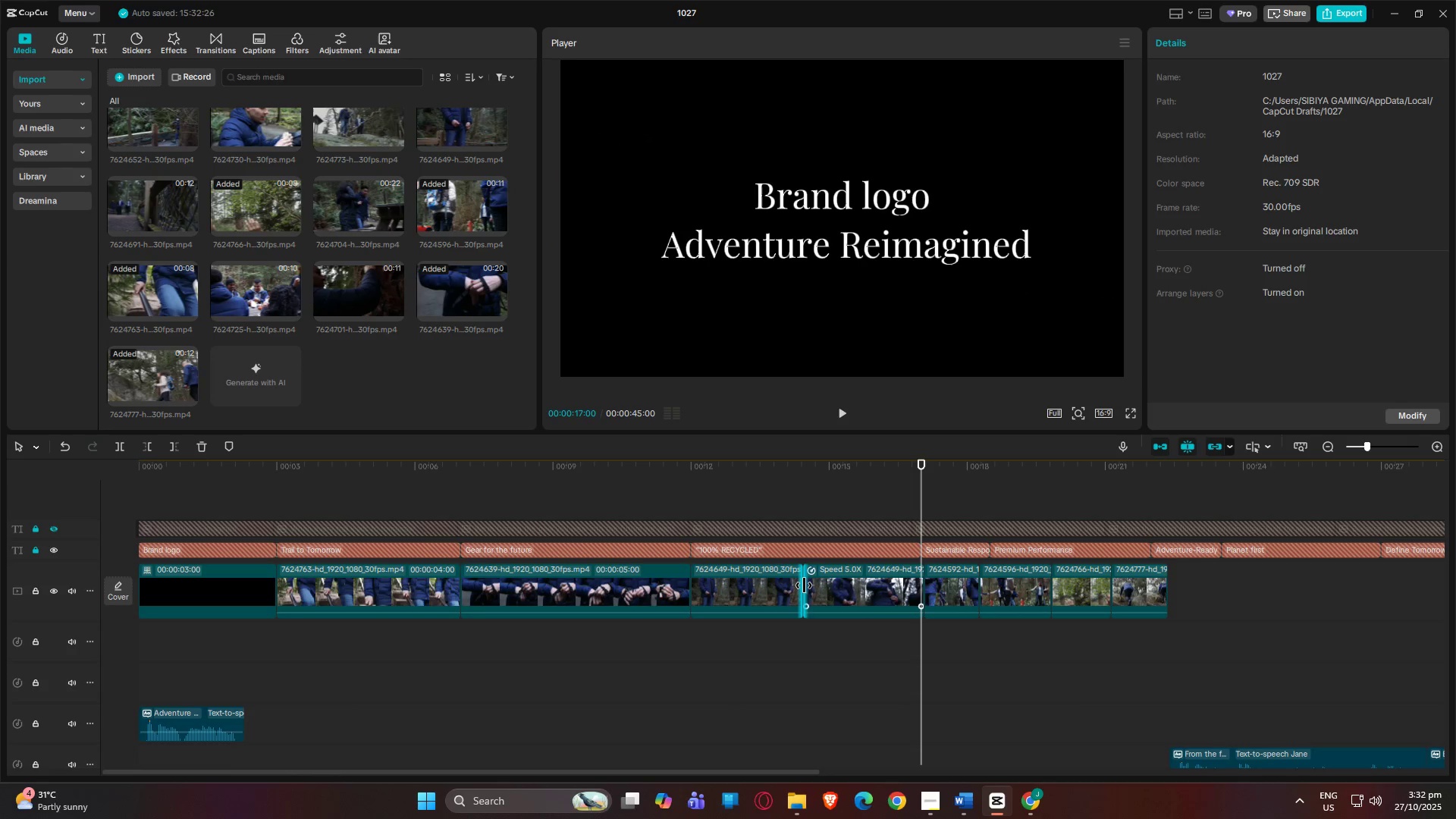 
left_click_drag(start_coordinate=[805, 585], to_coordinate=[809, 585])
 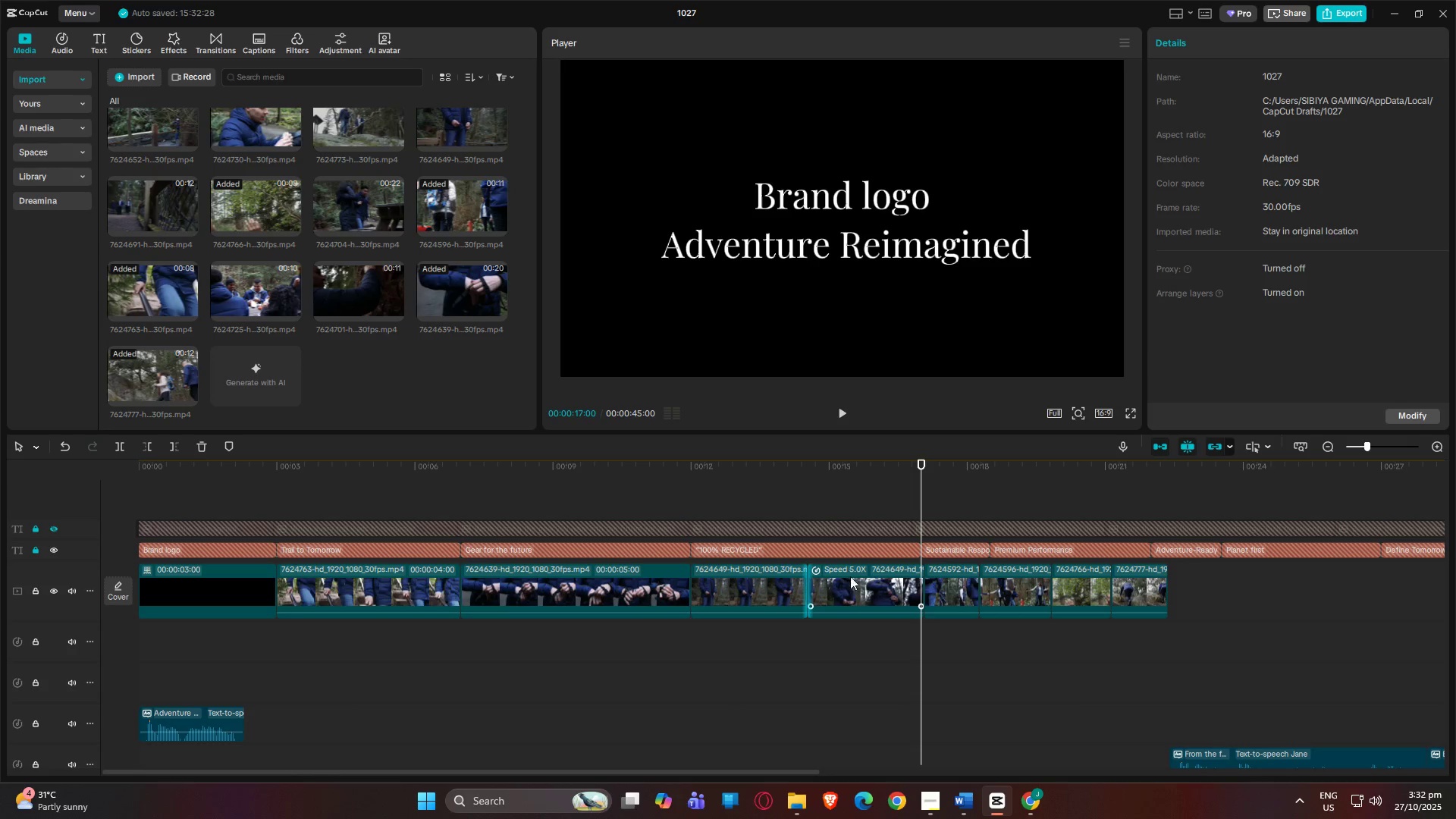 
left_click_drag(start_coordinate=[855, 574], to_coordinate=[850, 576])
 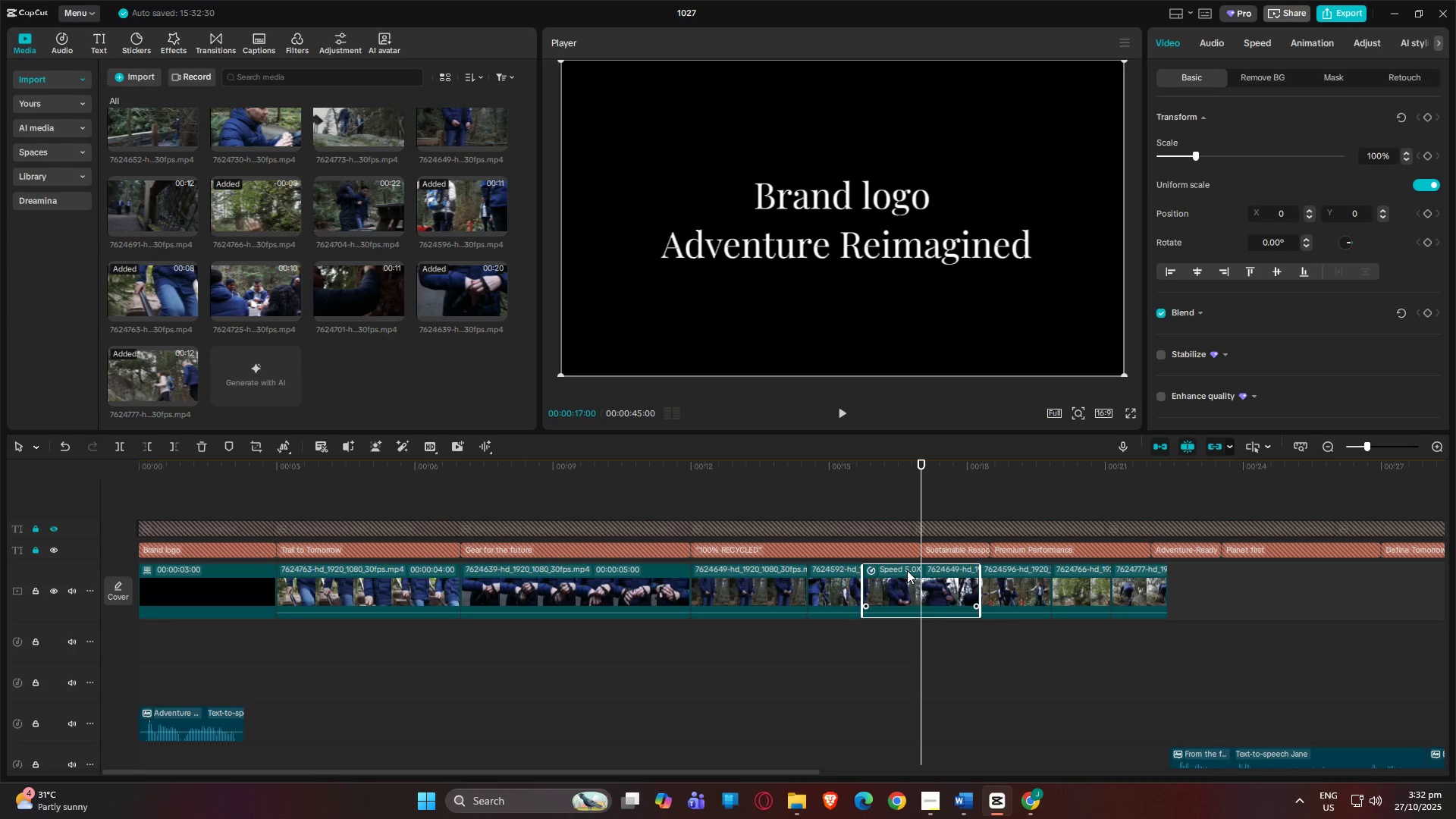 
key(Control+Z)
 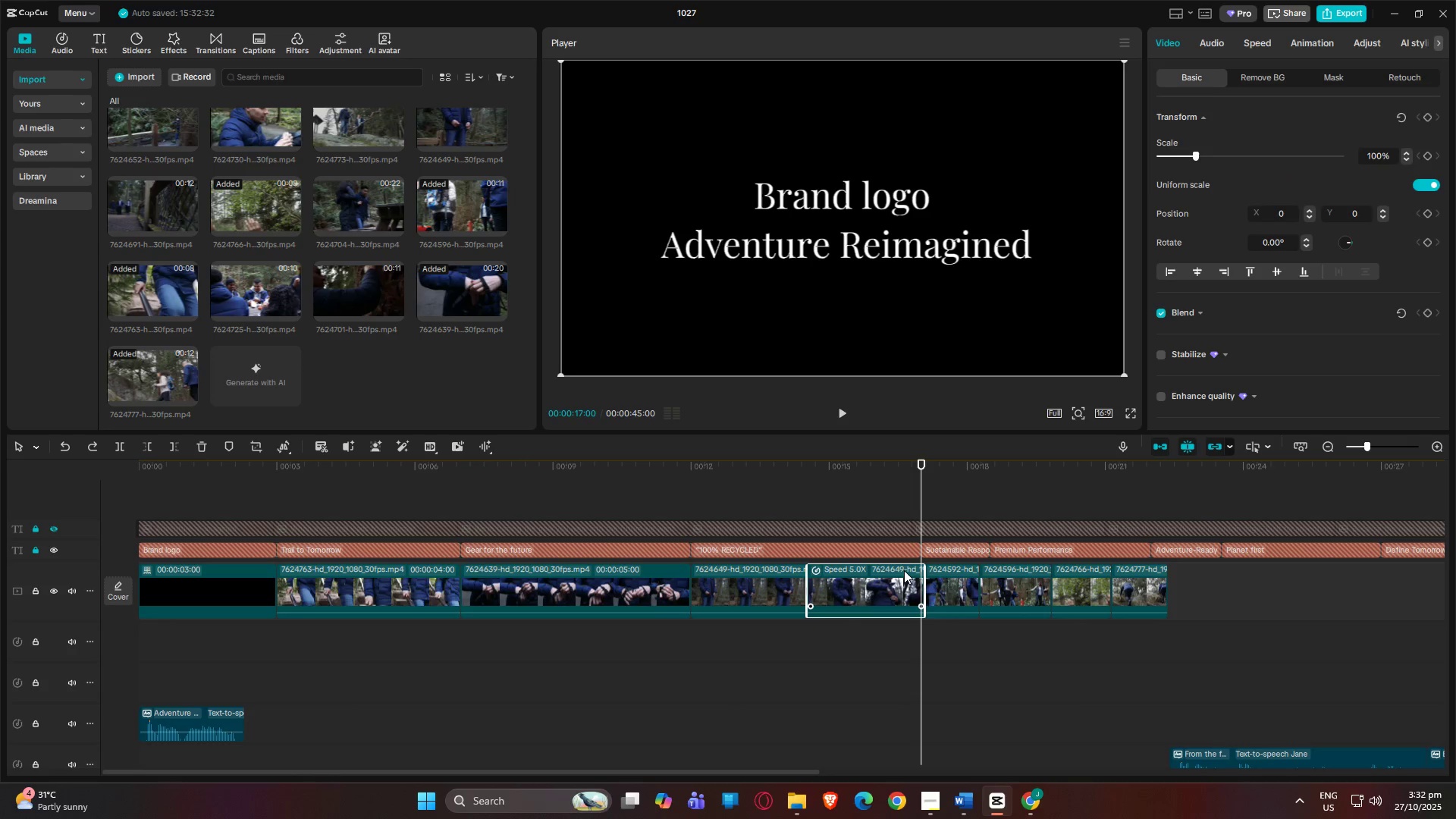 
key(Control+Z)
 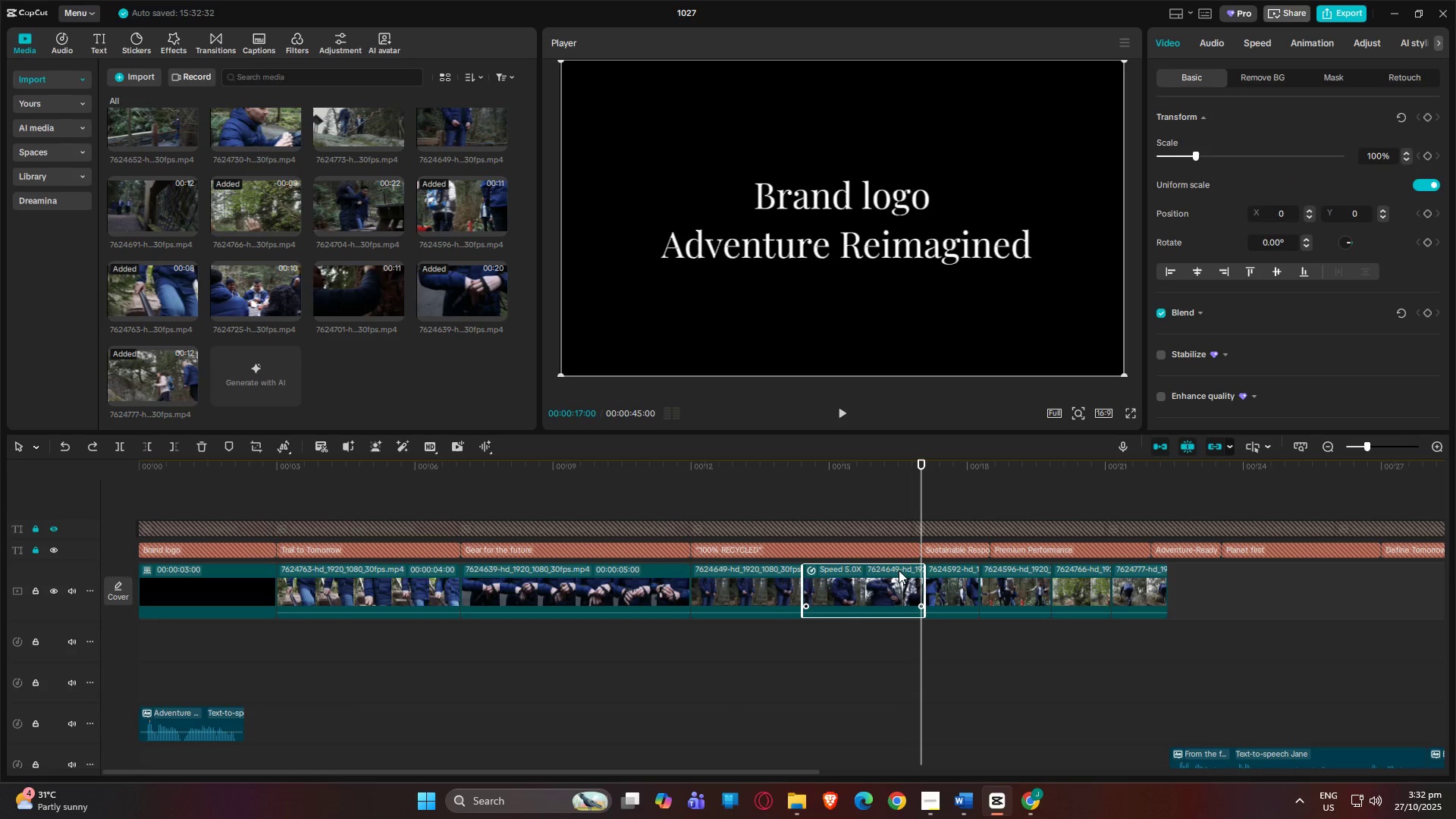 
key(Control+Z)
 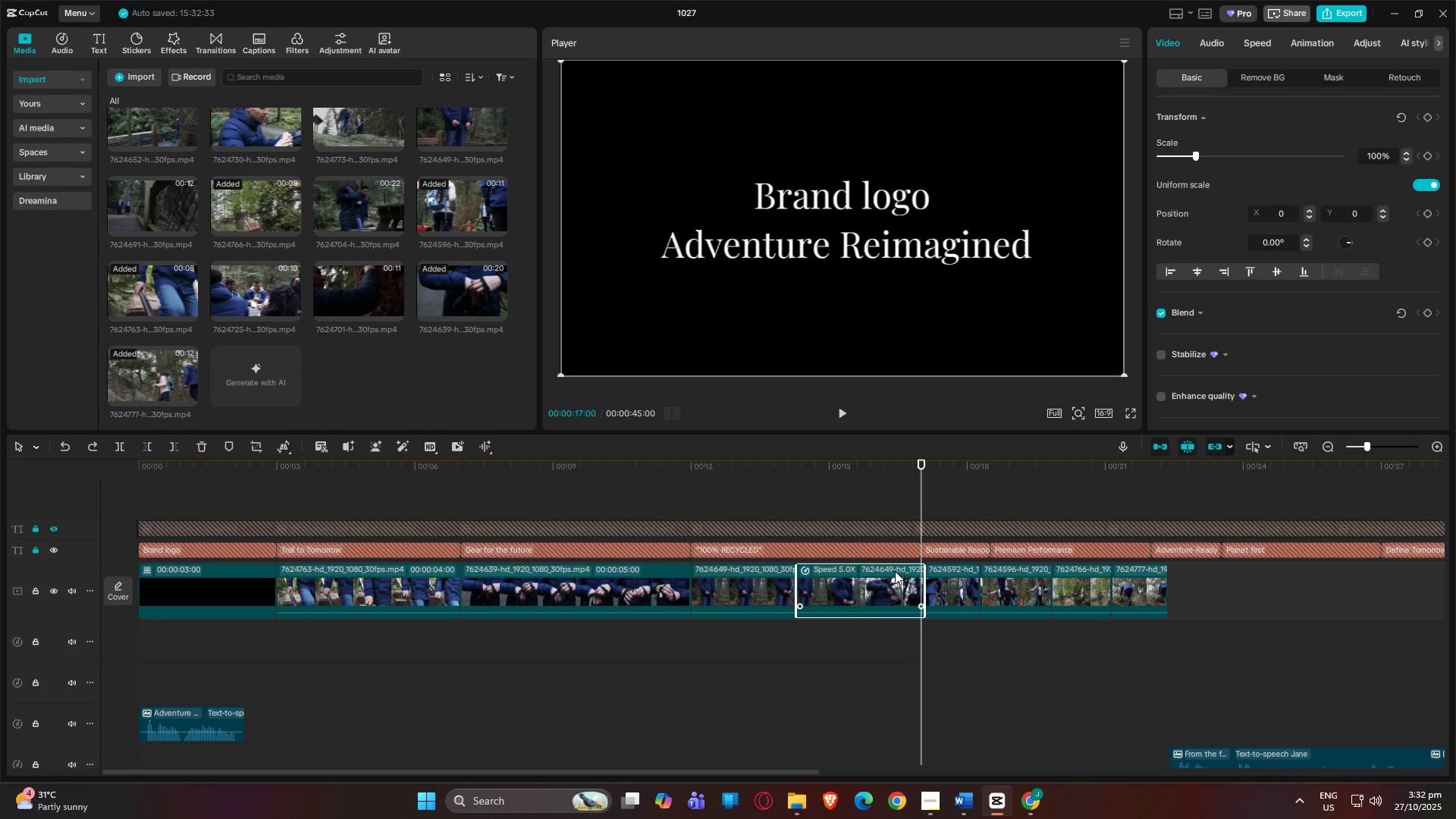 
key(Control+Z)
 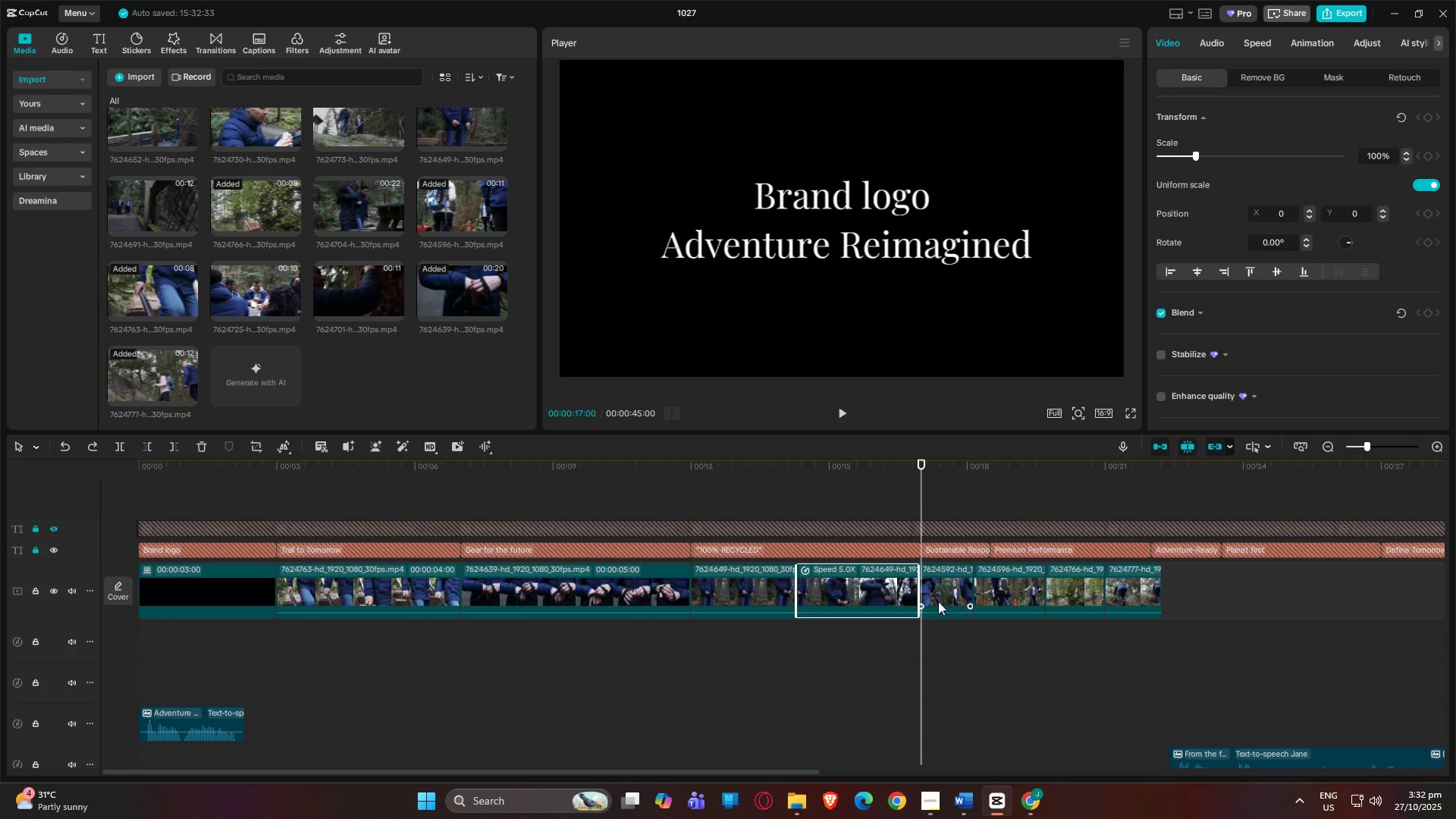 
left_click([943, 647])
 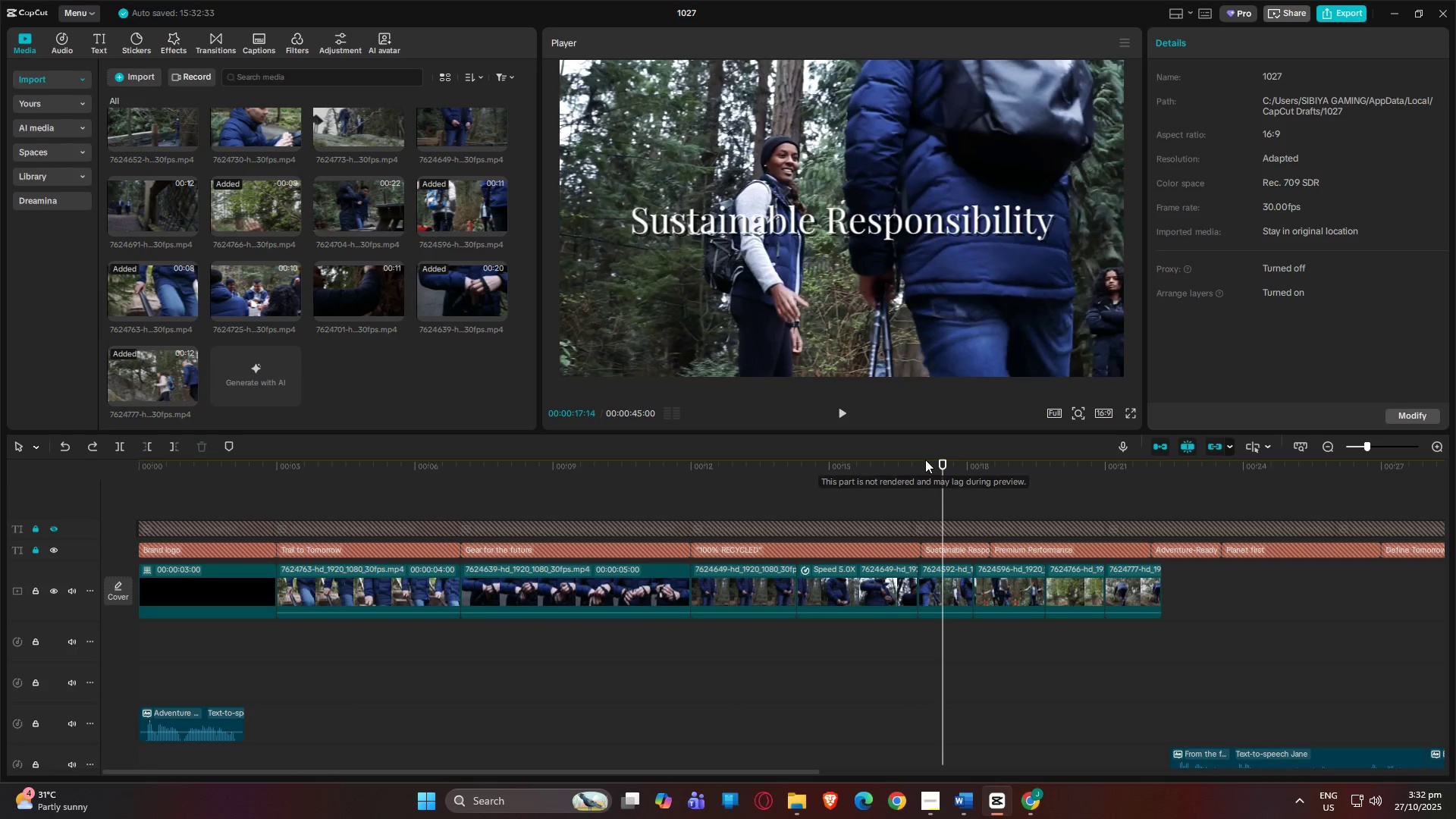 
left_click_drag(start_coordinate=[950, 469], to_coordinate=[739, 482])
 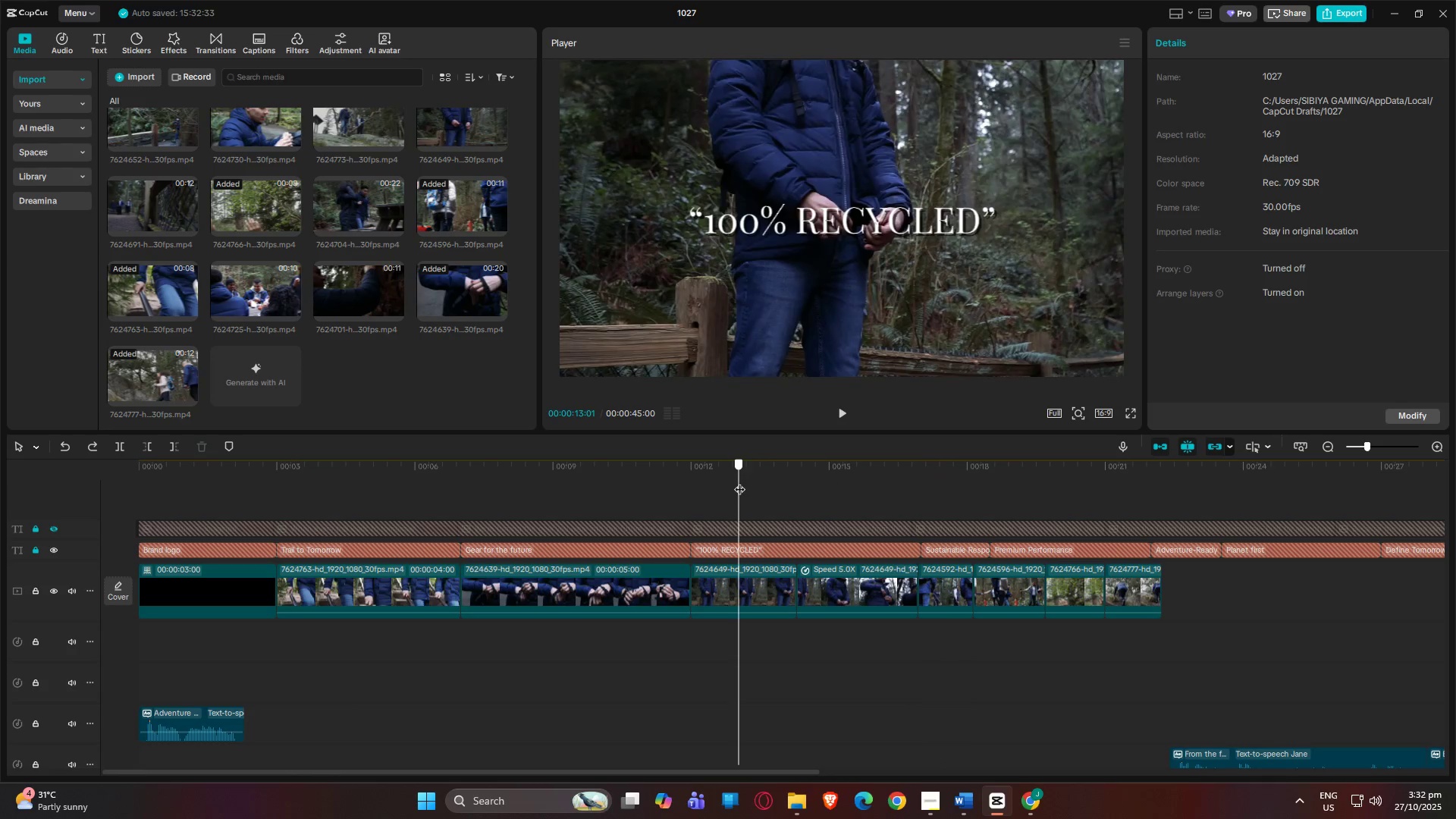 
key(Space)
 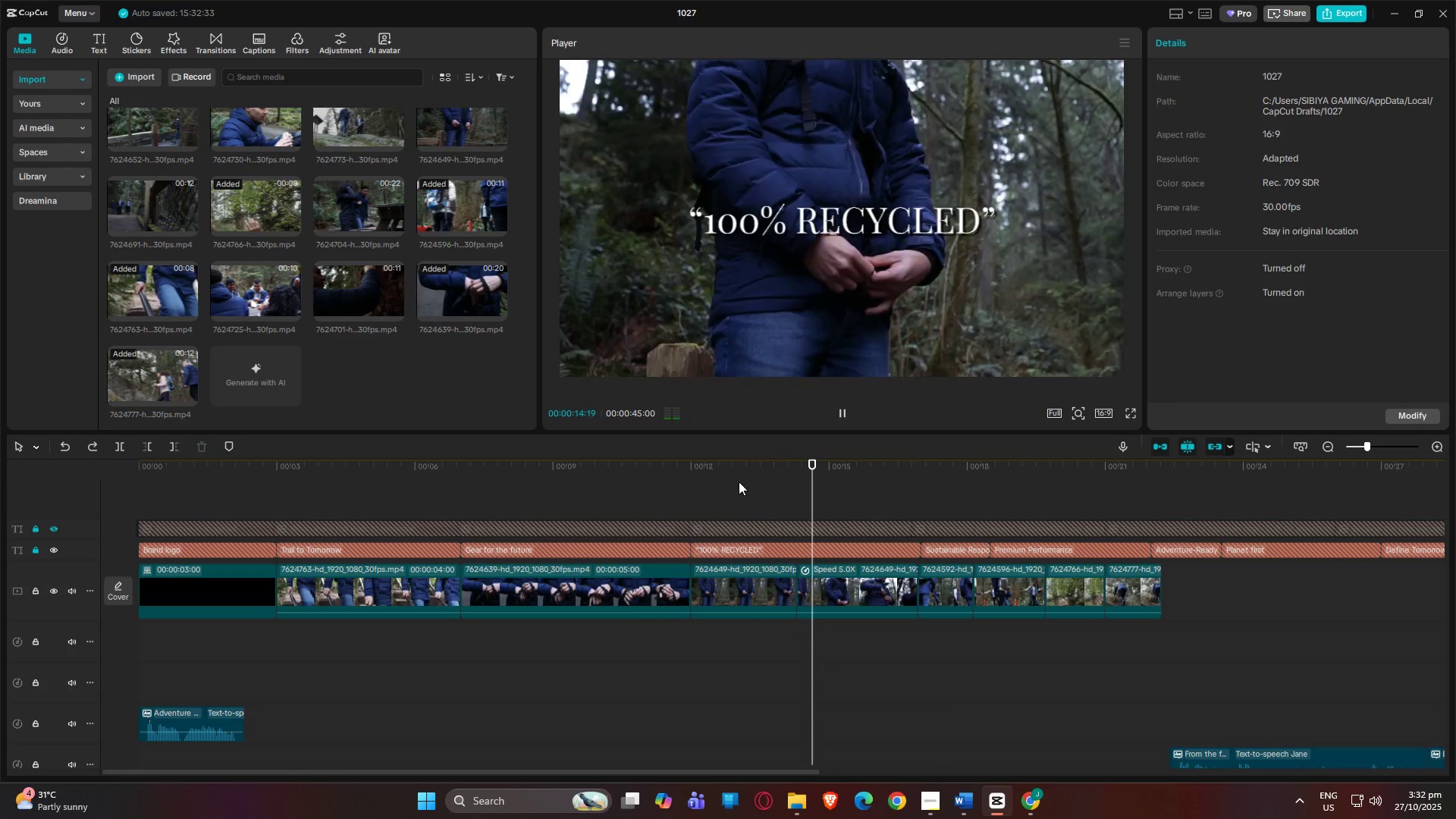 
key(Space)
 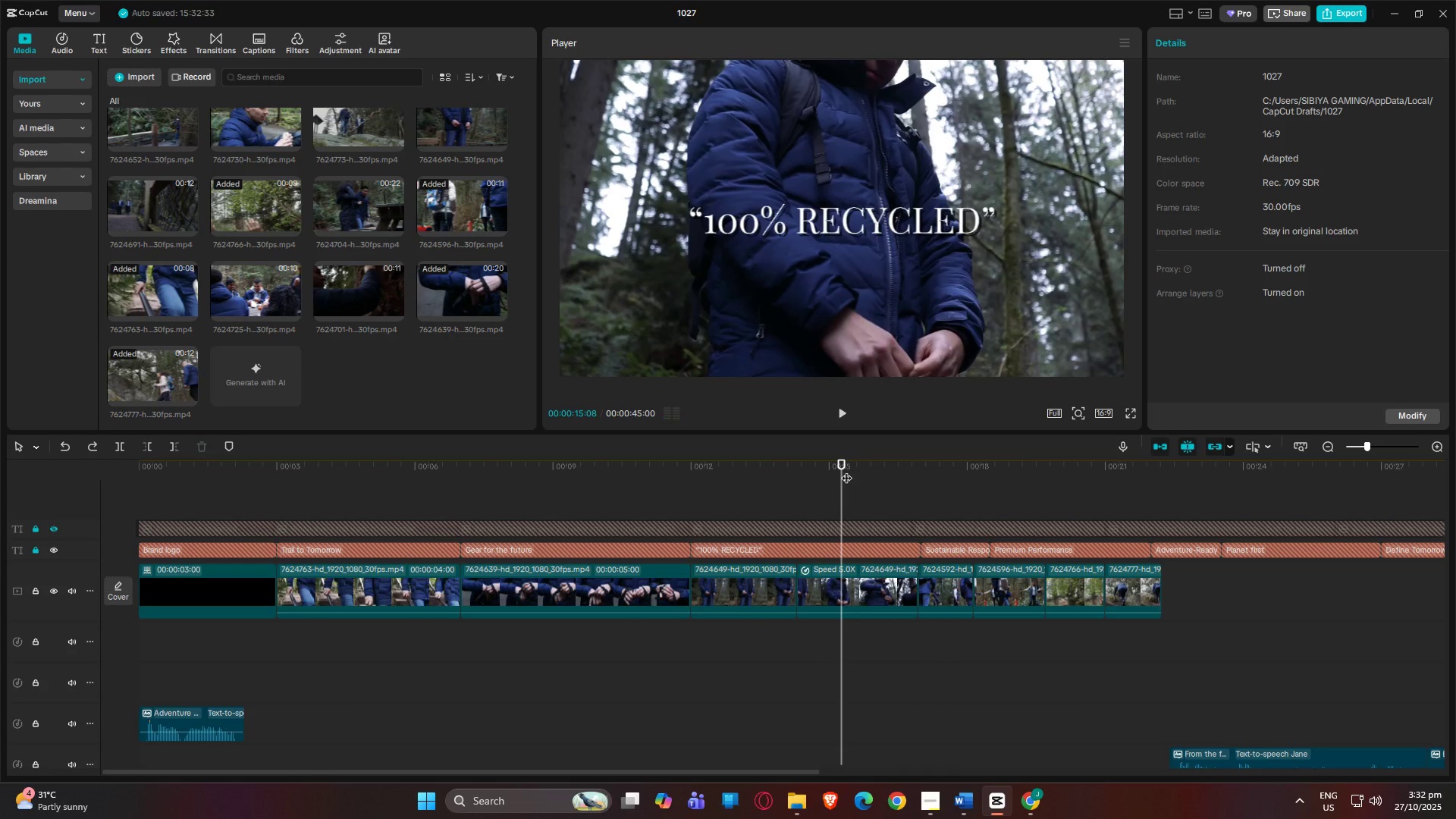 
left_click_drag(start_coordinate=[846, 469], to_coordinate=[784, 479])
 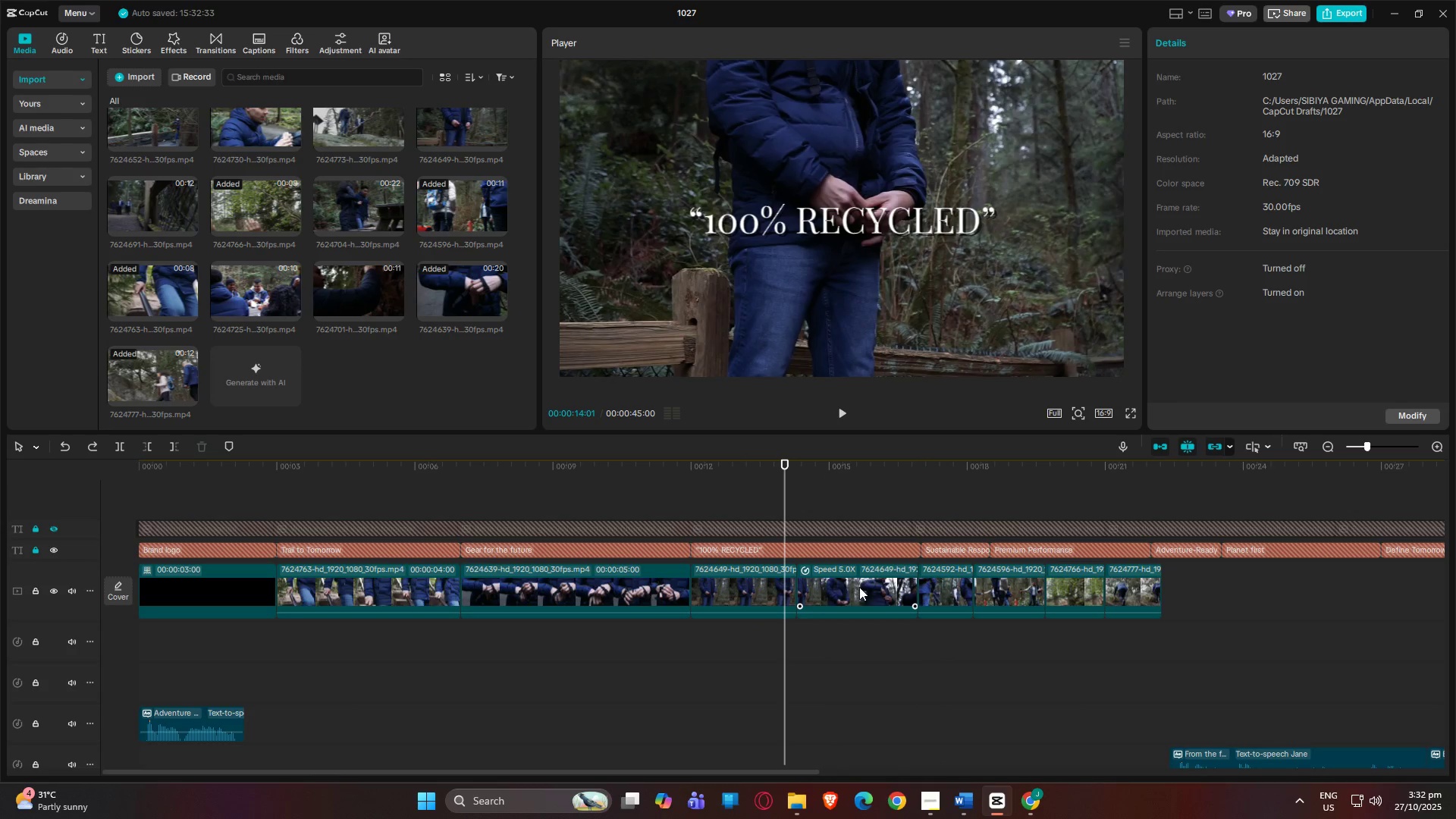 
left_click([859, 587])
 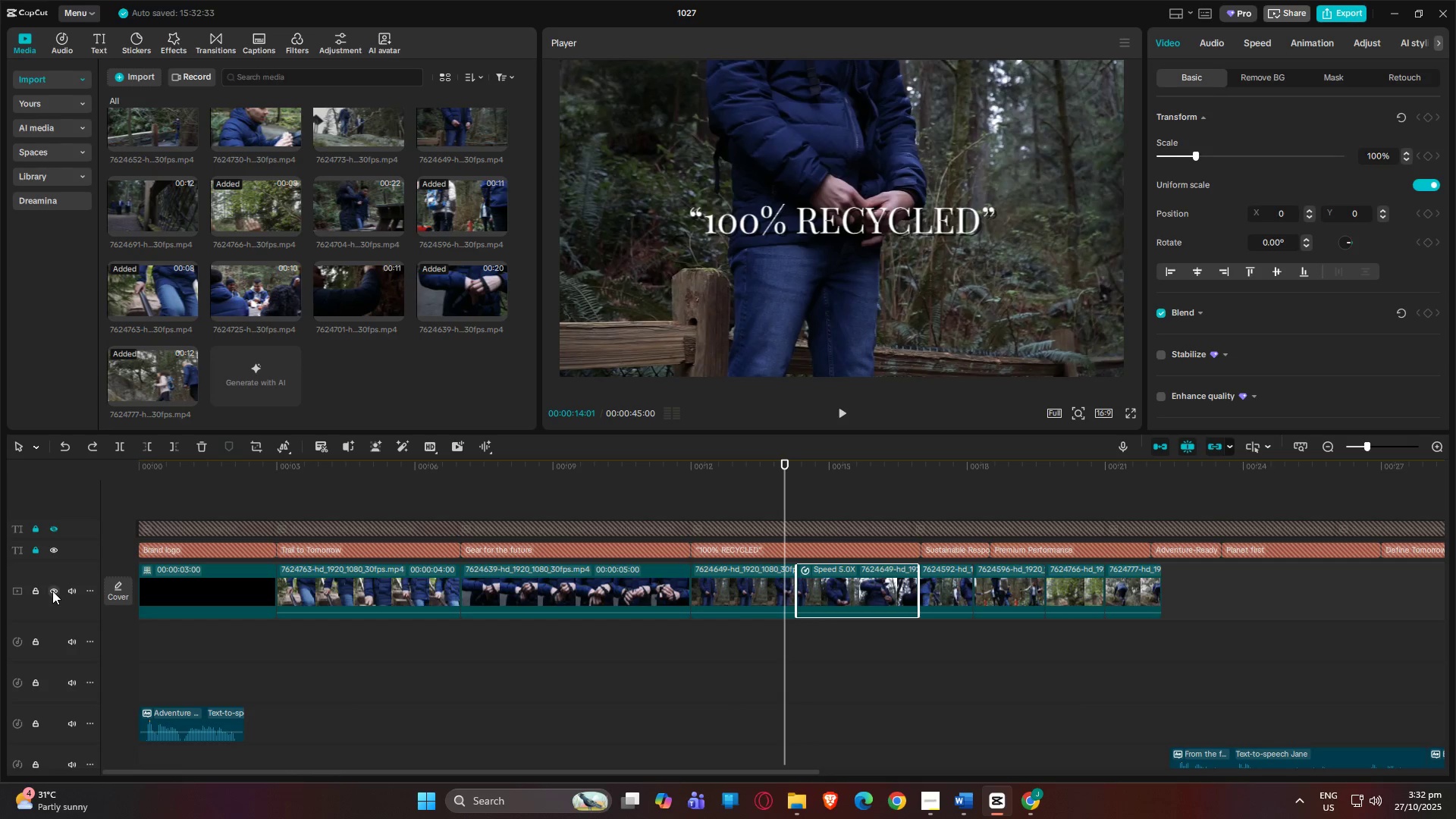 
wait(6.92)
 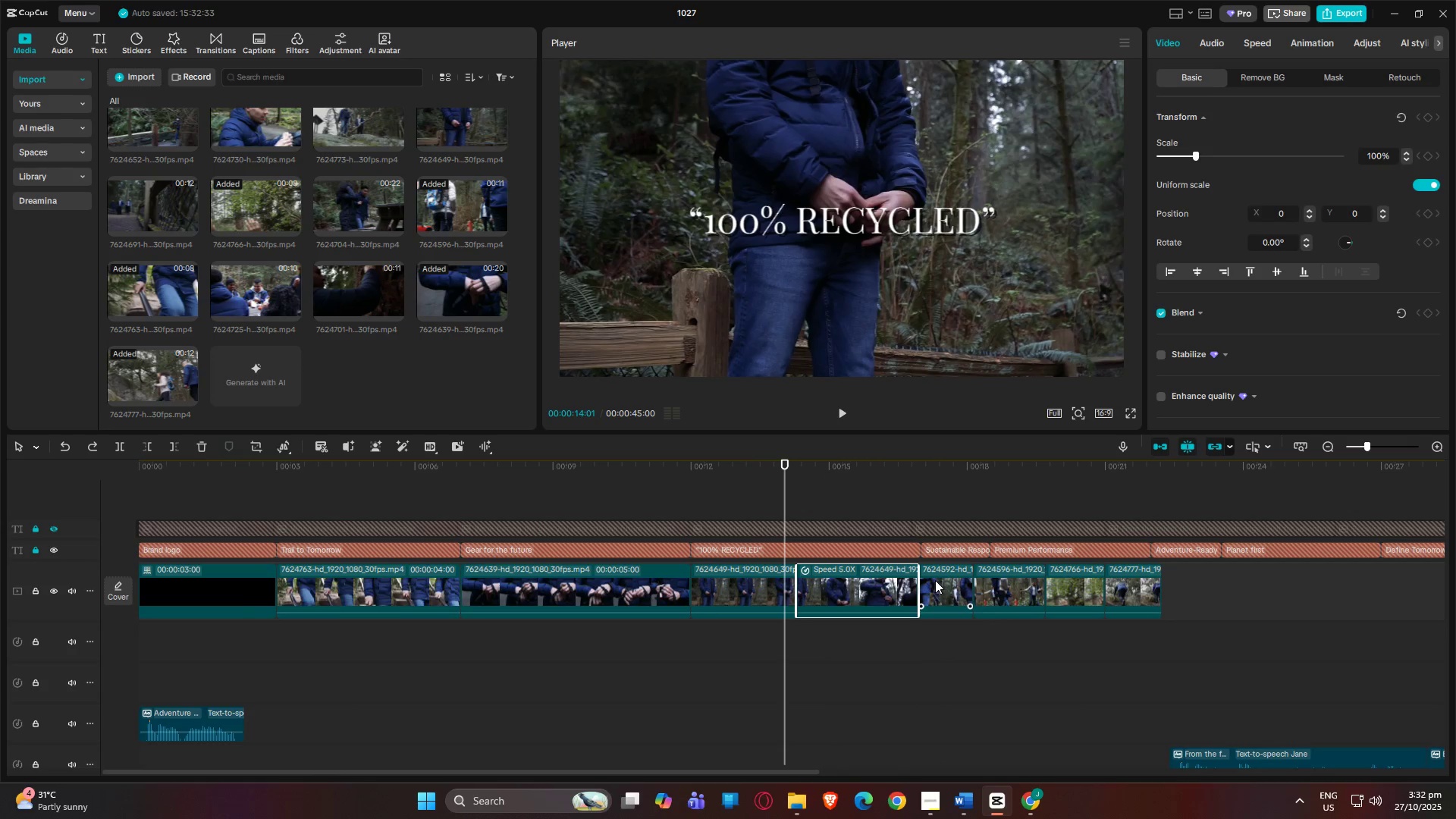 
left_click_drag(start_coordinate=[791, 464], to_coordinate=[1162, 479])
 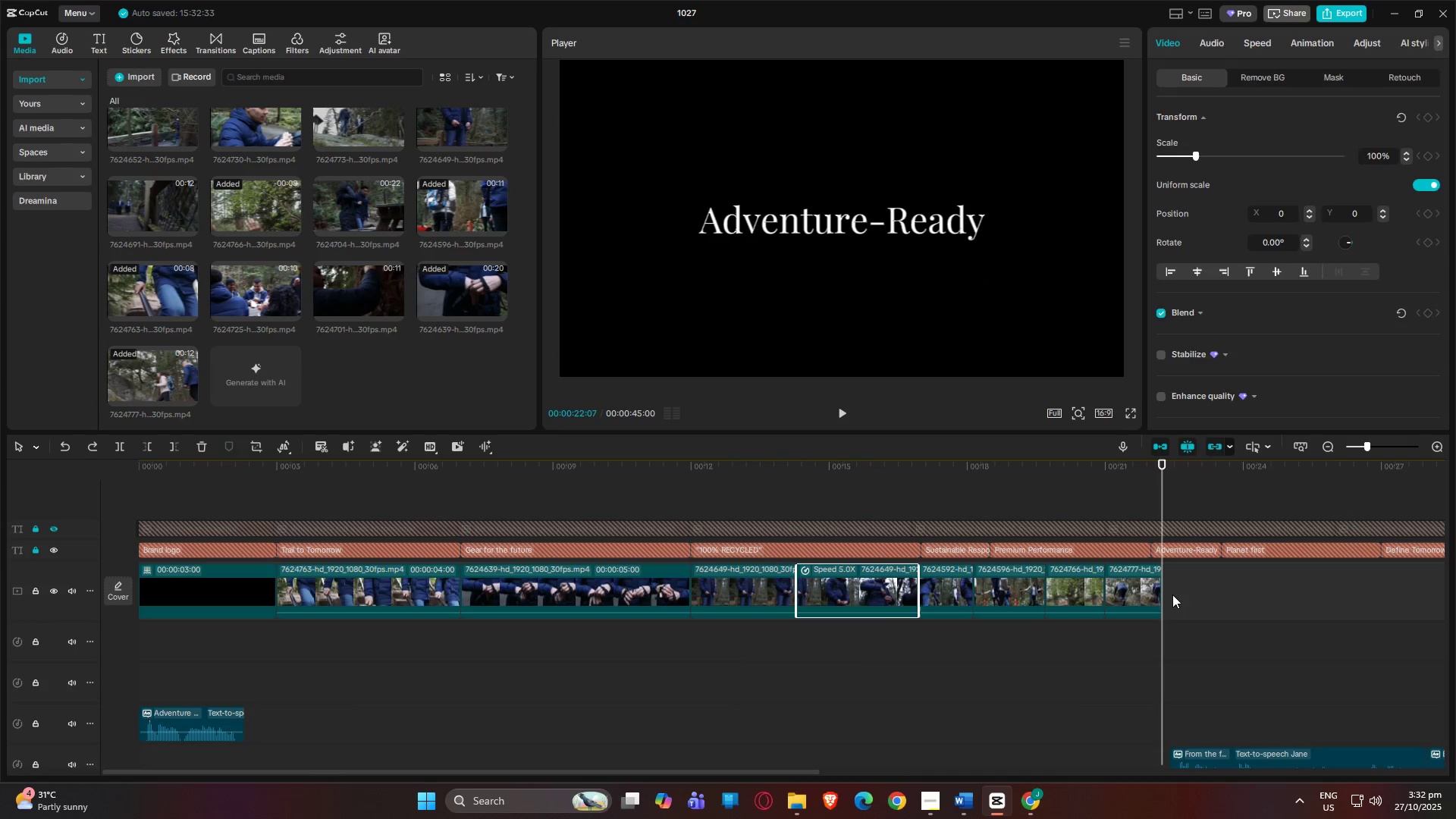 
left_click([1174, 595])
 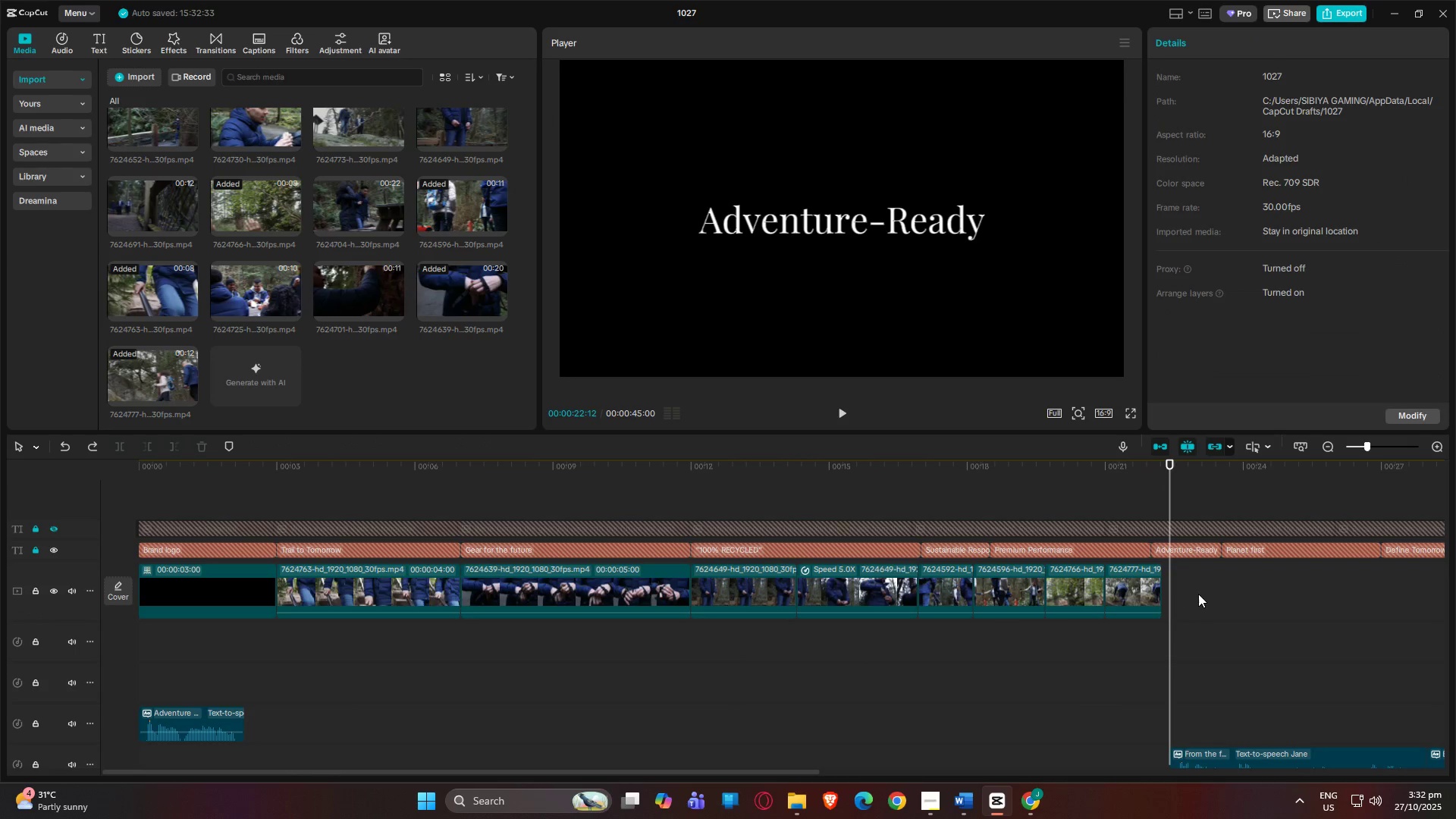 
left_click_drag(start_coordinate=[1199, 594], to_coordinate=[758, 585])
 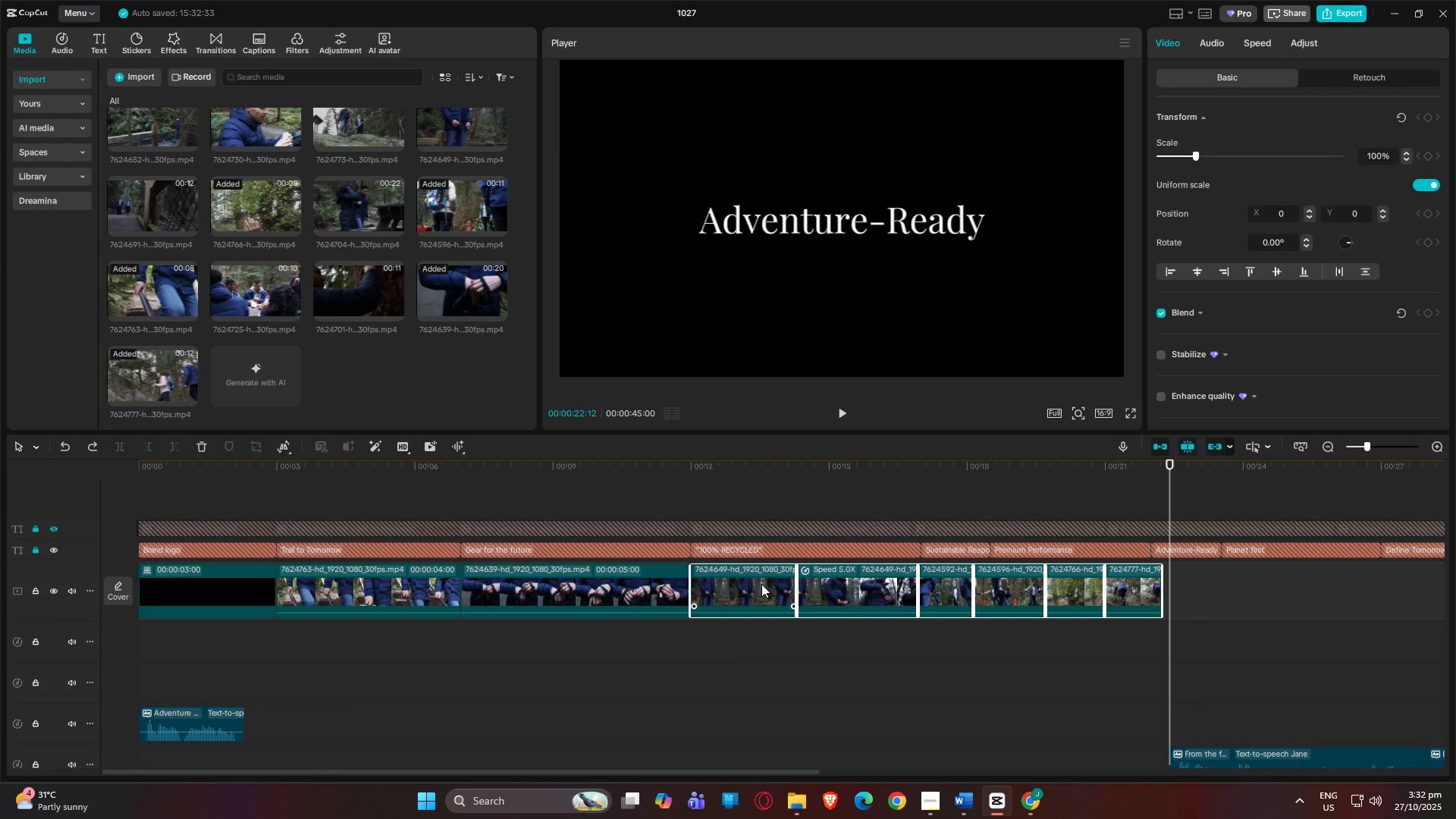 
key(Delete)
 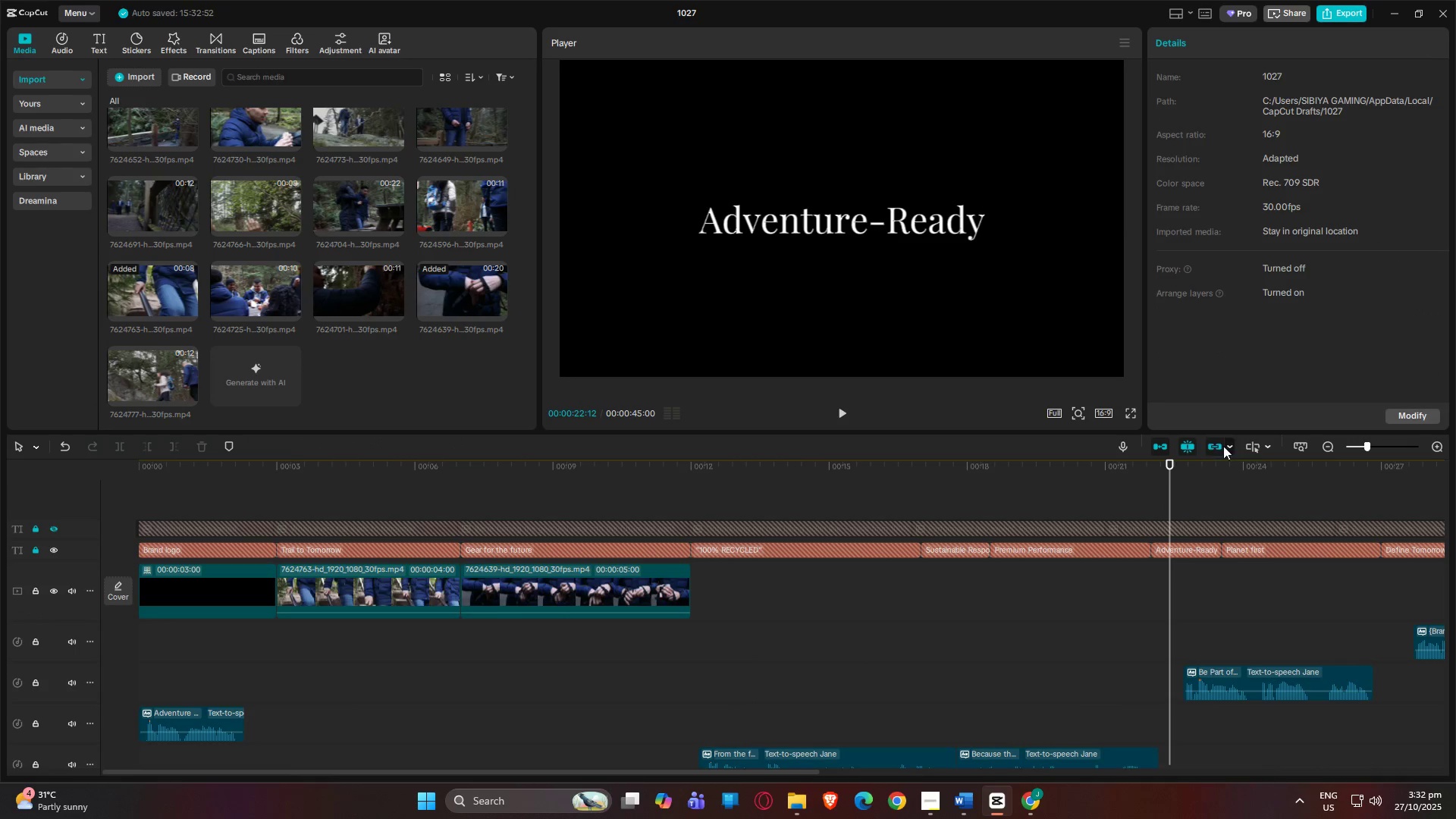 
left_click_drag(start_coordinate=[1171, 461], to_coordinate=[510, 490])
 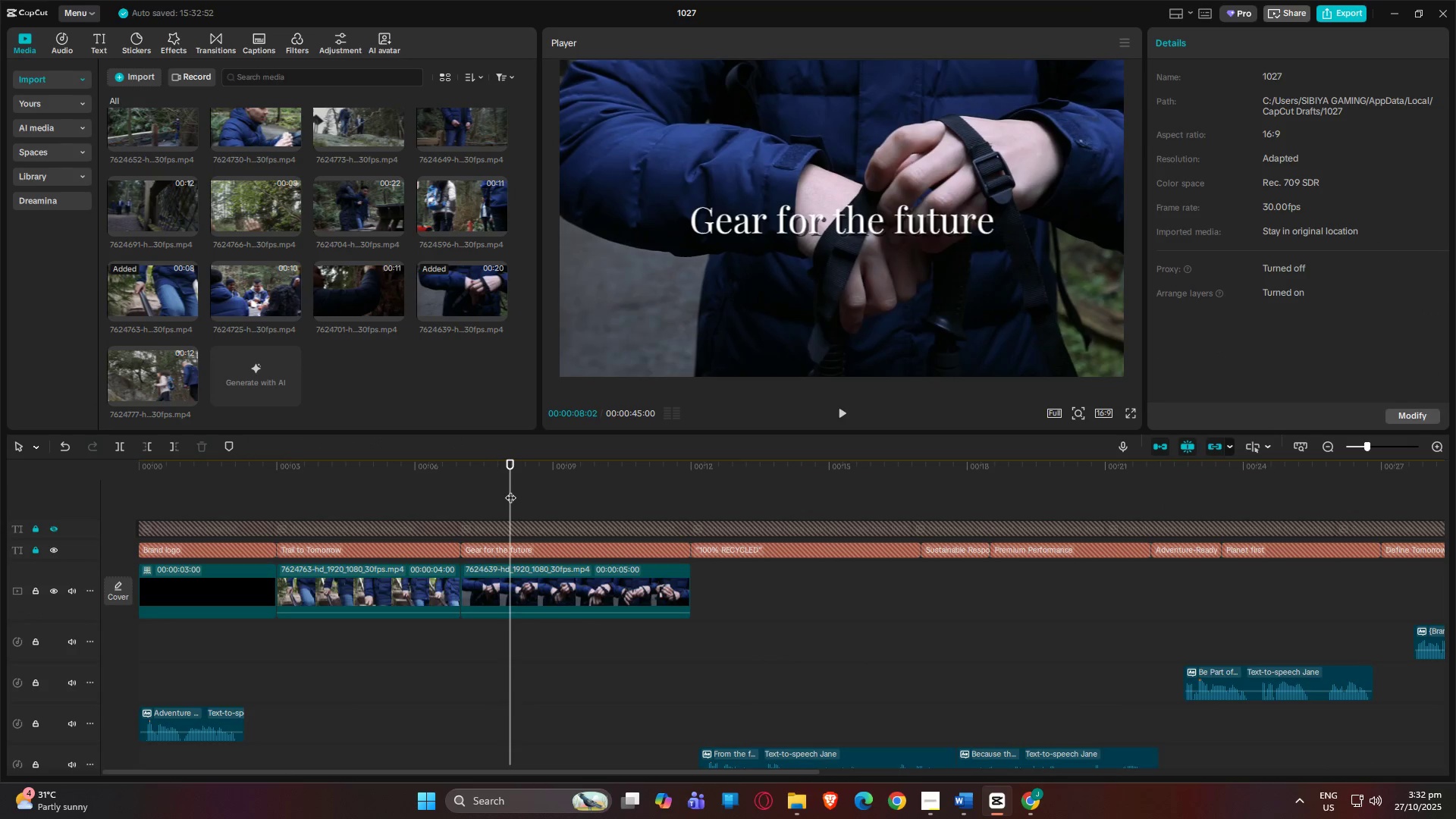 
key(Space)
 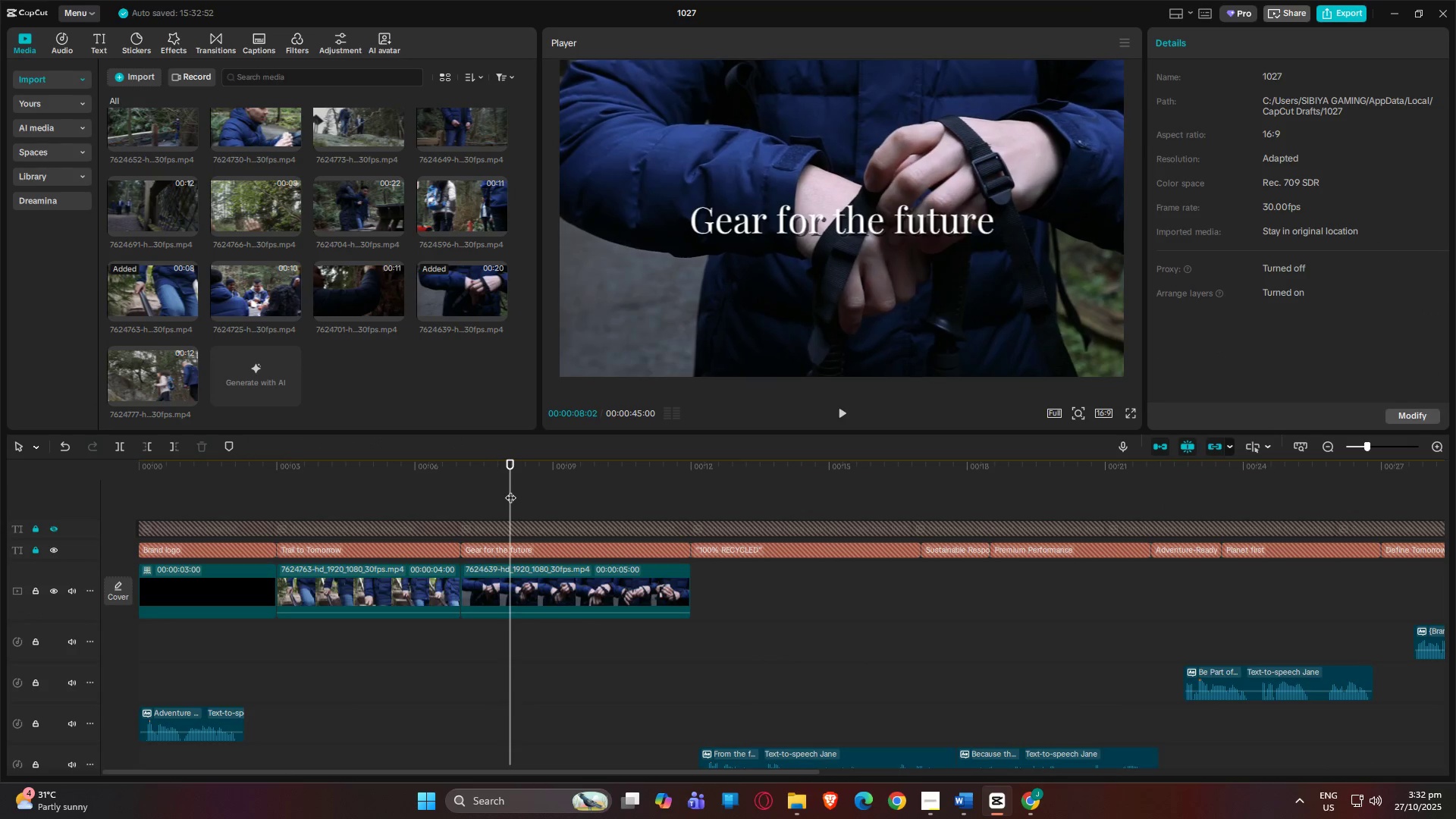 
key(Space)
 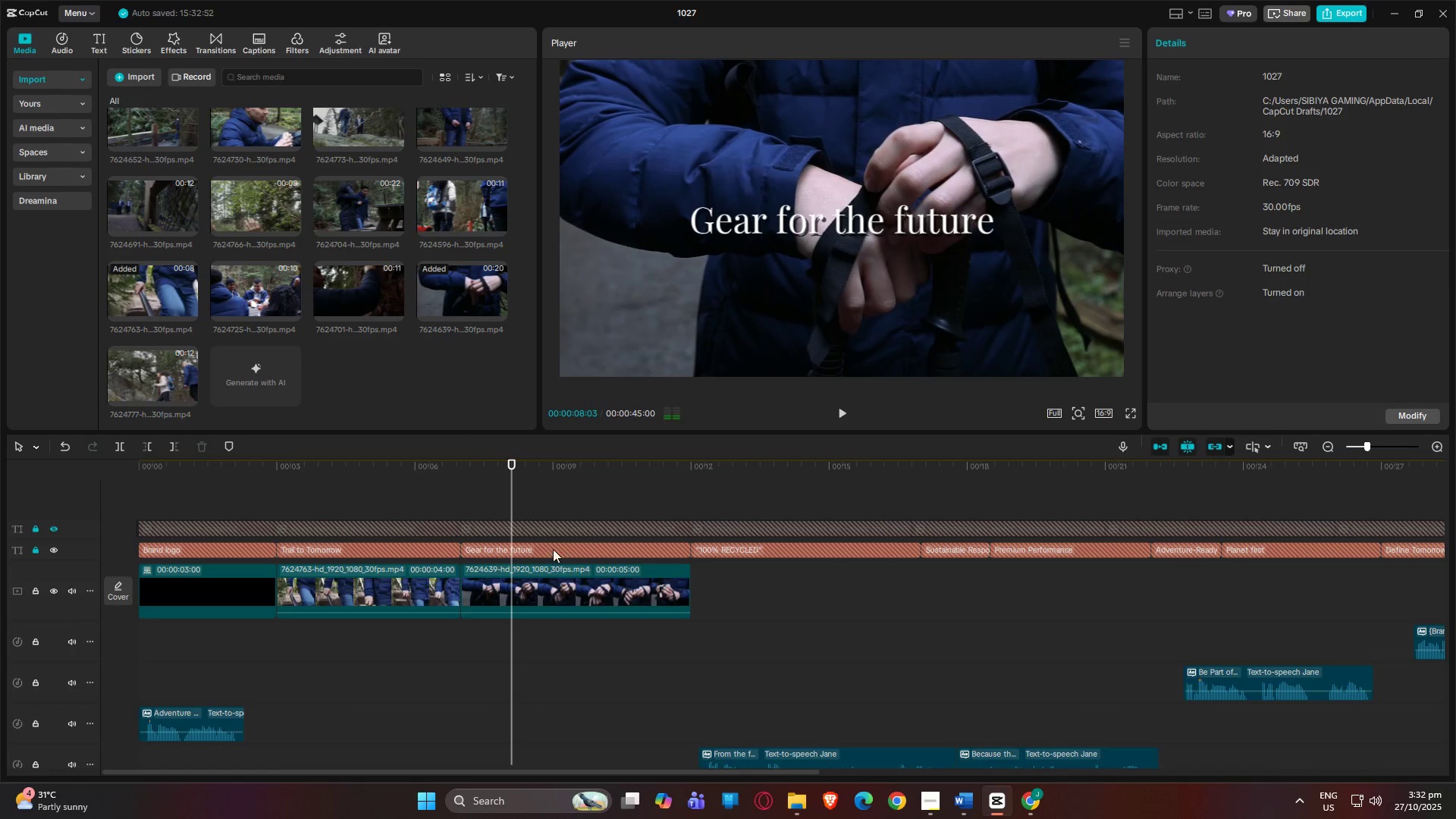 
scroll: coordinate [589, 591], scroll_direction: down, amount: 6.0
 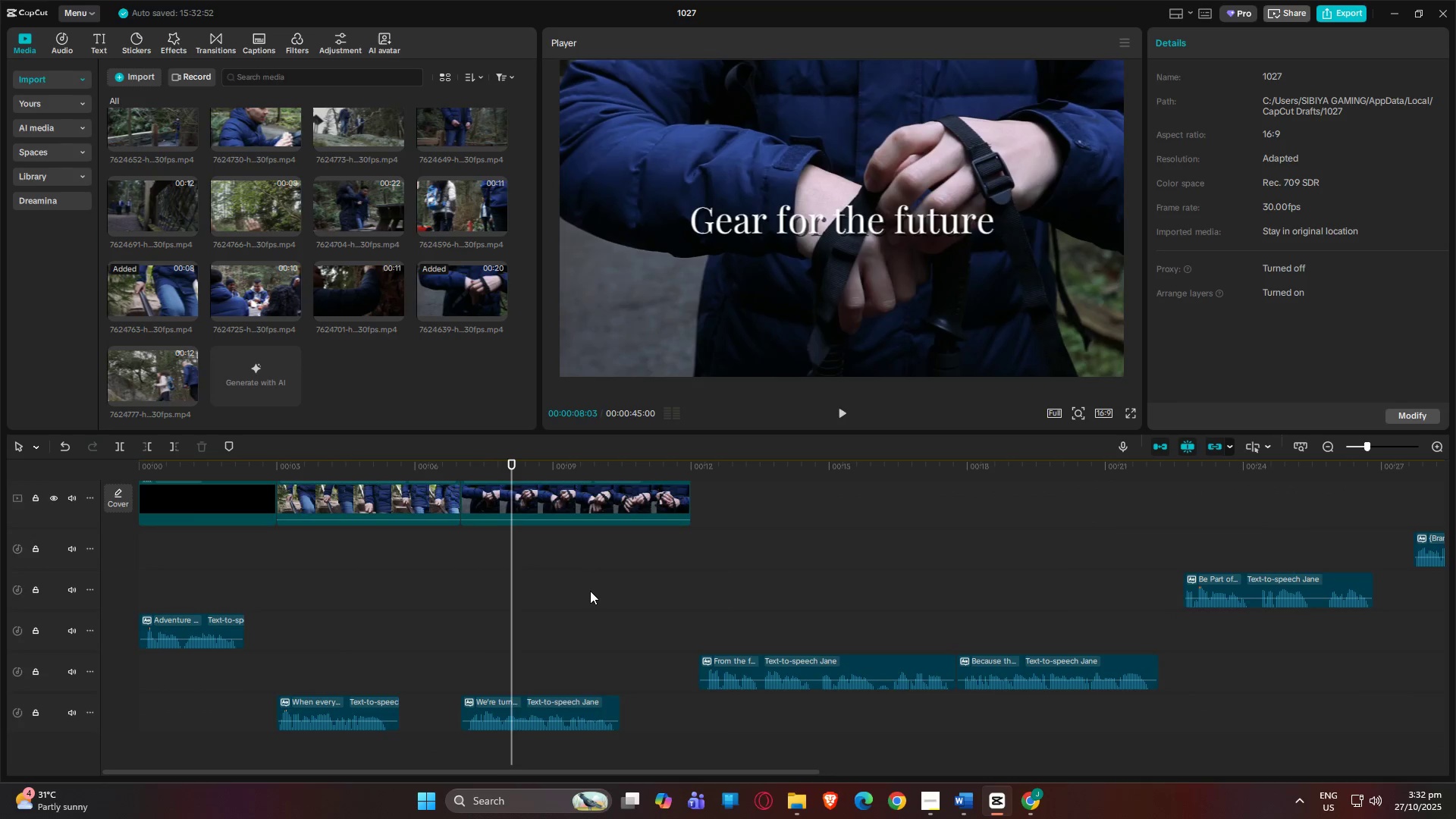 
key(Space)
 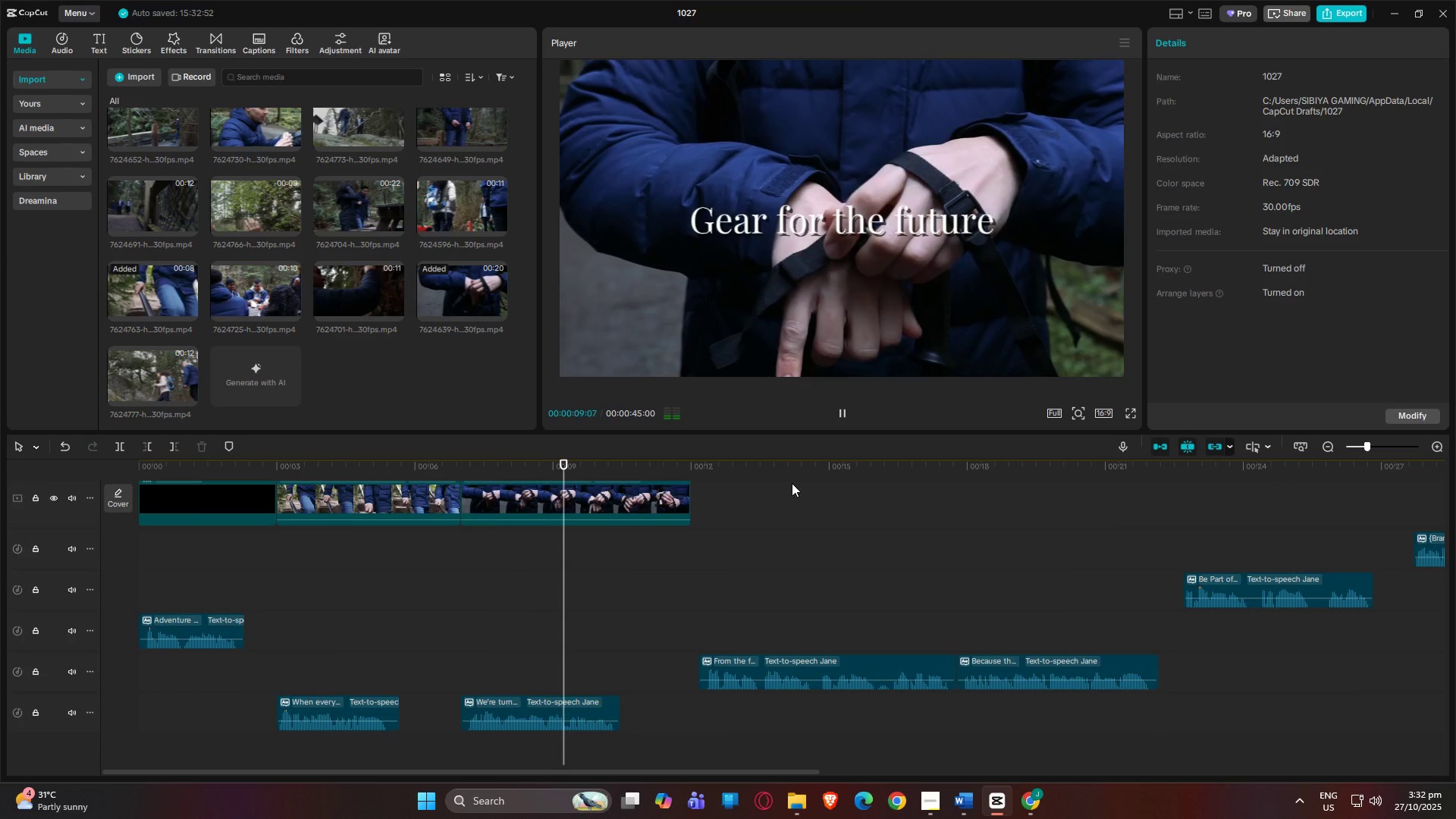 
key(Control+Z)
 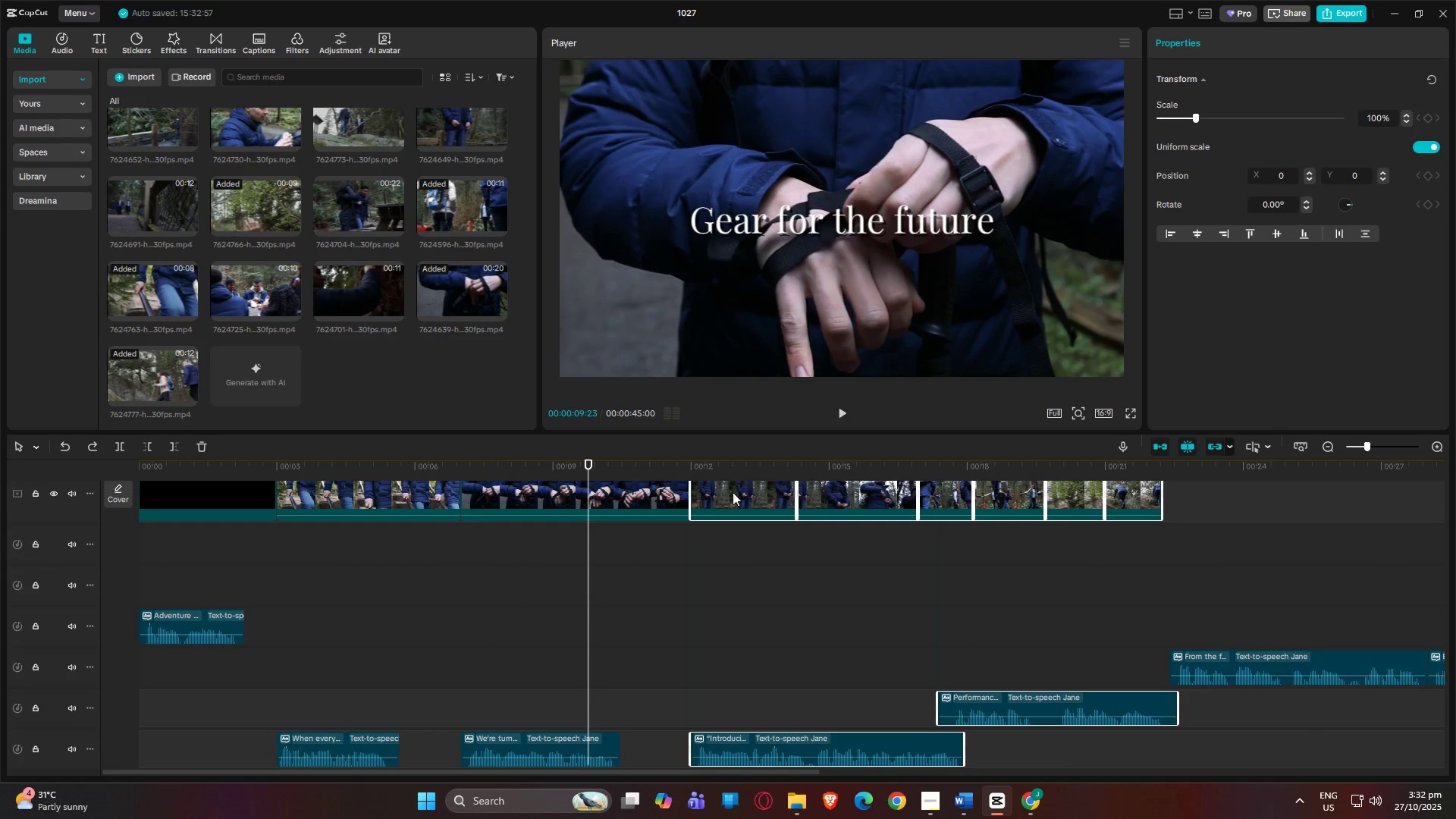 
scroll: coordinate [765, 618], scroll_direction: down, amount: 8.0
 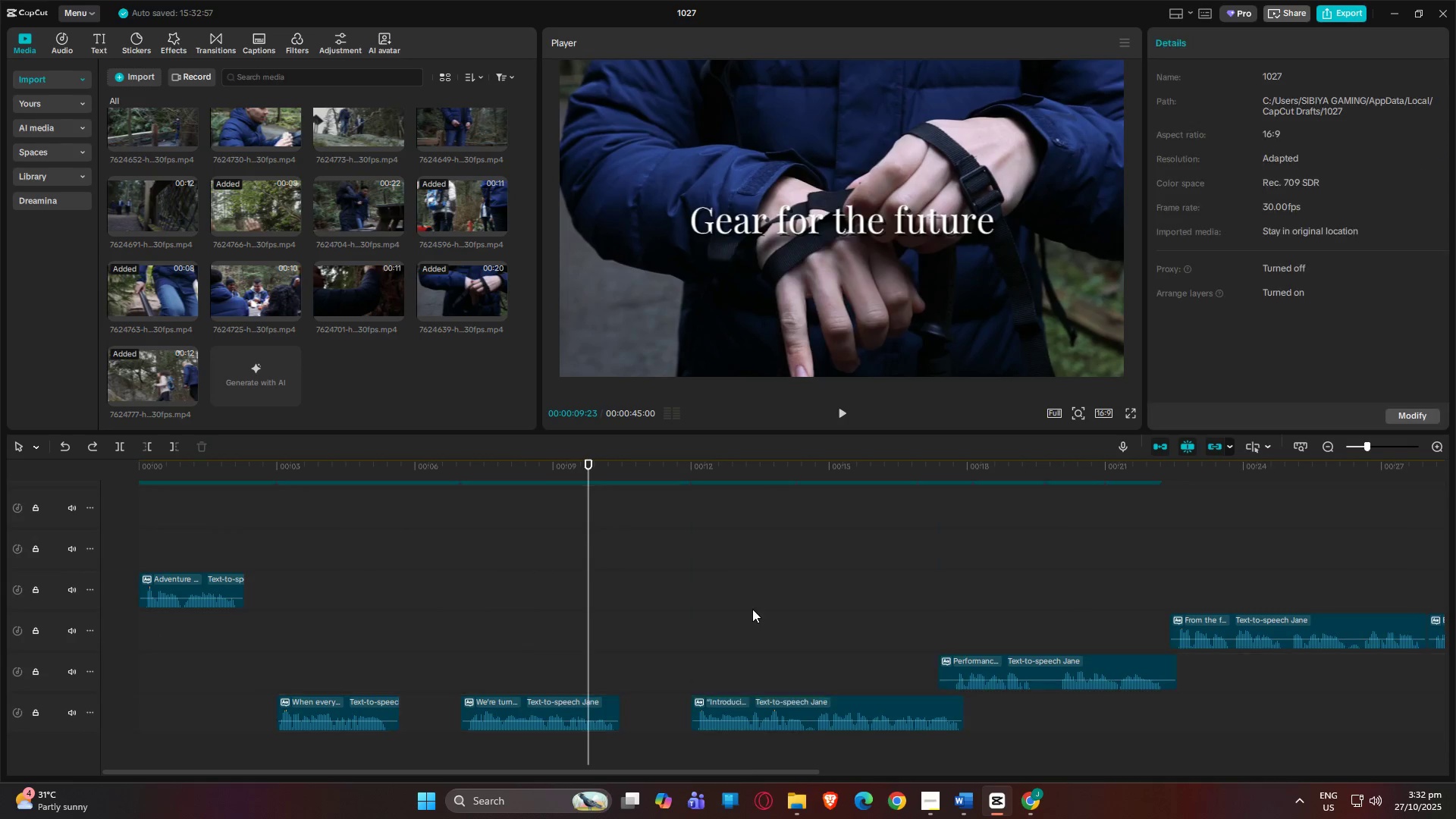 
left_click([752, 609])
 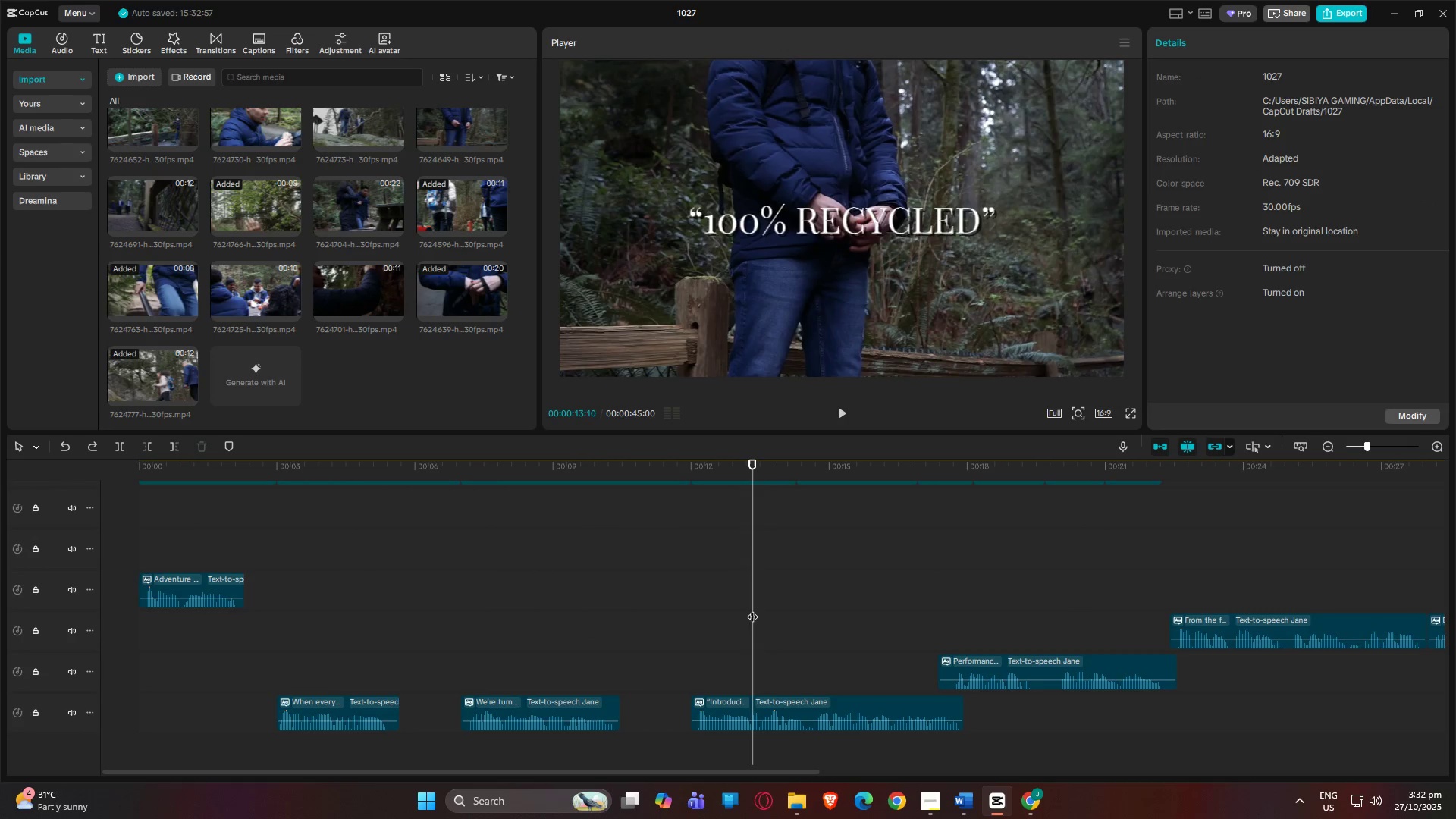 
scroll: coordinate [738, 579], scroll_direction: up, amount: 4.0
 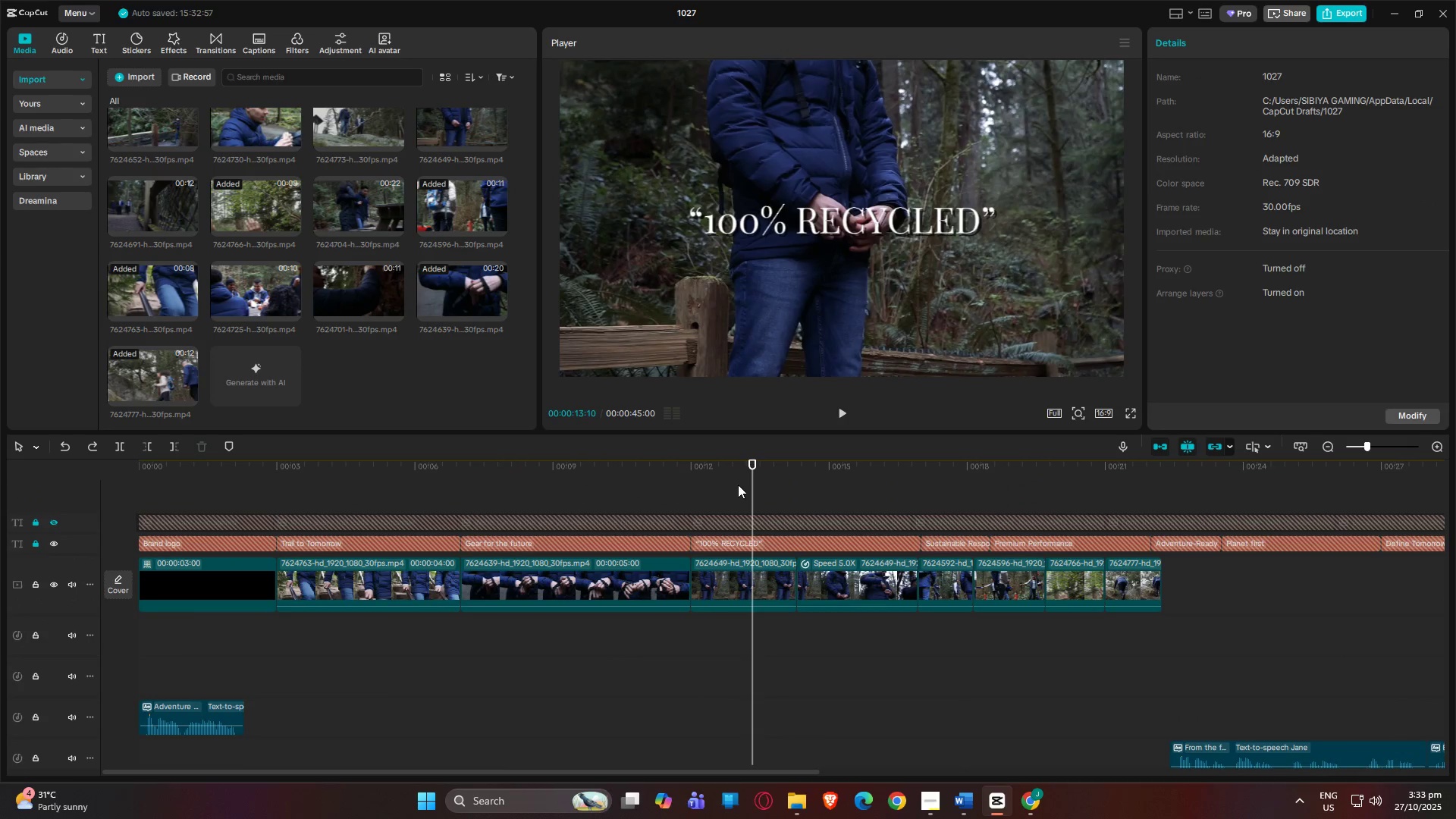 
scroll: coordinate [457, 661], scroll_direction: down, amount: 11.0
 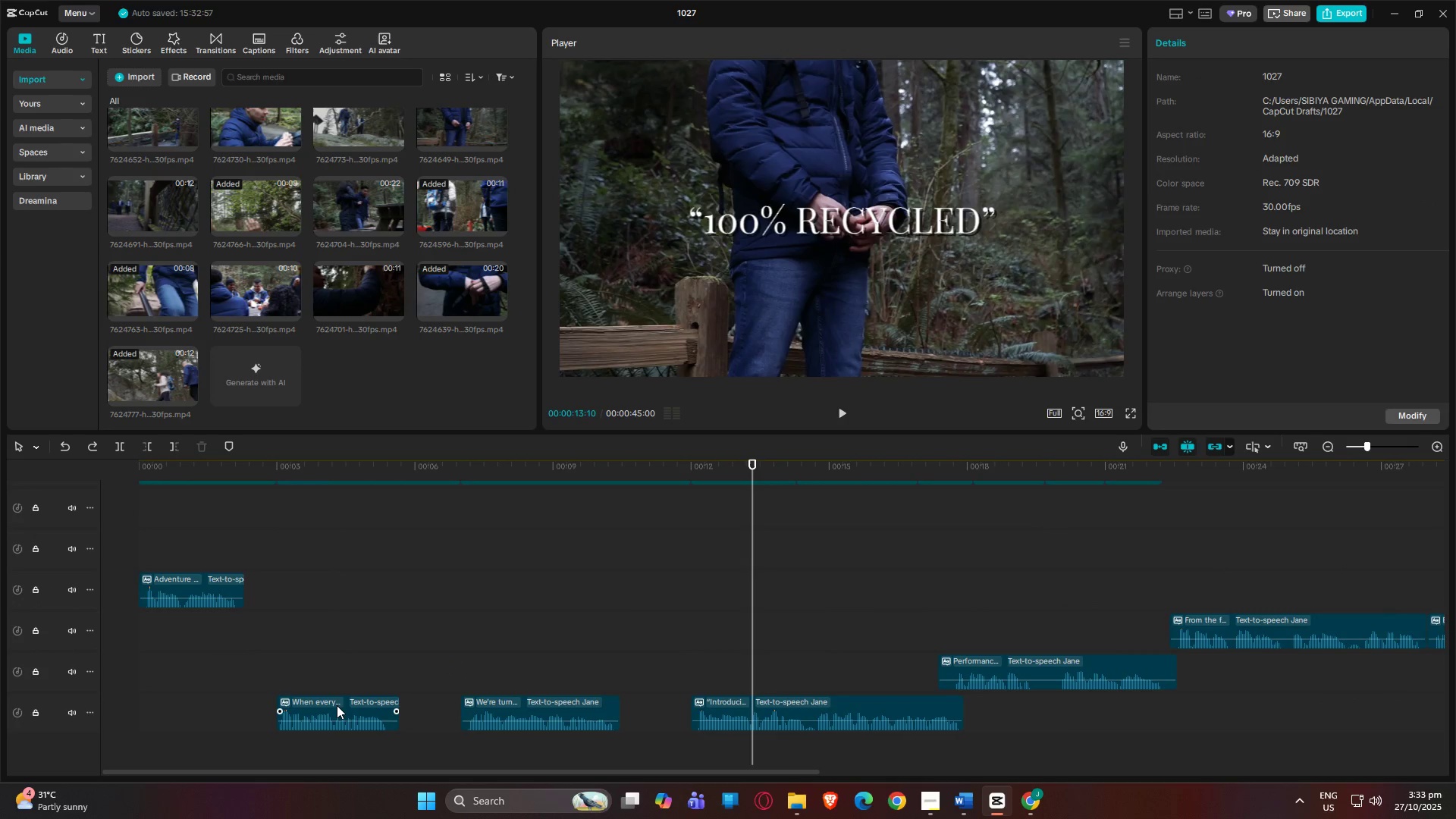 
left_click_drag(start_coordinate=[336, 705], to_coordinate=[340, 586])
 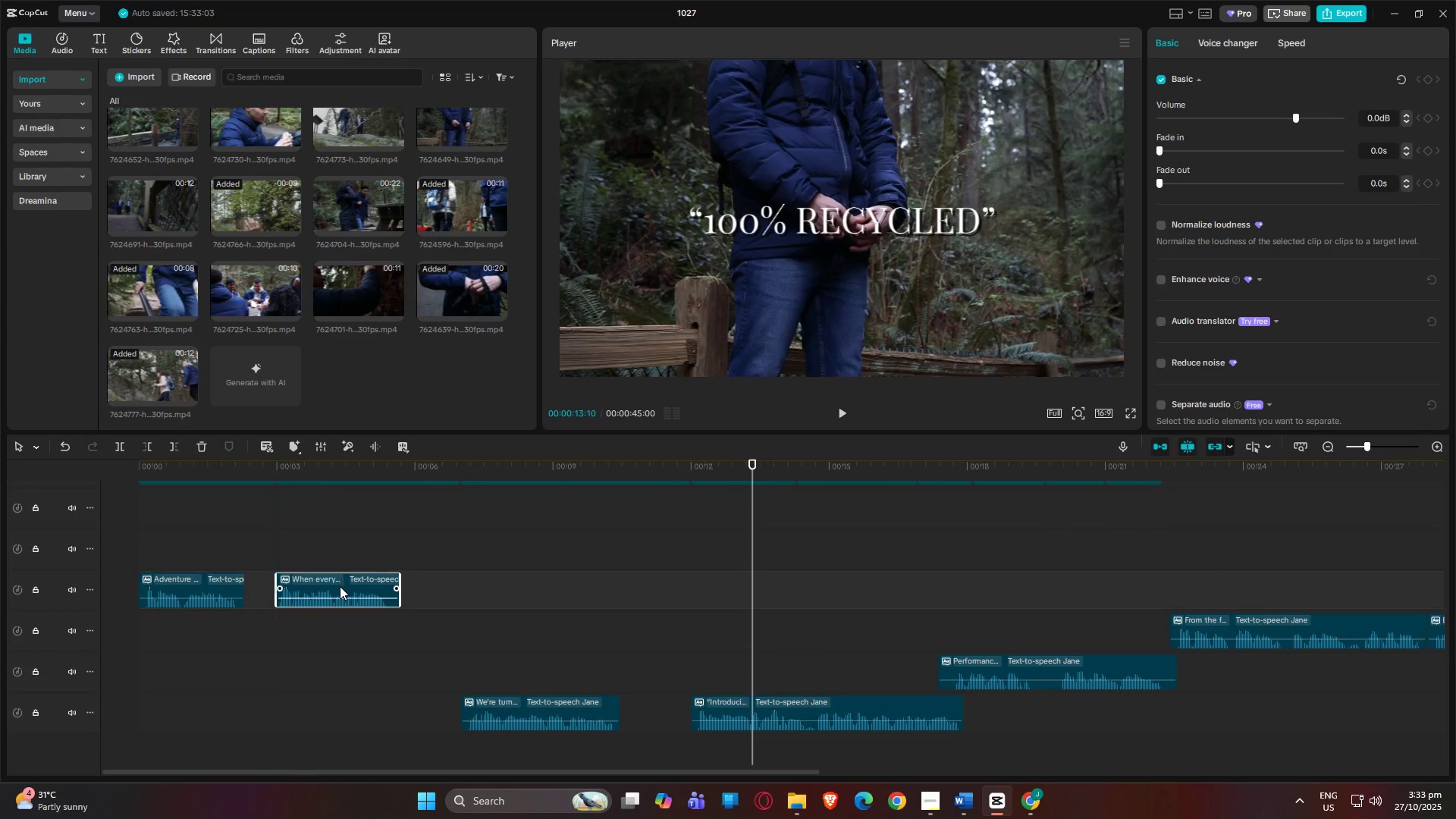 
scroll: coordinate [340, 586], scroll_direction: up, amount: 3.0
 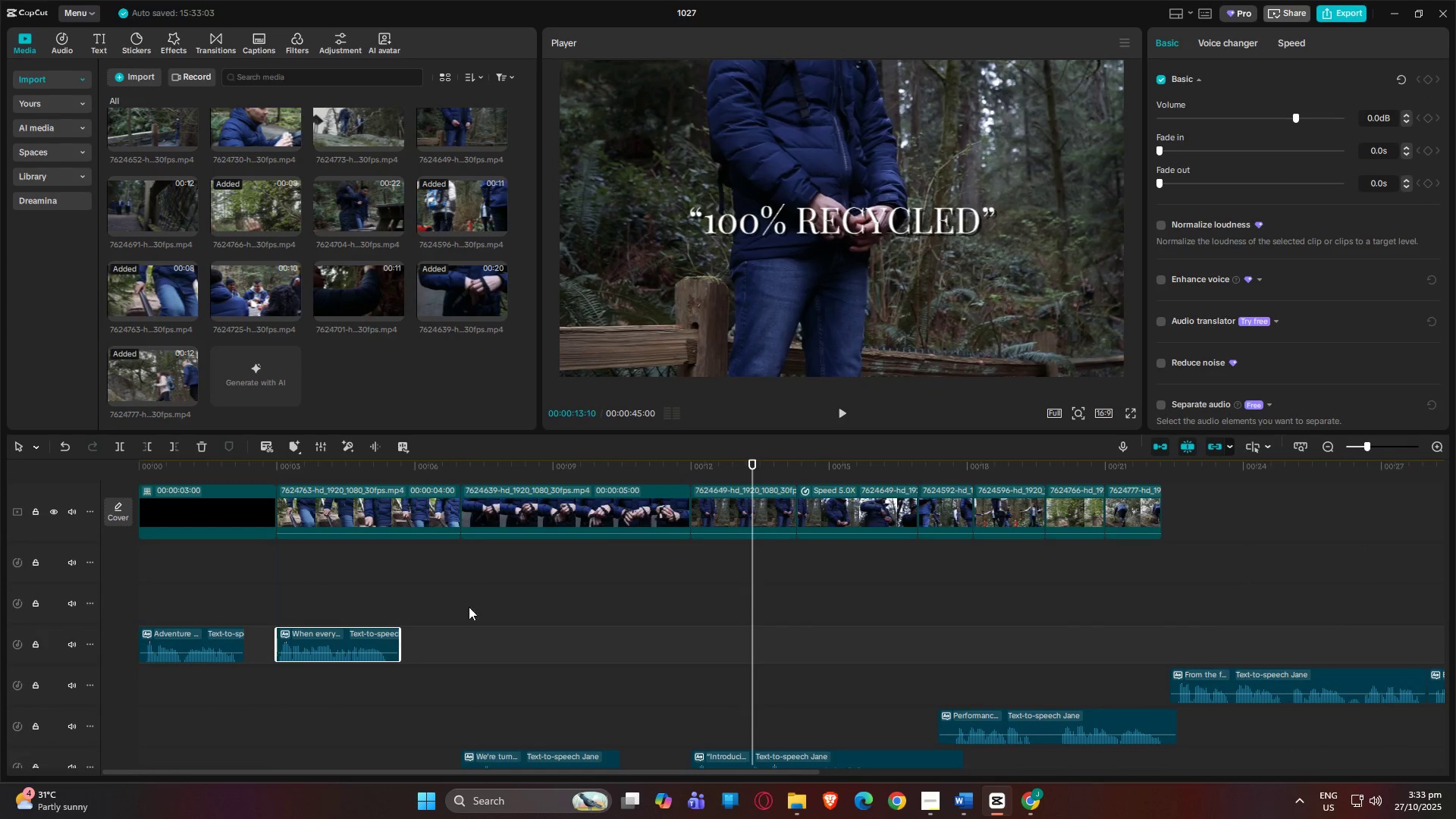 
scroll: coordinate [504, 730], scroll_direction: down, amount: 3.0
 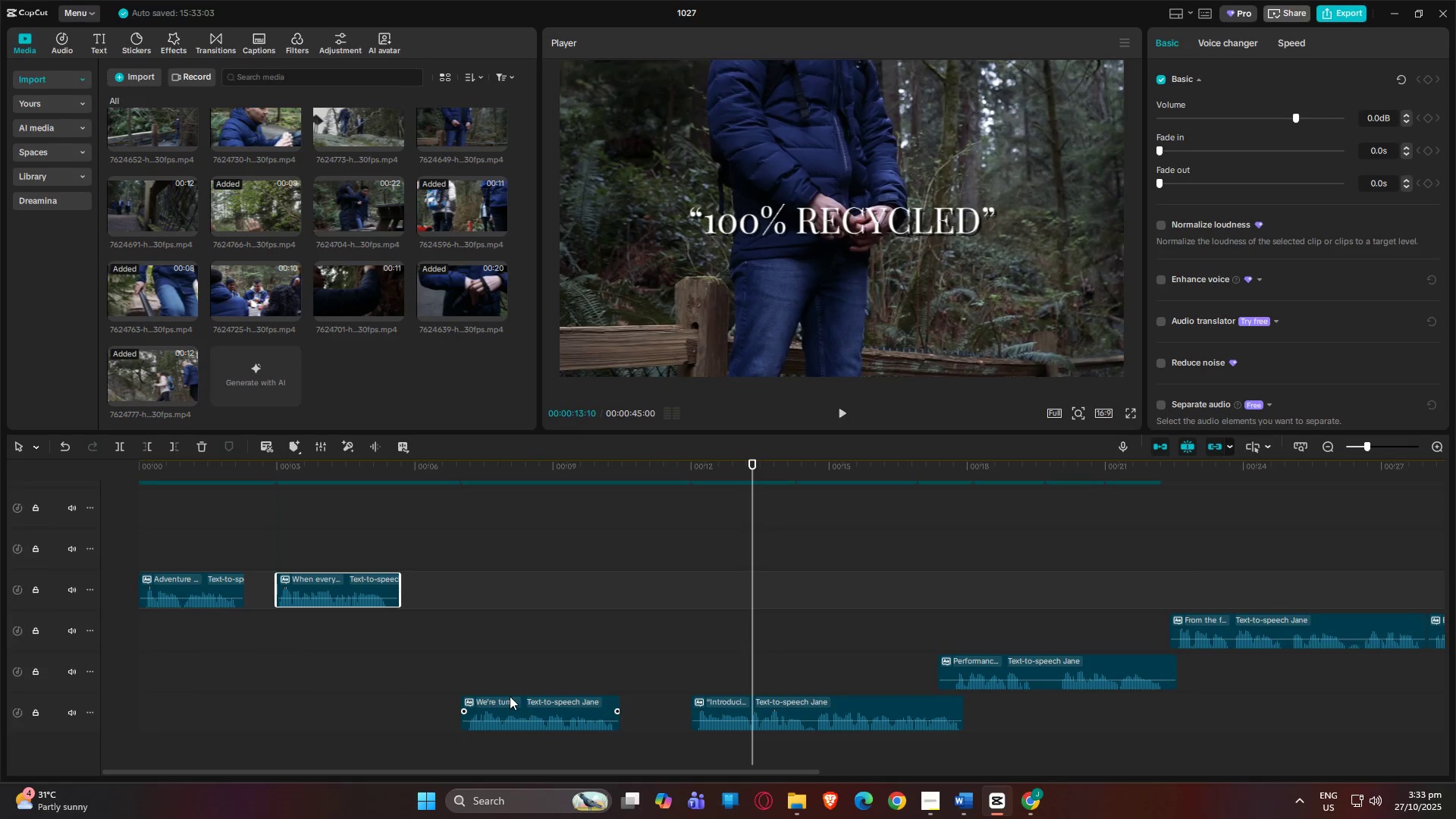 
left_click_drag(start_coordinate=[510, 696], to_coordinate=[511, 574])
 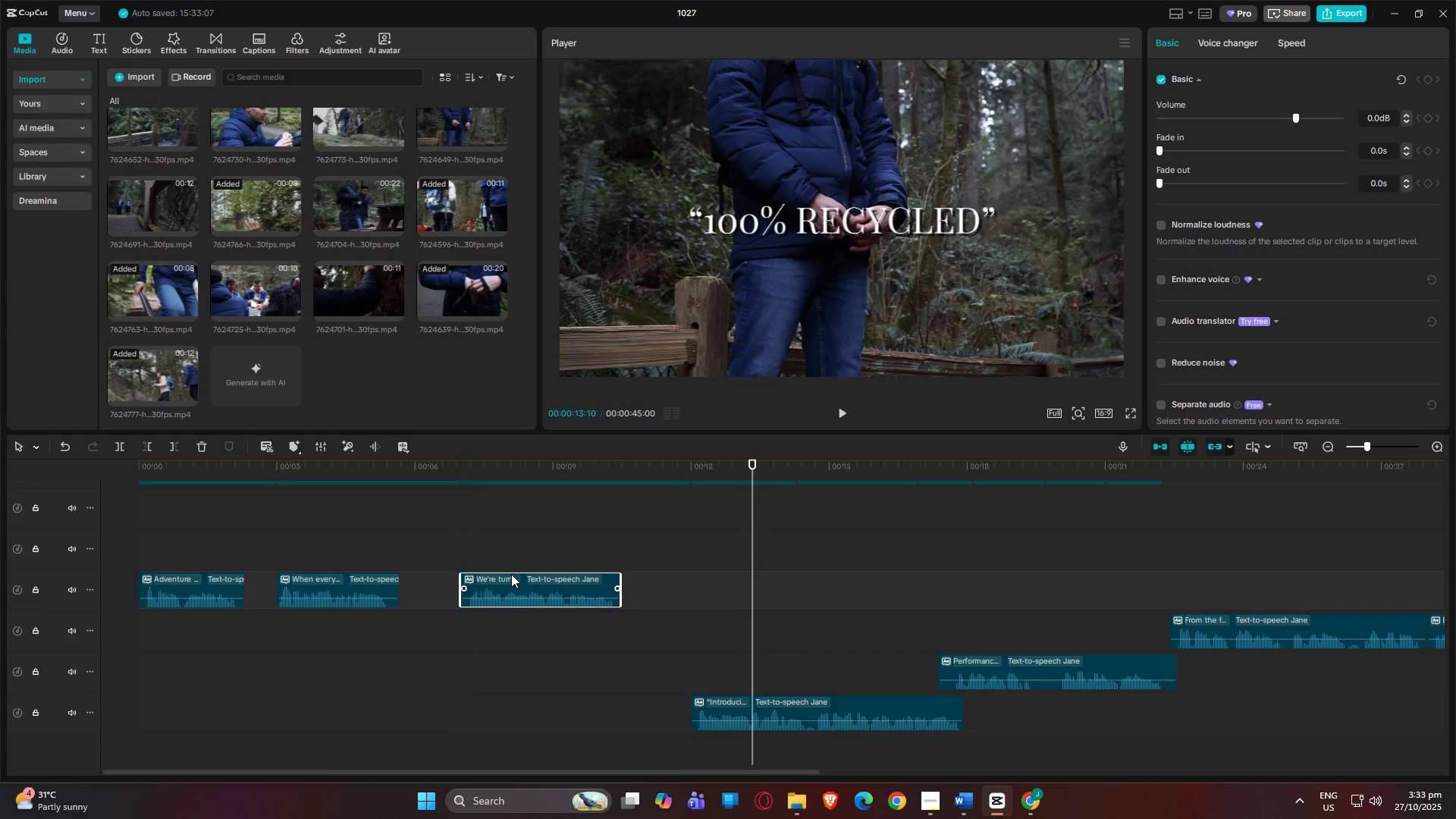 
scroll: coordinate [511, 574], scroll_direction: up, amount: 3.0
 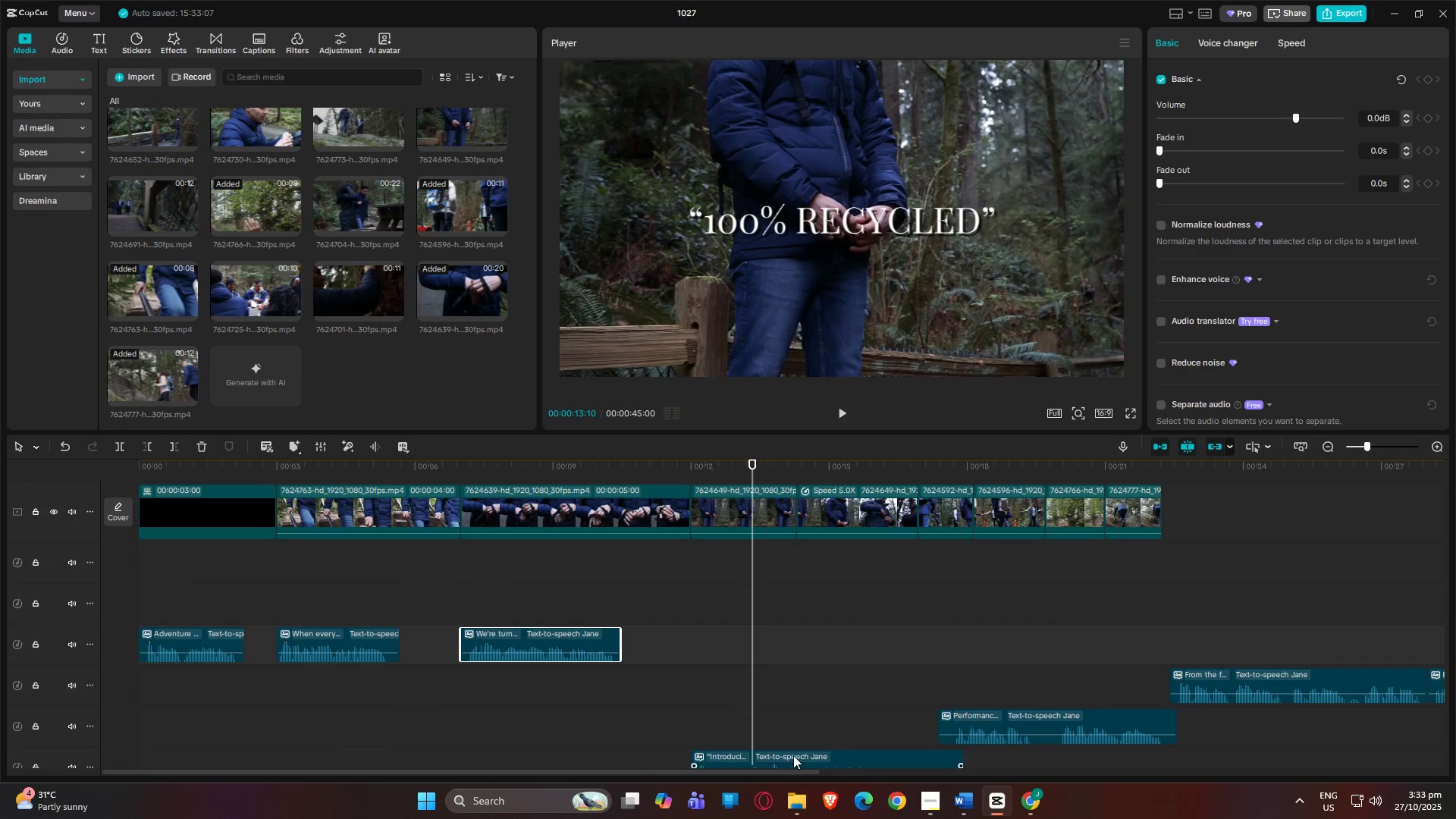 
scroll: coordinate [785, 736], scroll_direction: down, amount: 3.0
 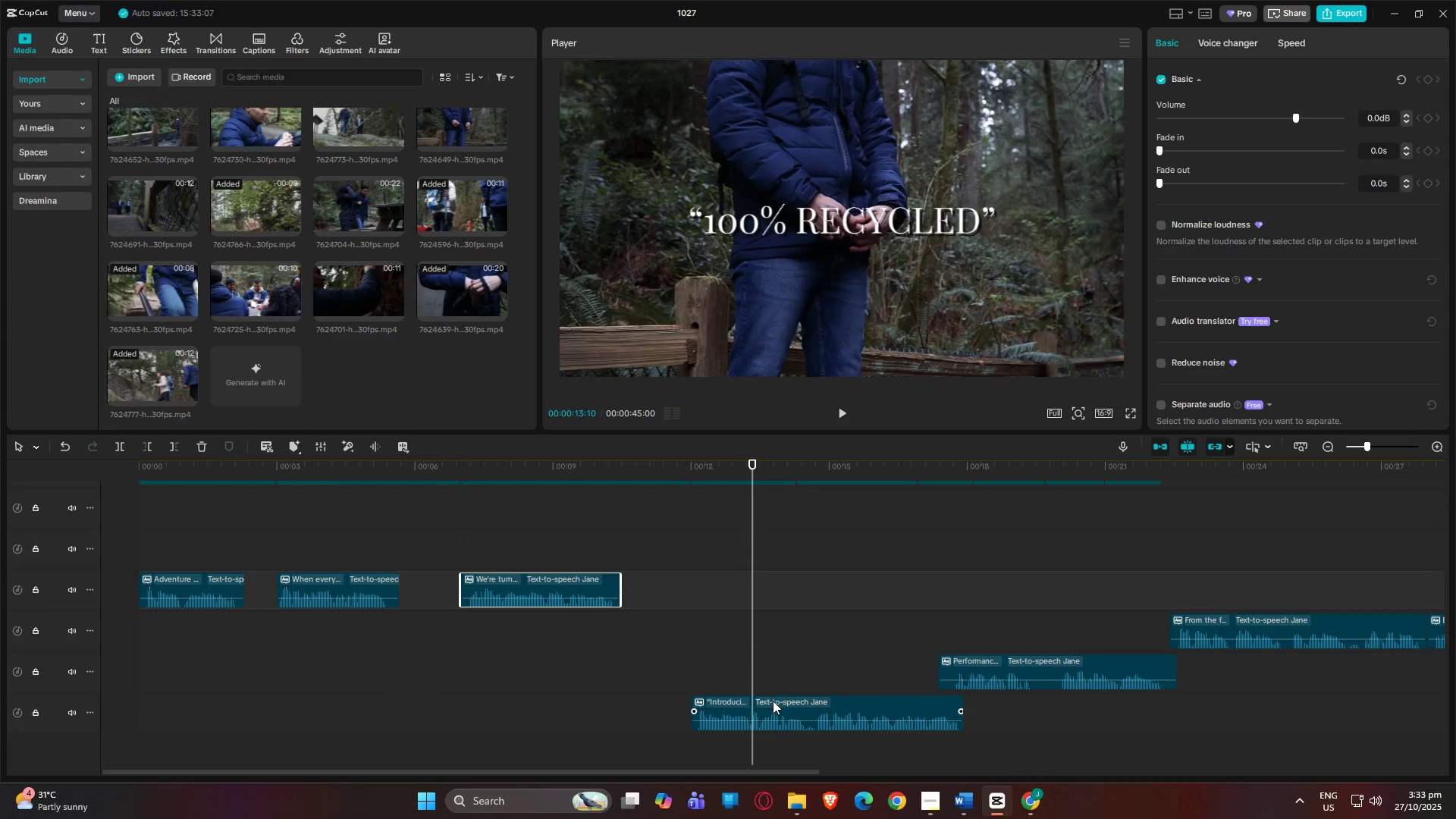 
left_click_drag(start_coordinate=[773, 701], to_coordinate=[769, 689])
 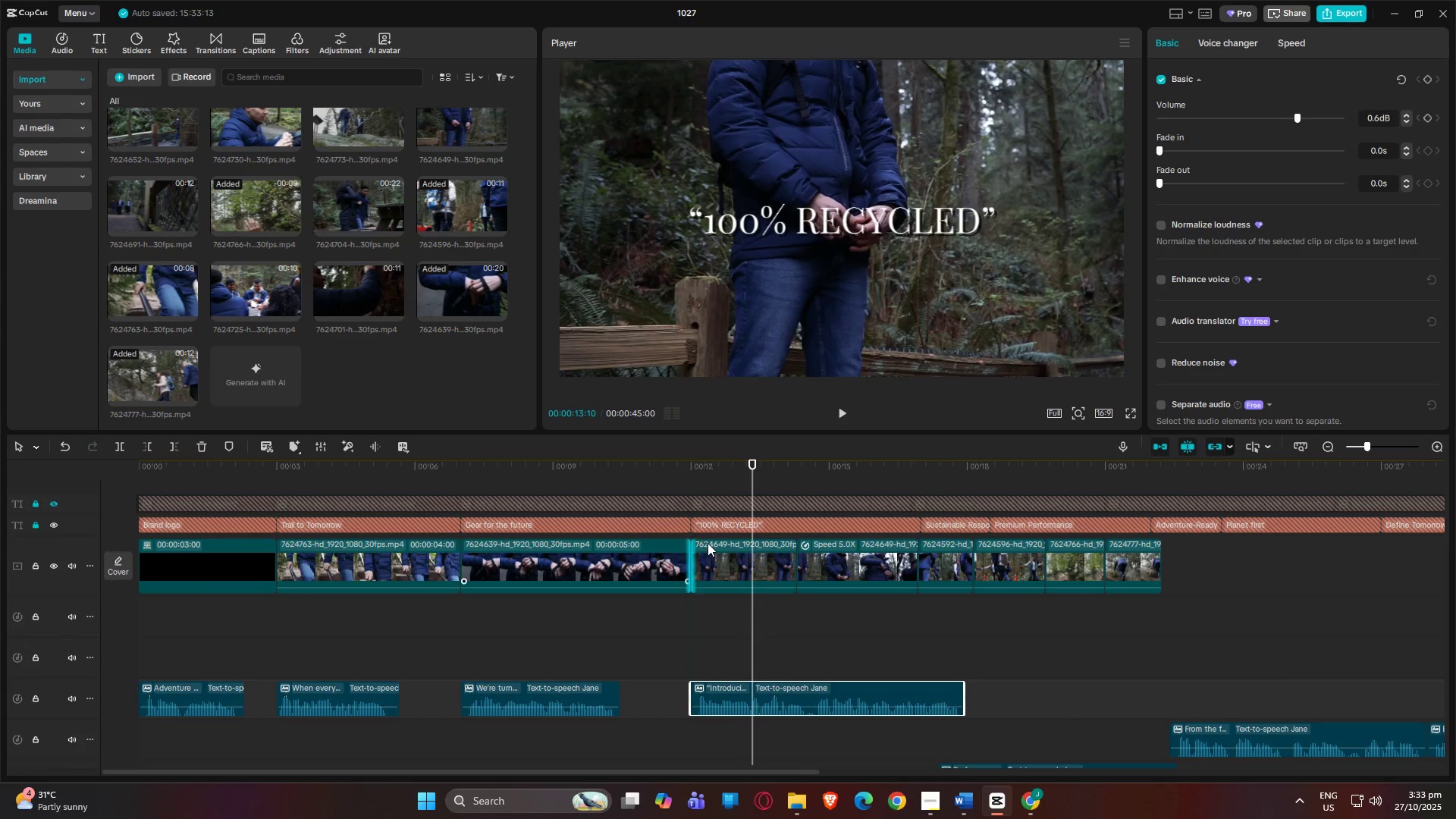 
scroll: coordinate [742, 667], scroll_direction: up, amount: 6.0
 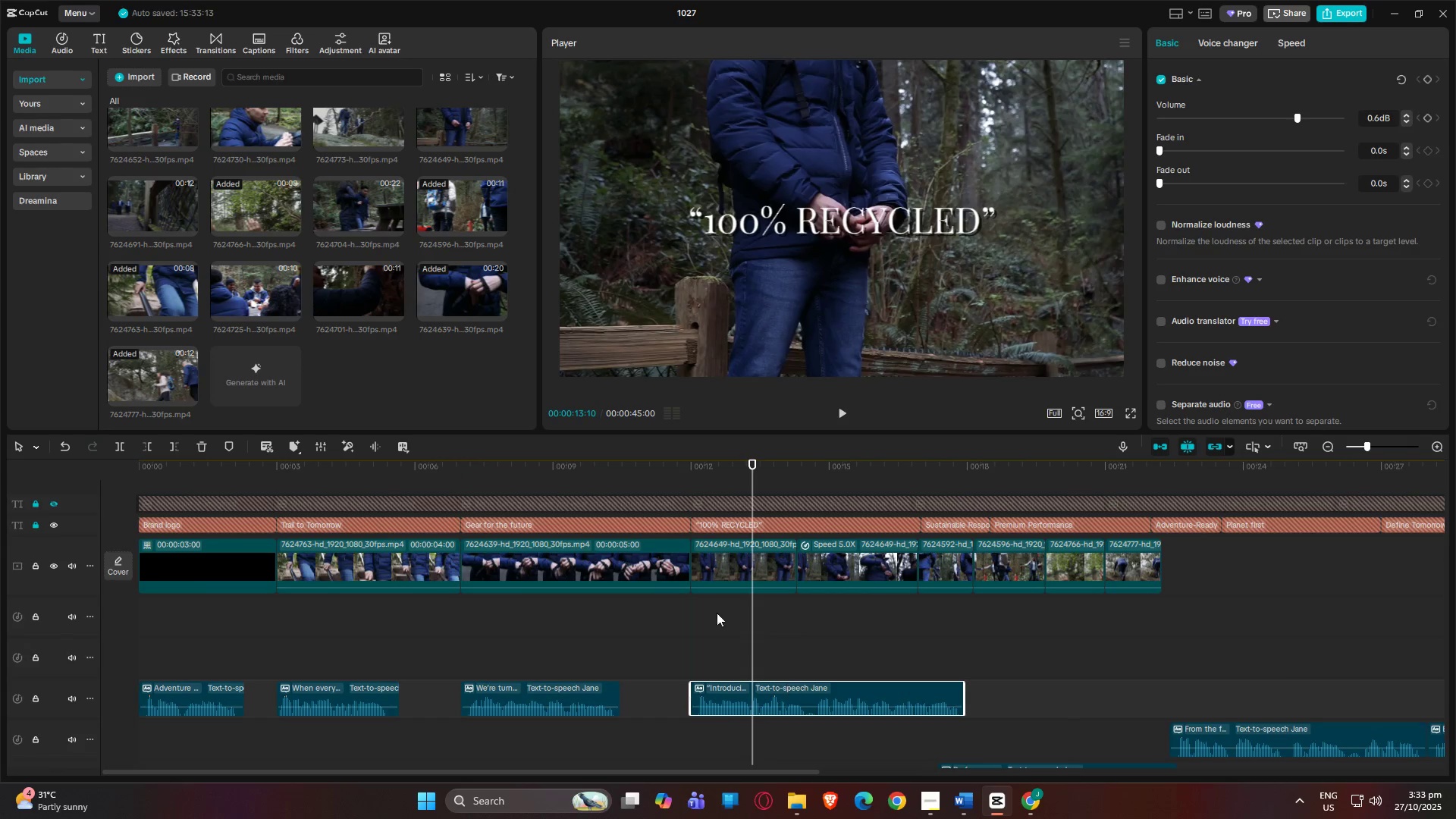 
left_click_drag(start_coordinate=[759, 466], to_coordinate=[698, 481])
 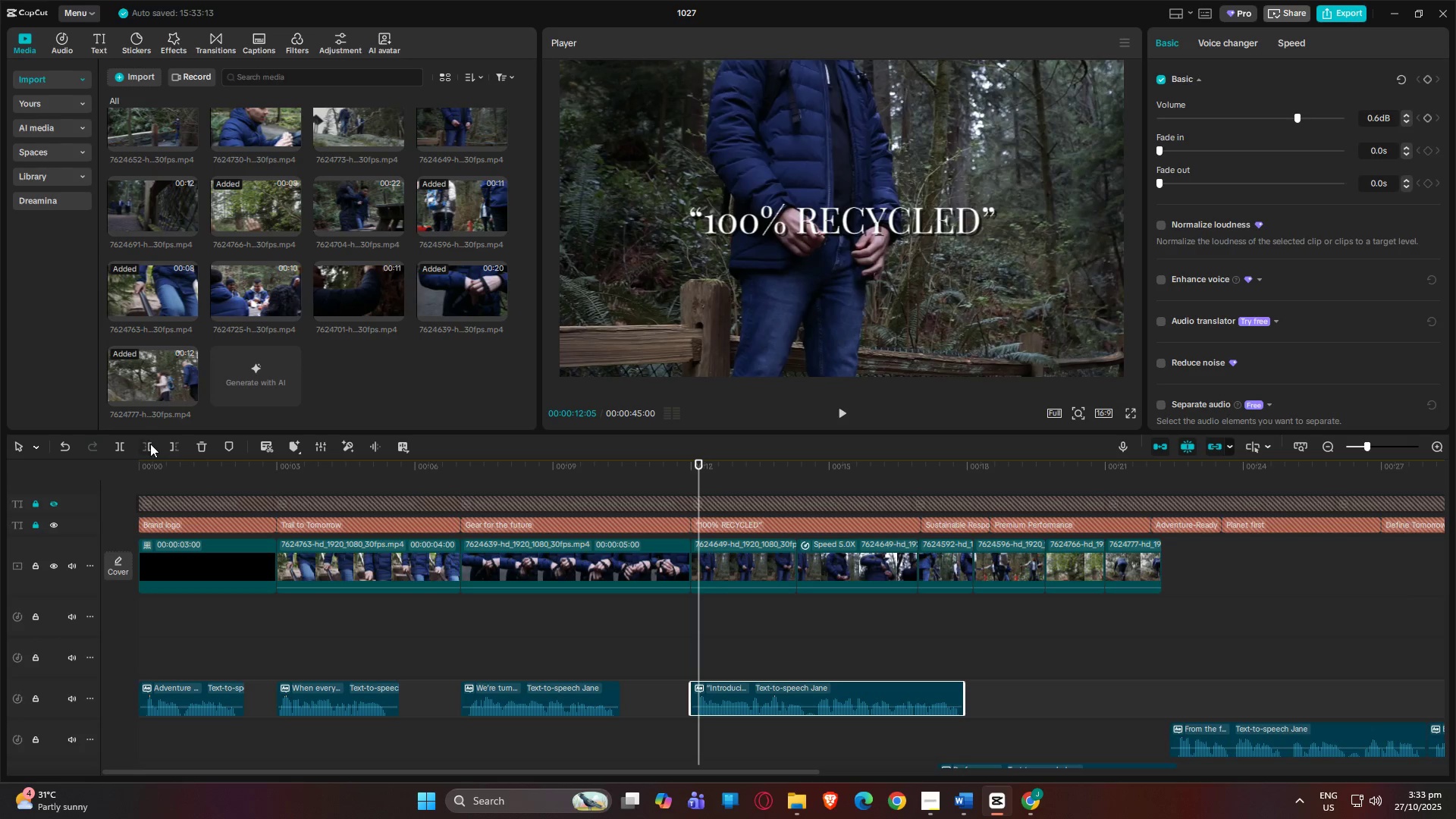 
left_click([150, 444])
 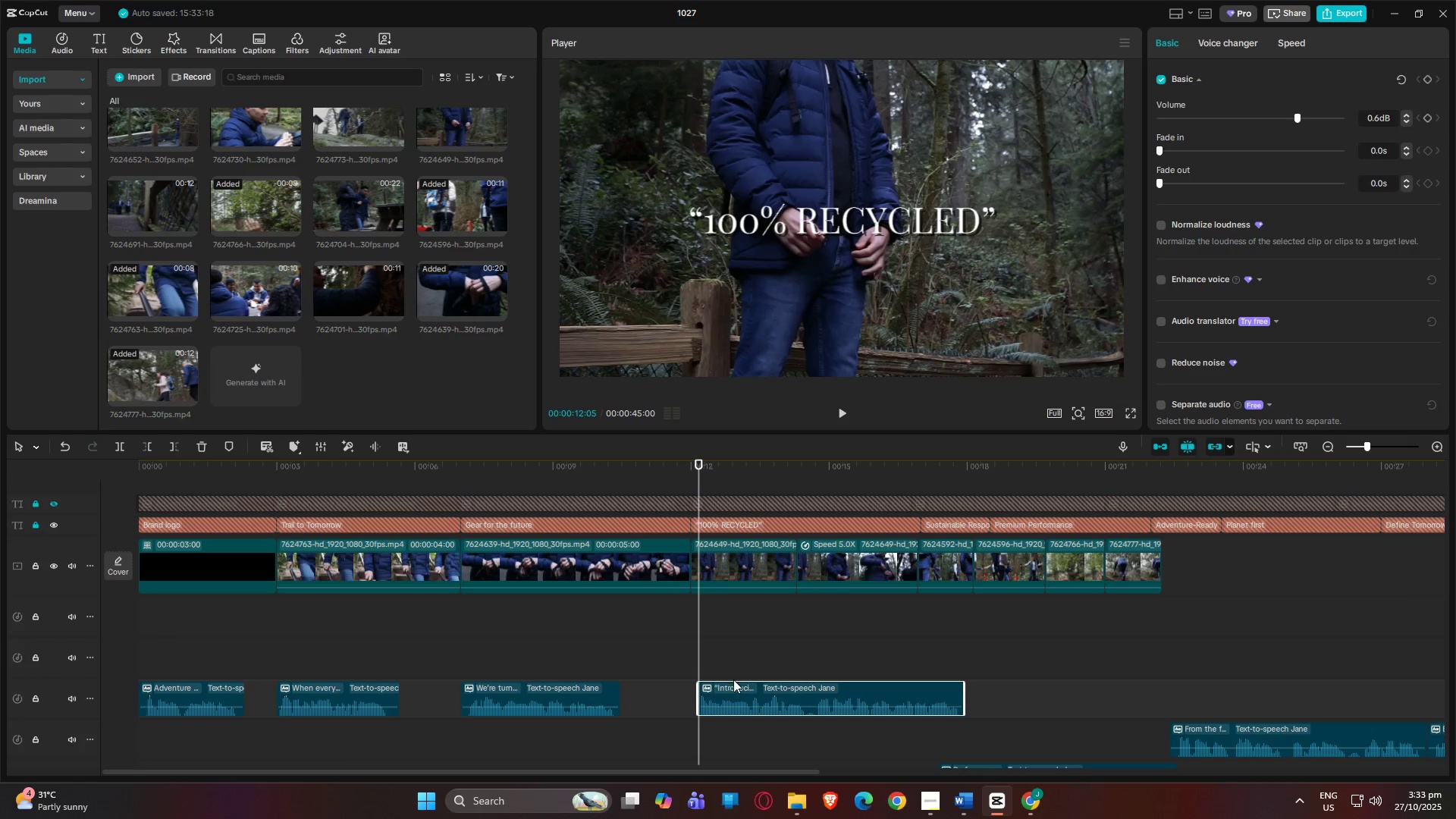 
left_click_drag(start_coordinate=[742, 689], to_coordinate=[730, 687])
 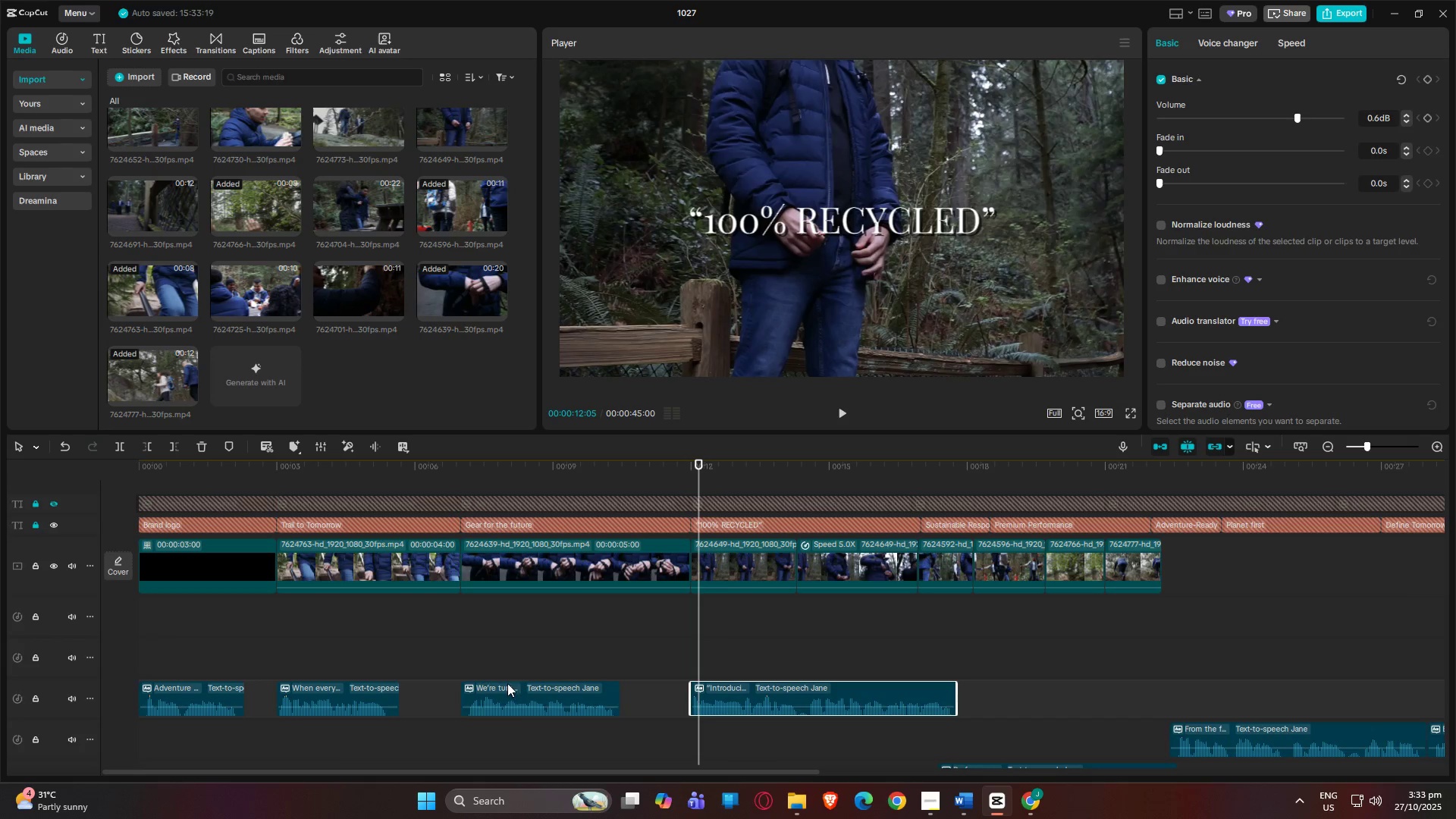 
left_click([482, 673])
 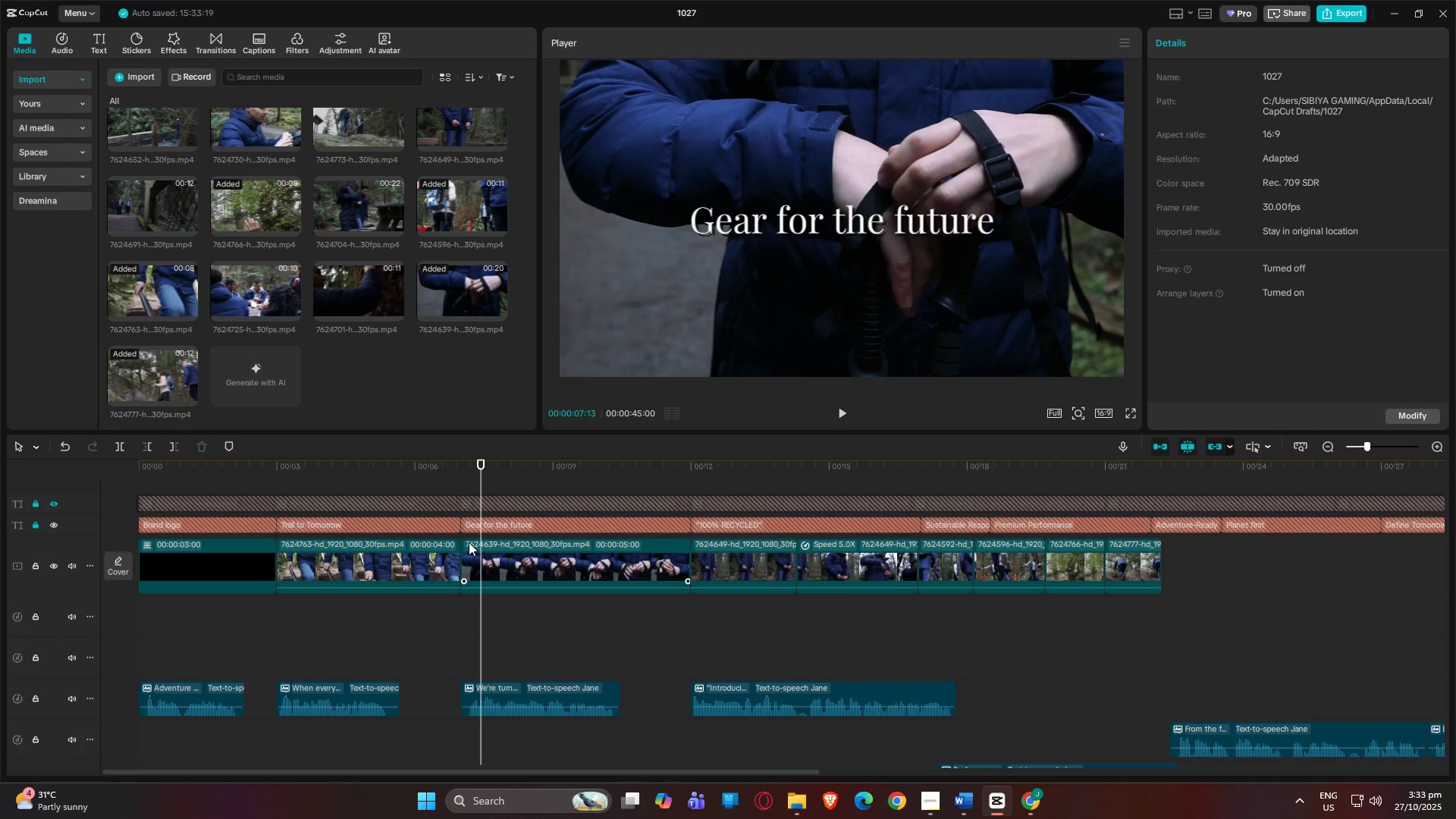 
double_click([469, 541])
 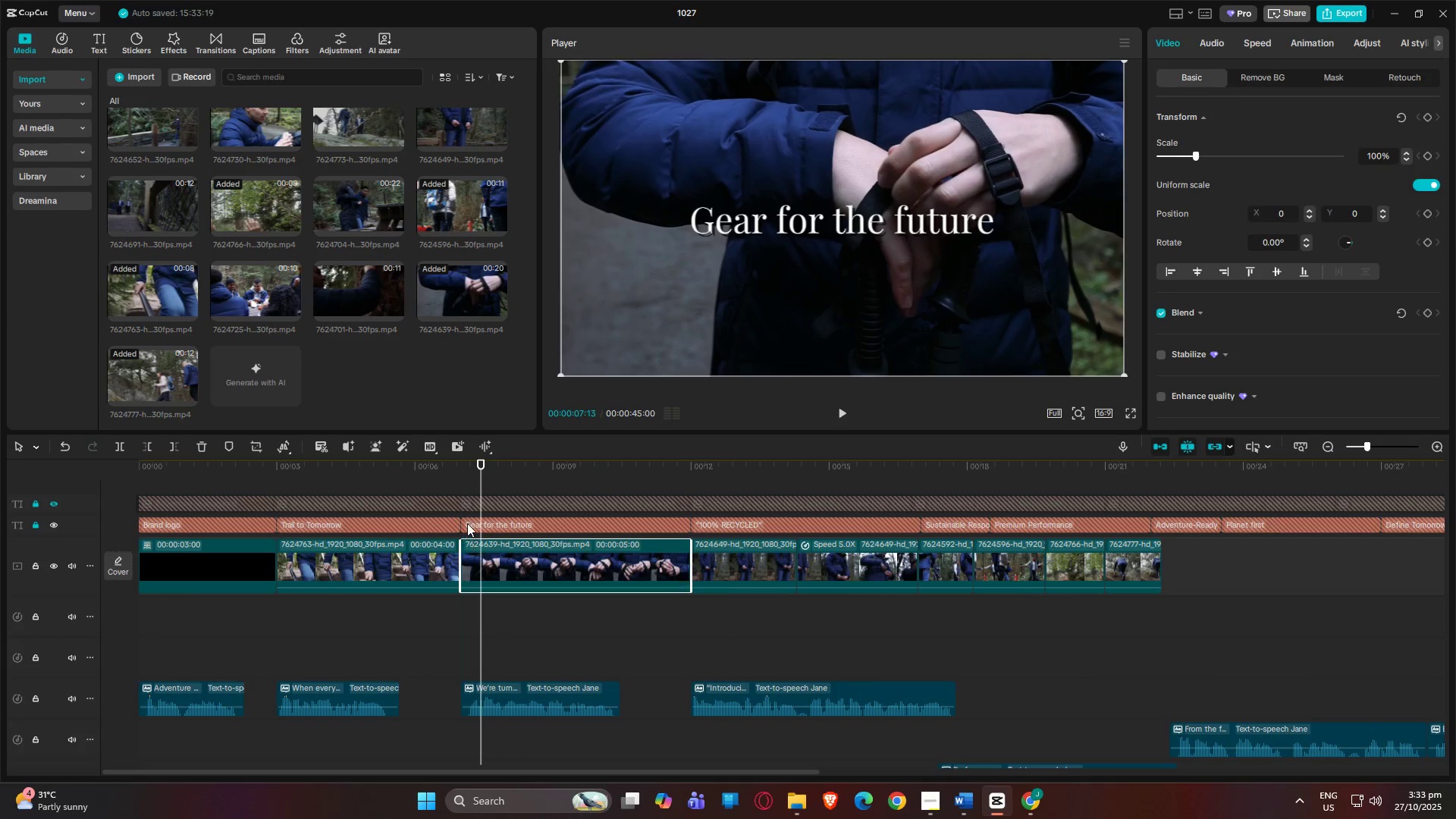 
left_click_drag(start_coordinate=[467, 523], to_coordinate=[458, 522])
 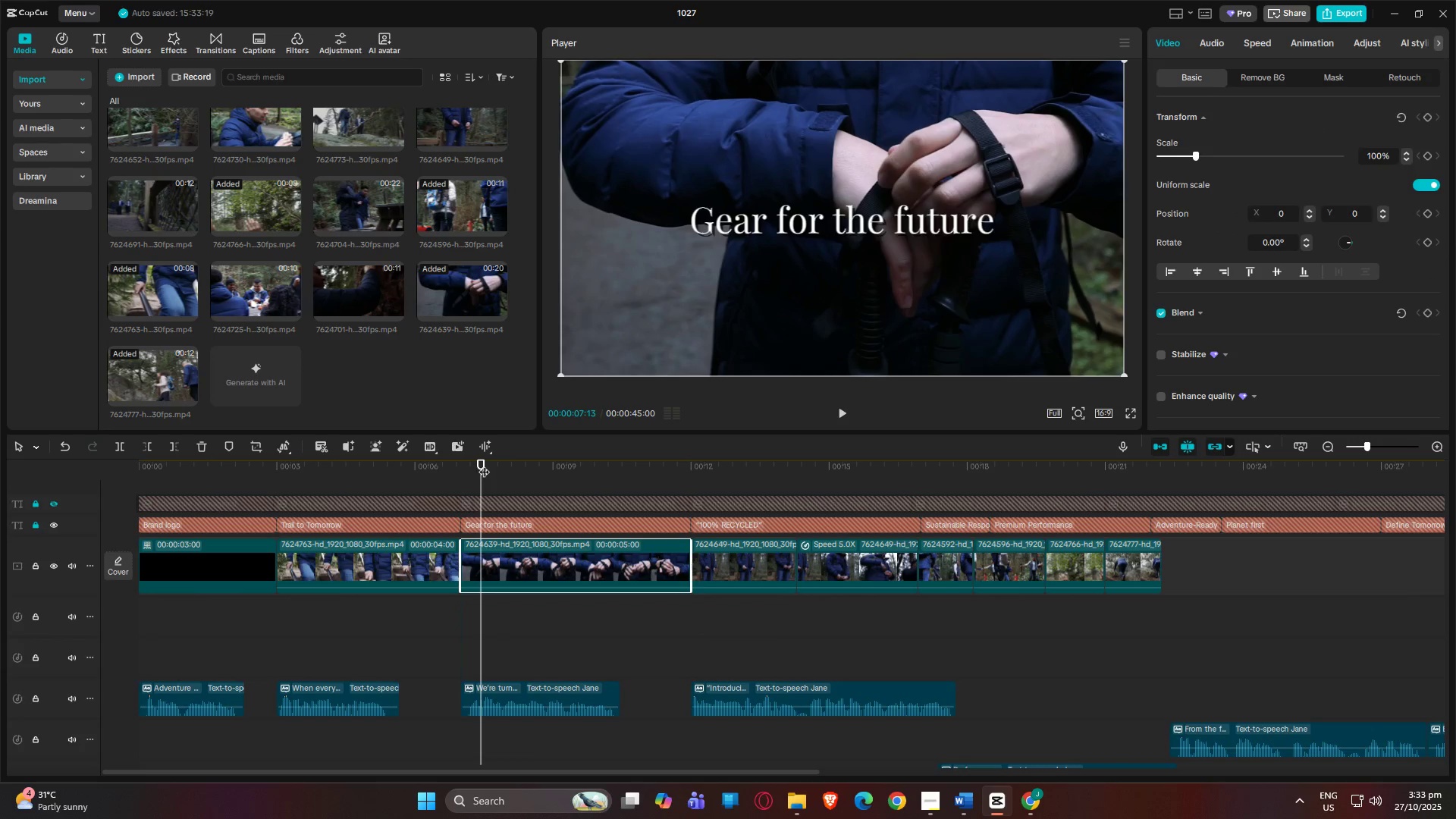 
left_click_drag(start_coordinate=[482, 463], to_coordinate=[467, 463])
 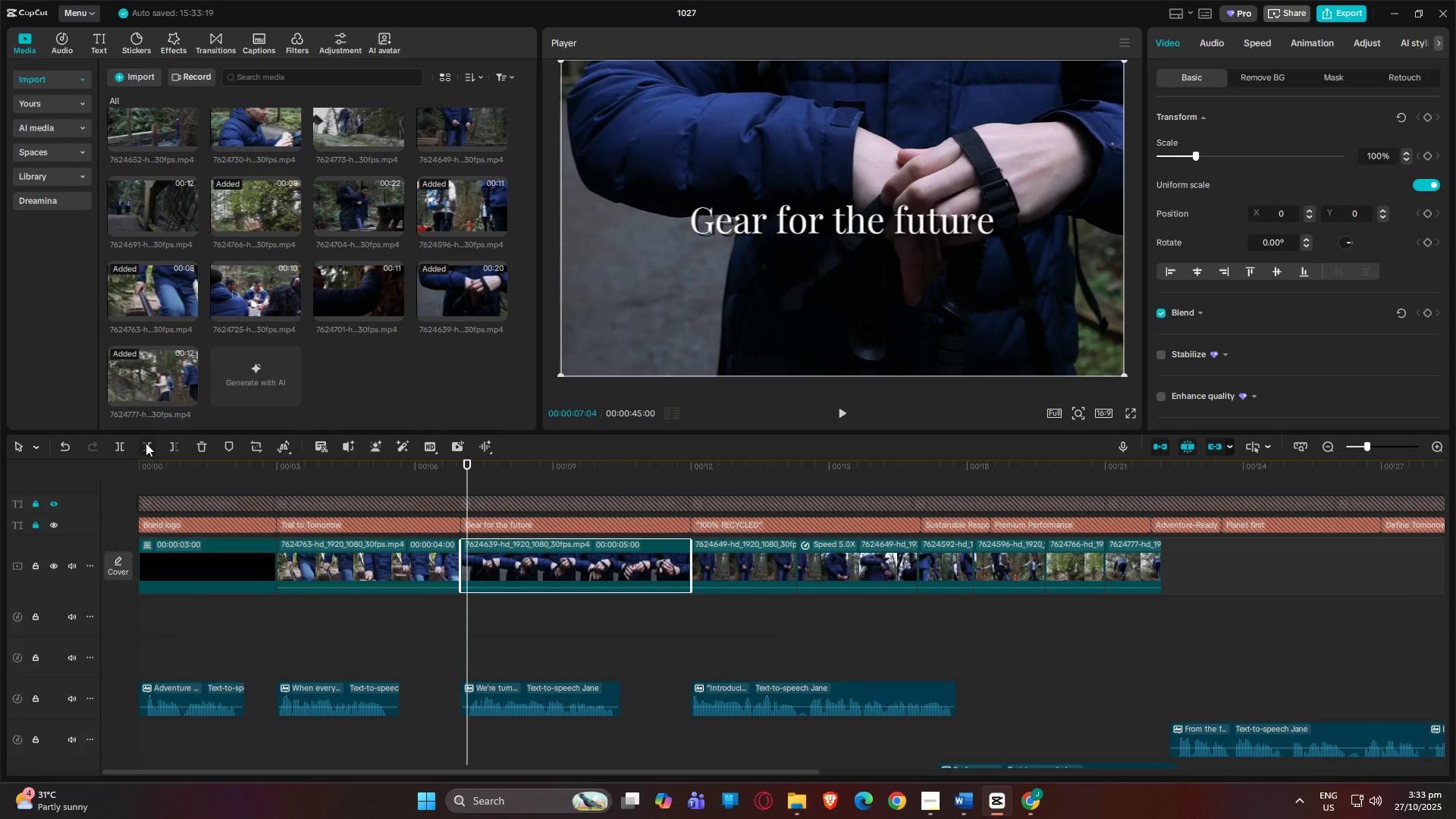 
left_click([146, 443])
 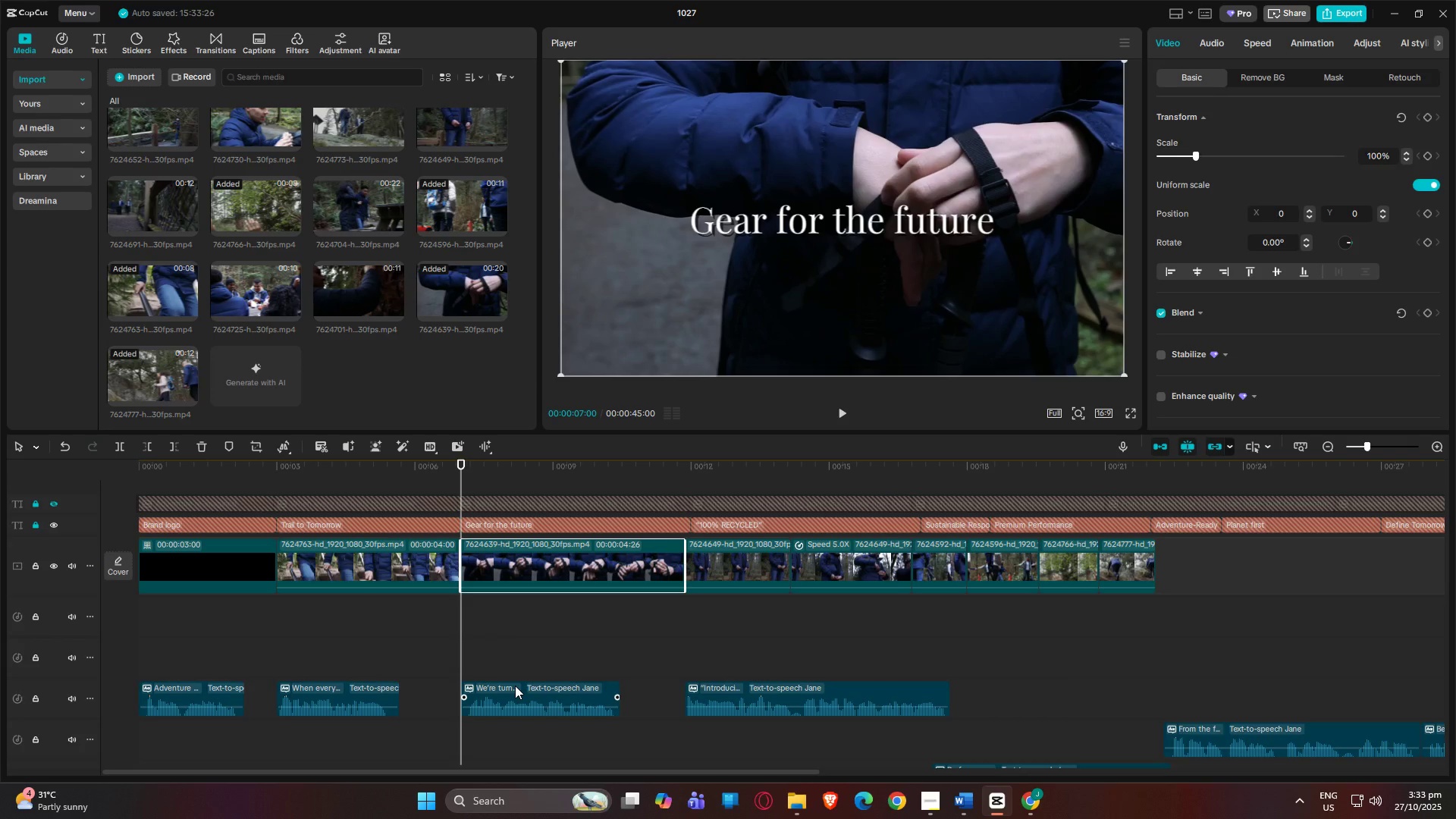 
key(Control+Z)
 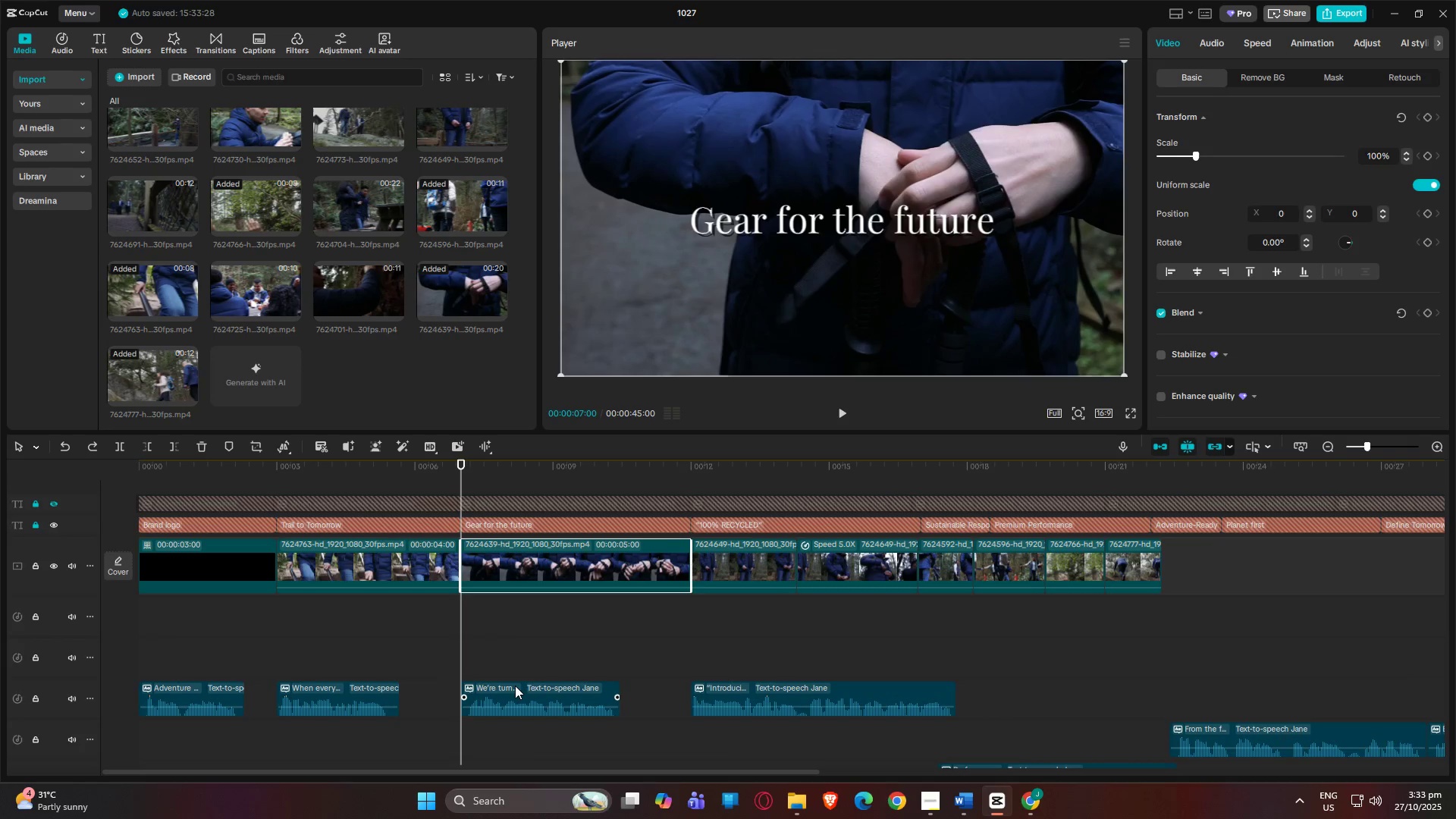 
left_click([515, 686])
 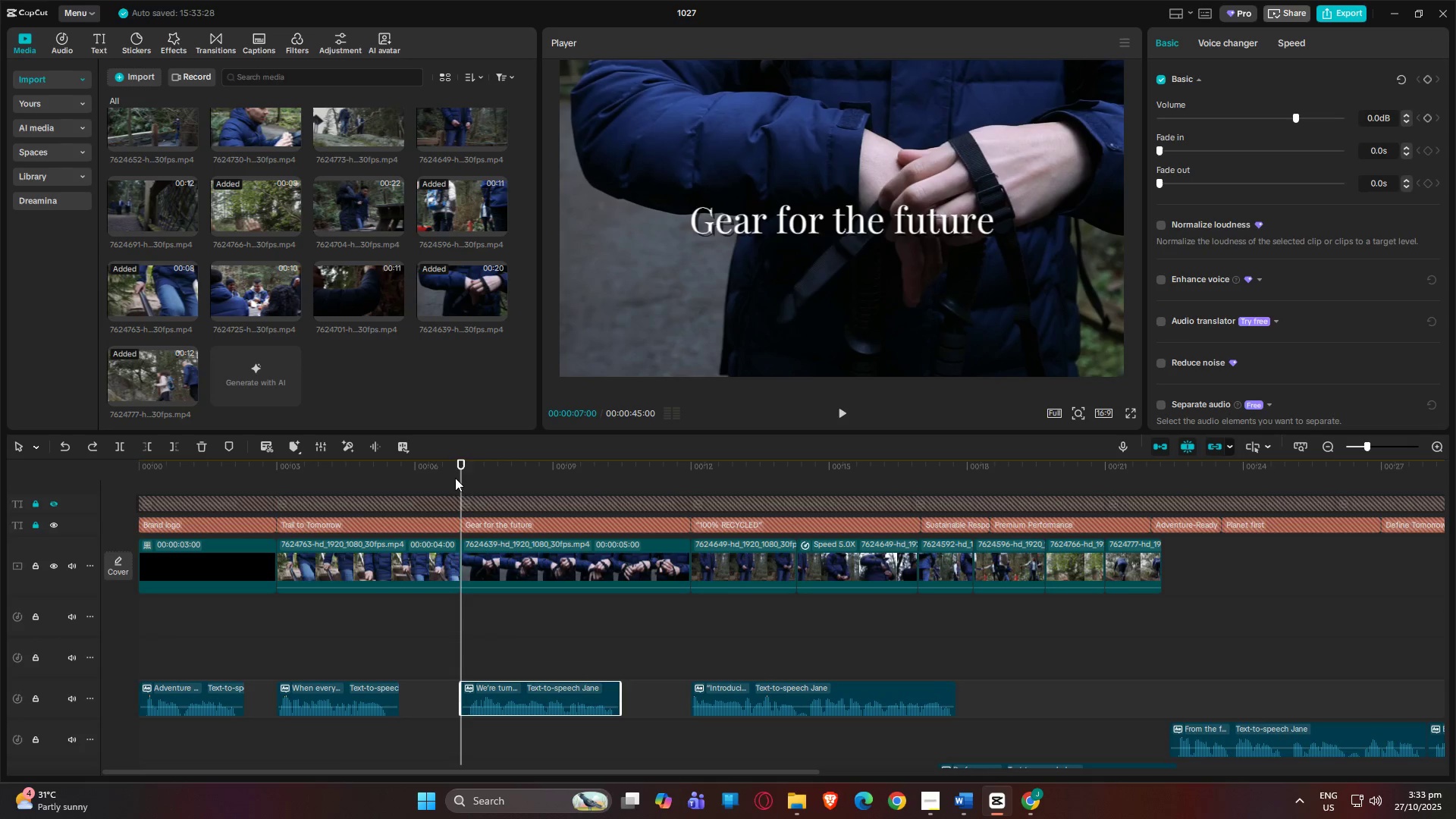 
left_click_drag(start_coordinate=[466, 457], to_coordinate=[476, 460])
 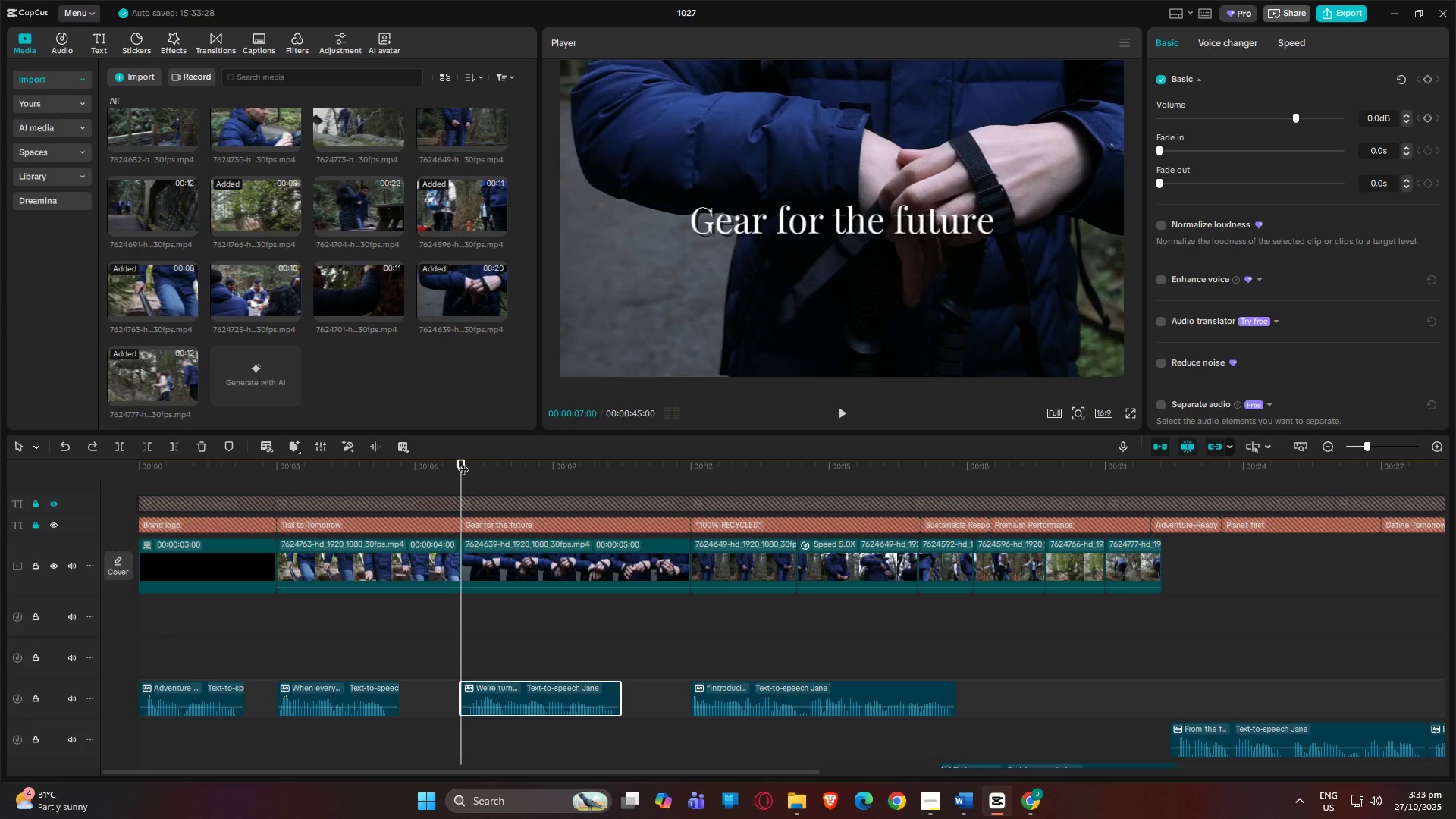 
left_click_drag(start_coordinate=[463, 462], to_coordinate=[470, 465])
 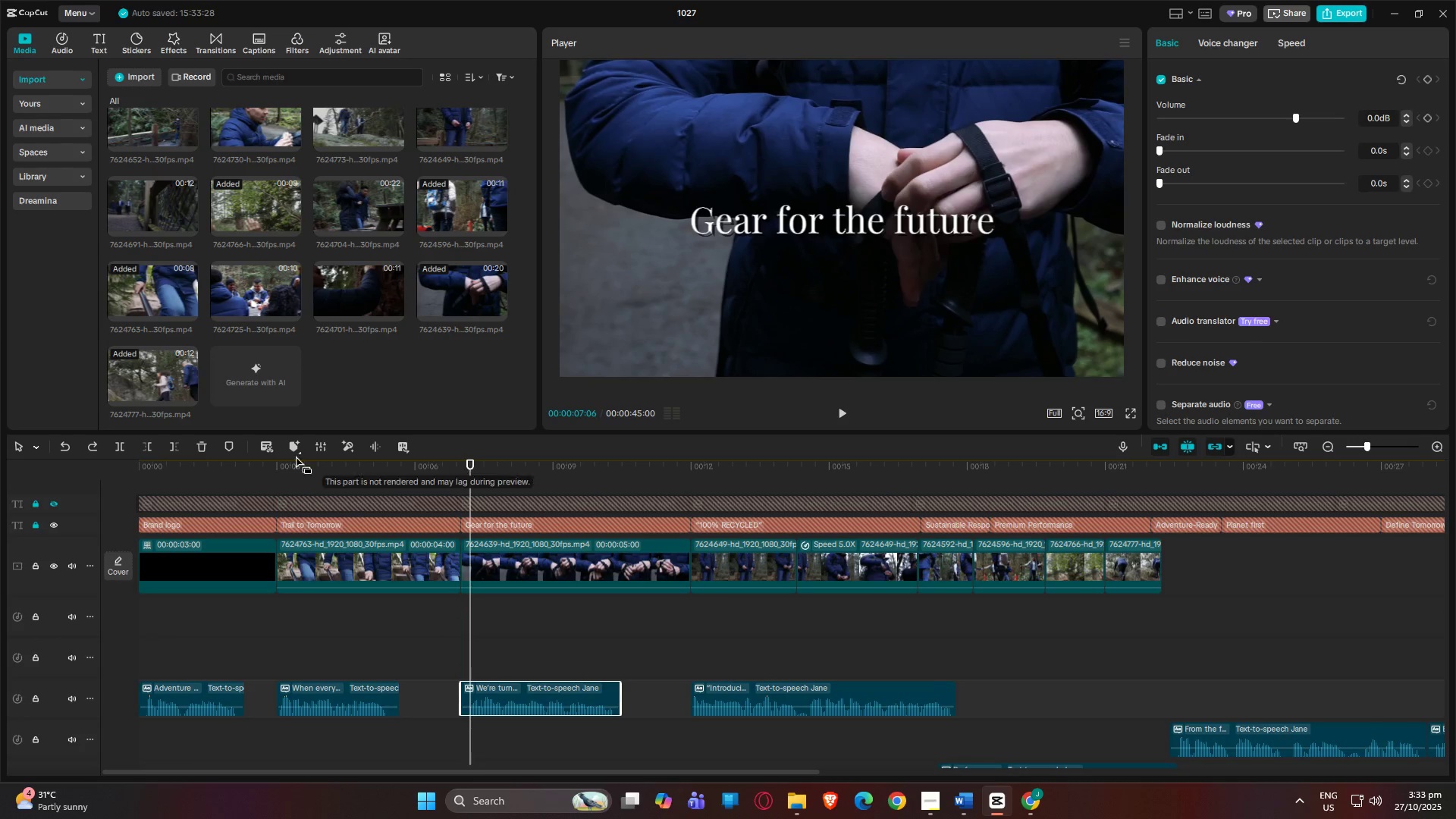 
mouse_move([149, 448])
 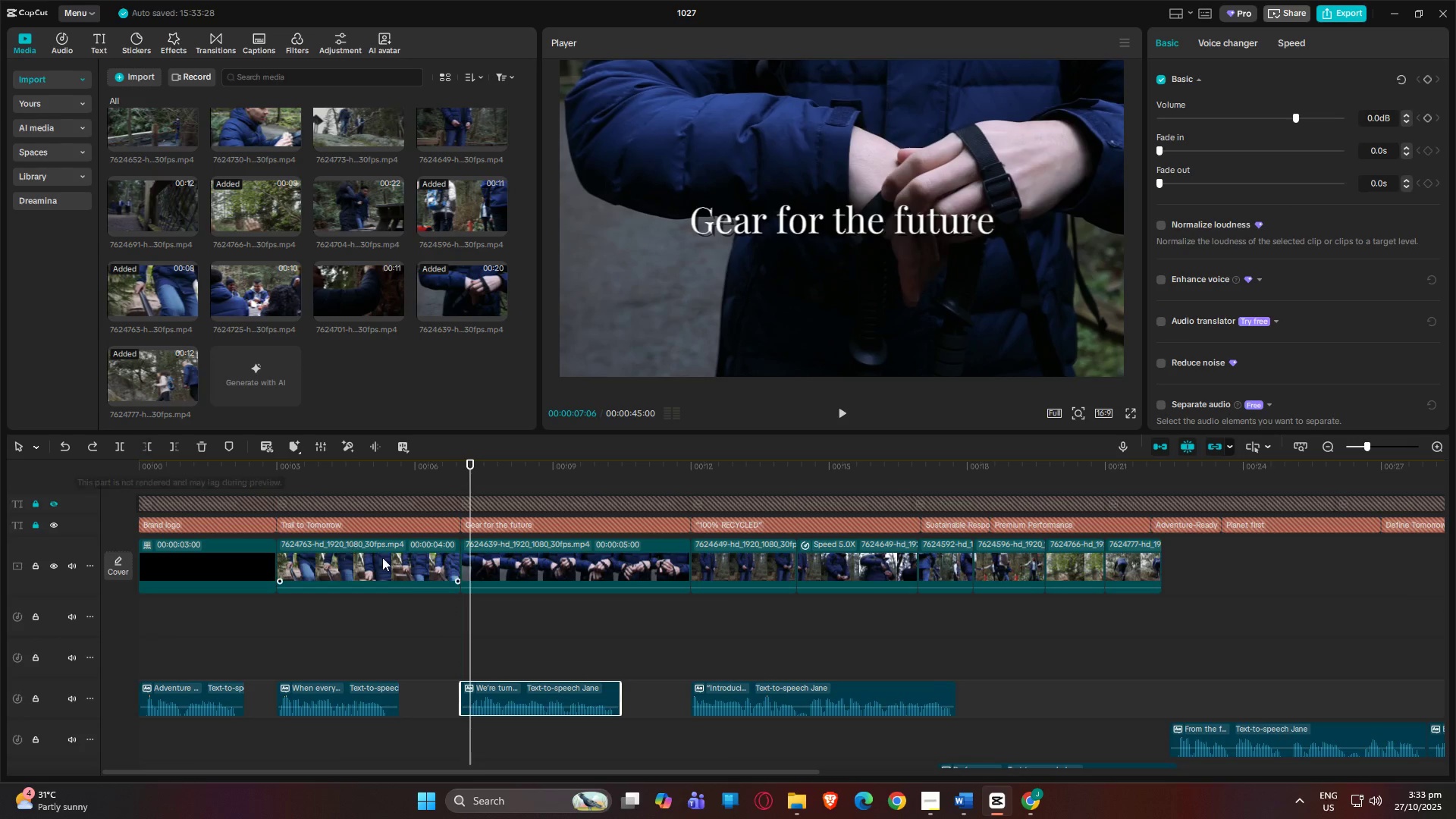 
key(Q)
 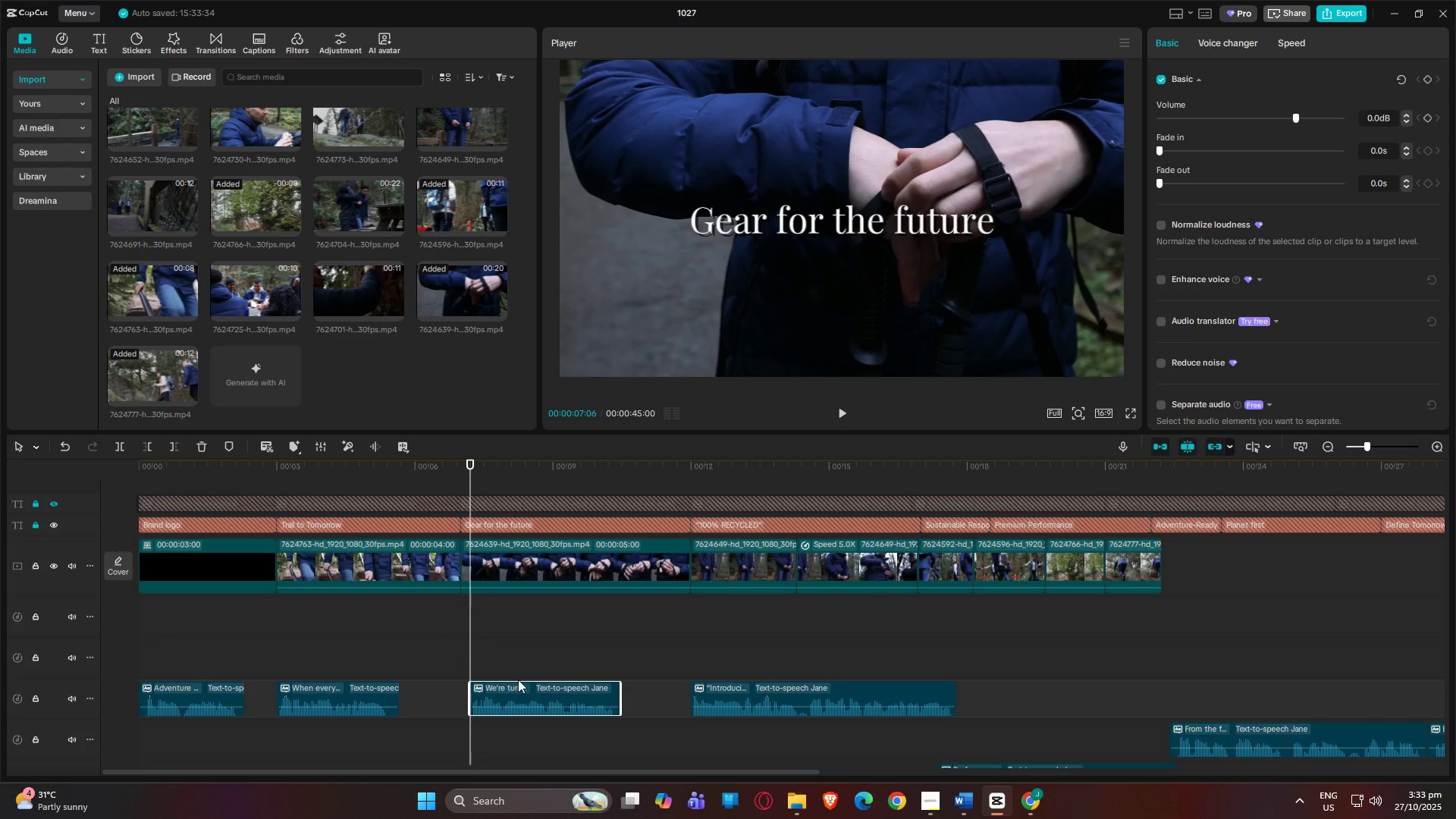 
left_click_drag(start_coordinate=[504, 682], to_coordinate=[495, 684])
 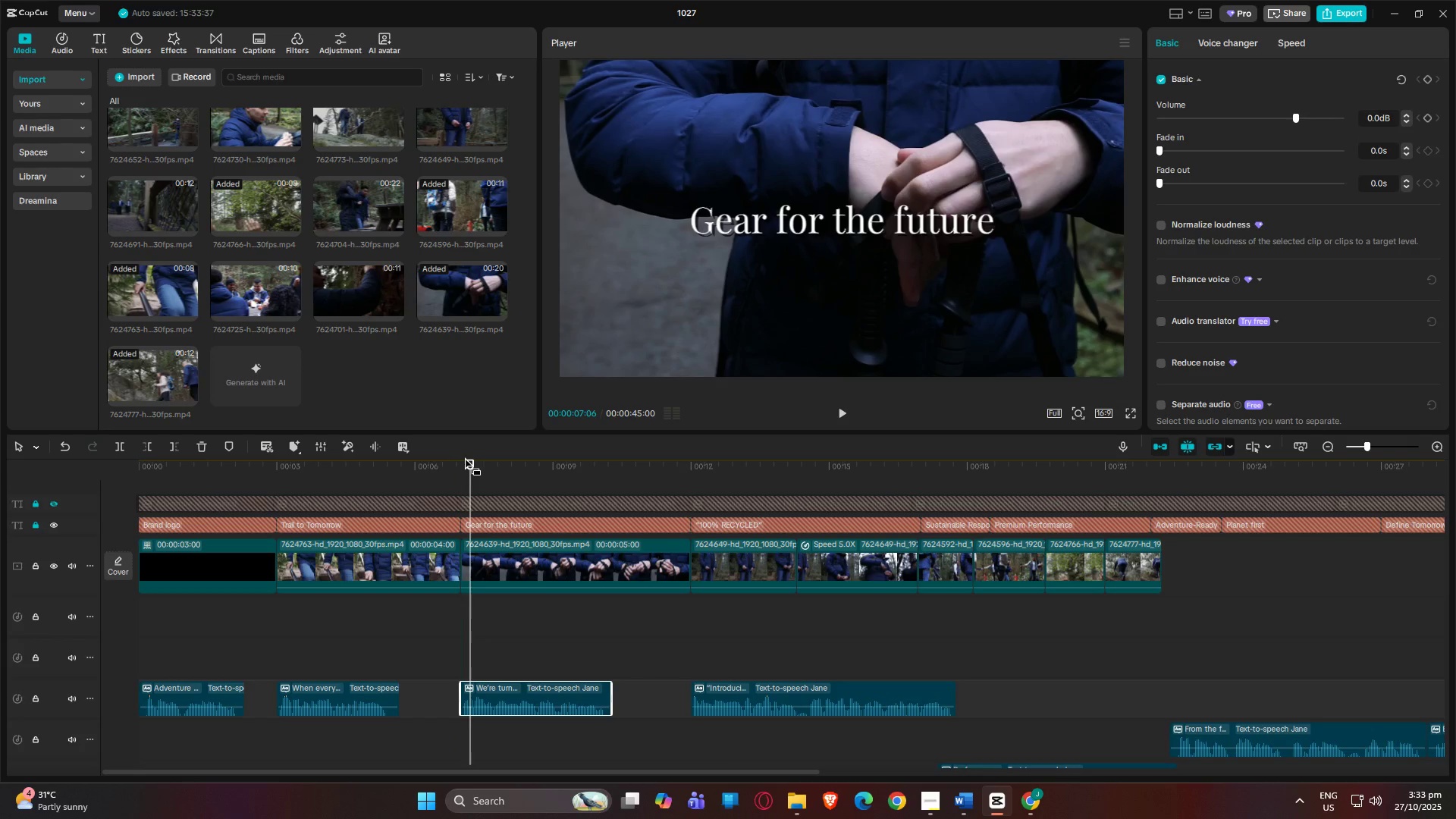 
left_click_drag(start_coordinate=[473, 463], to_coordinate=[689, 494])
 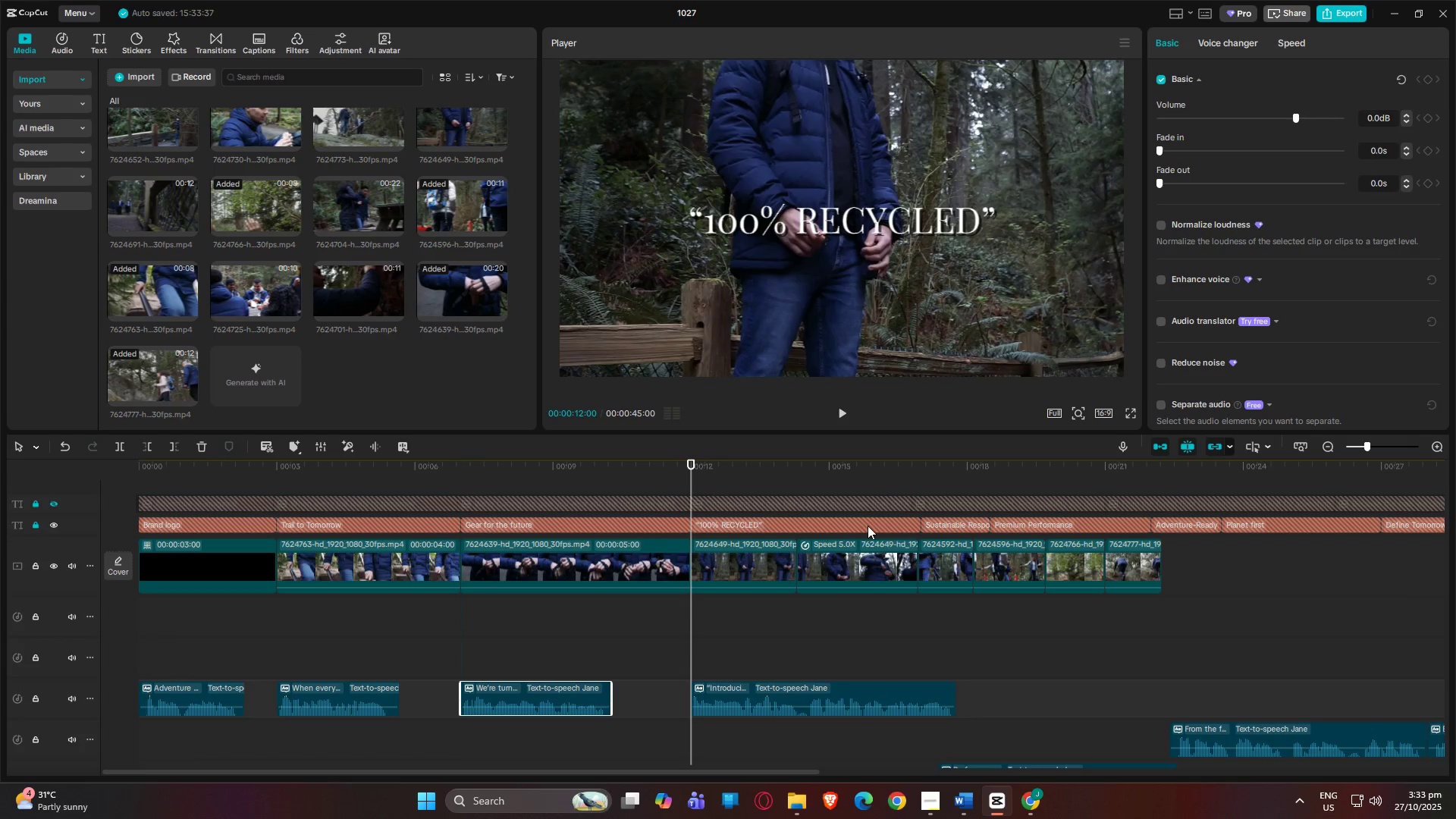 
left_click([913, 490])
 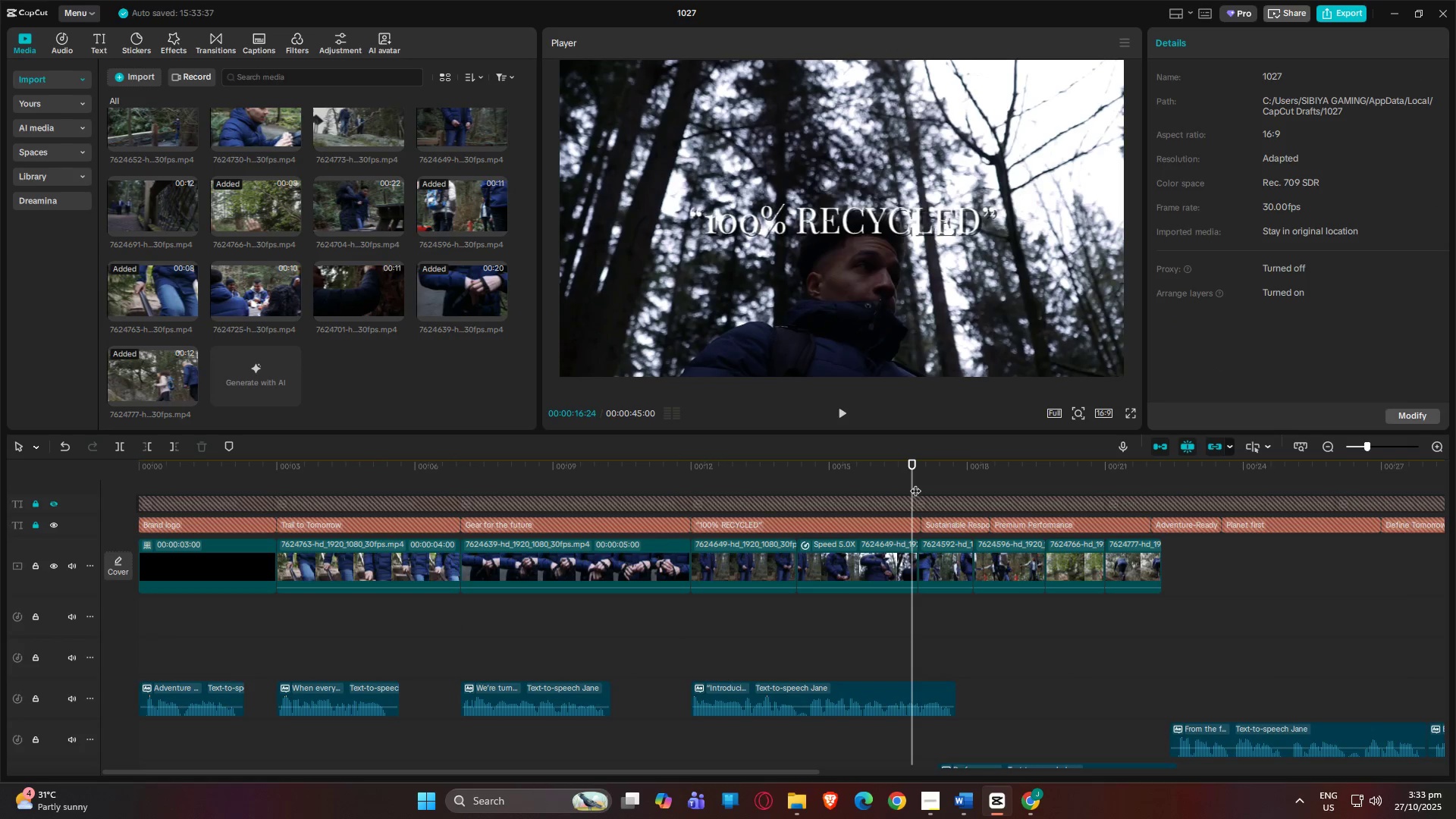 
left_click_drag(start_coordinate=[915, 483], to_coordinate=[922, 483])
 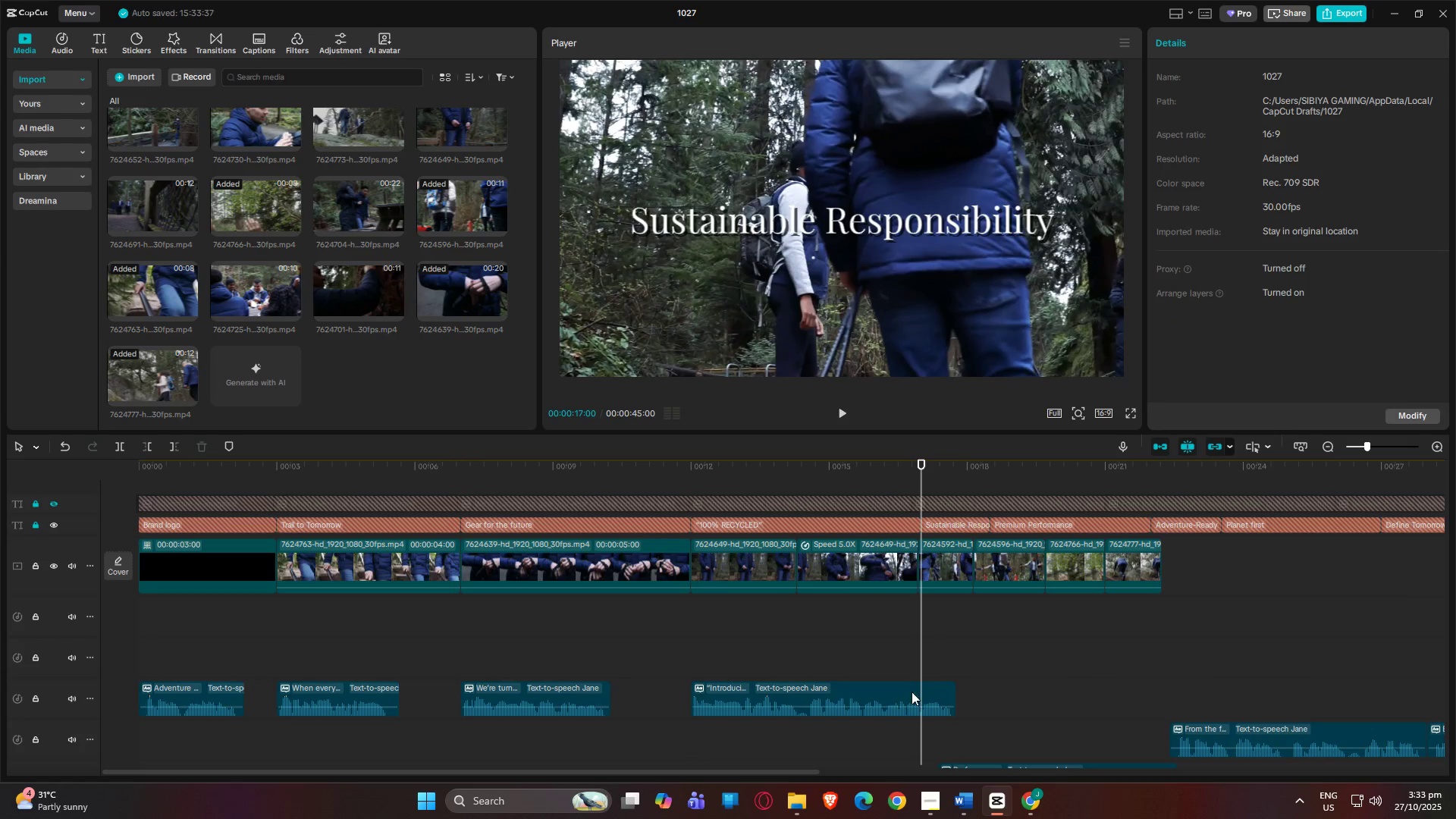 
left_click([906, 687])
 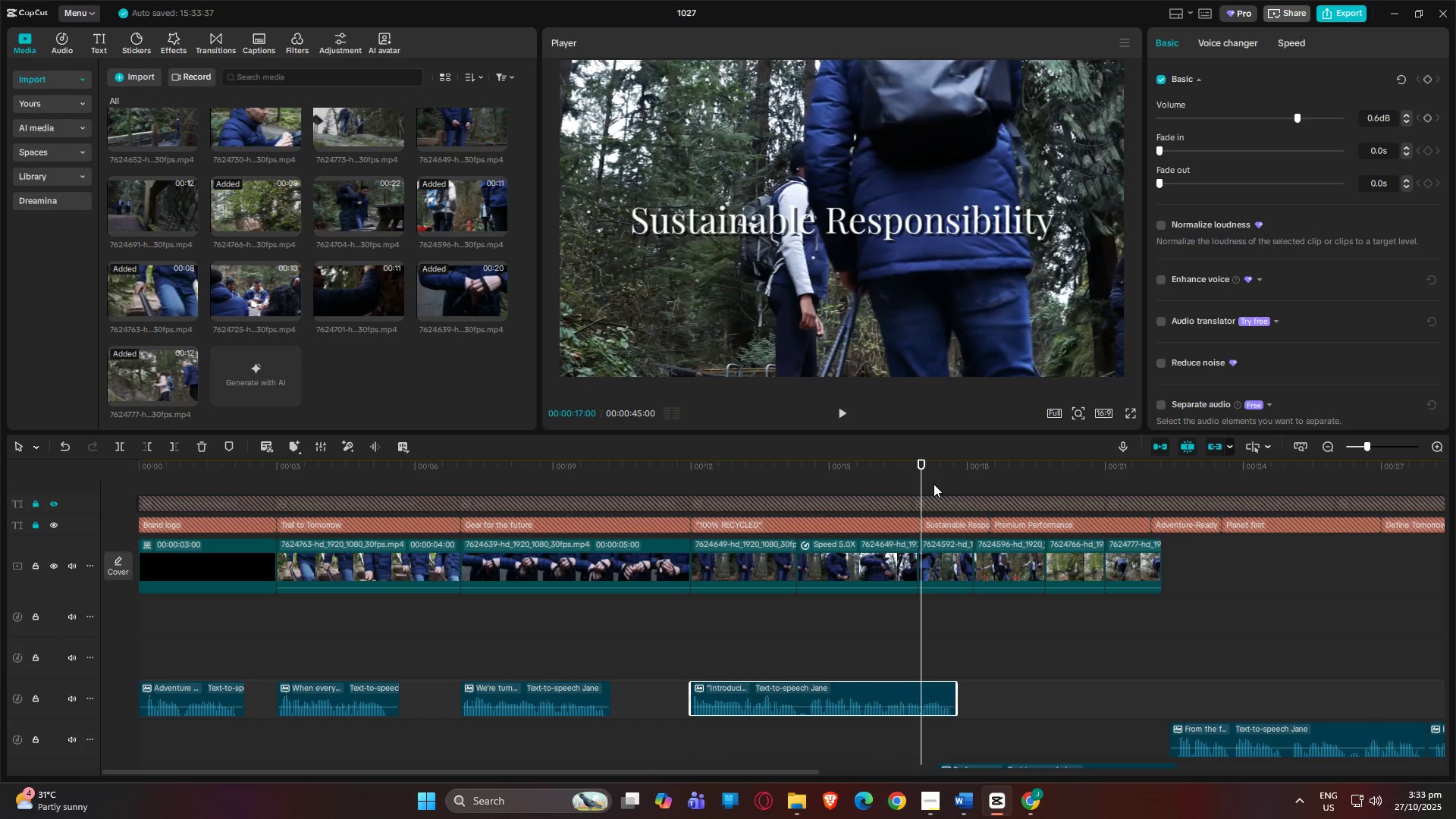 
left_click_drag(start_coordinate=[922, 460], to_coordinate=[695, 467])
 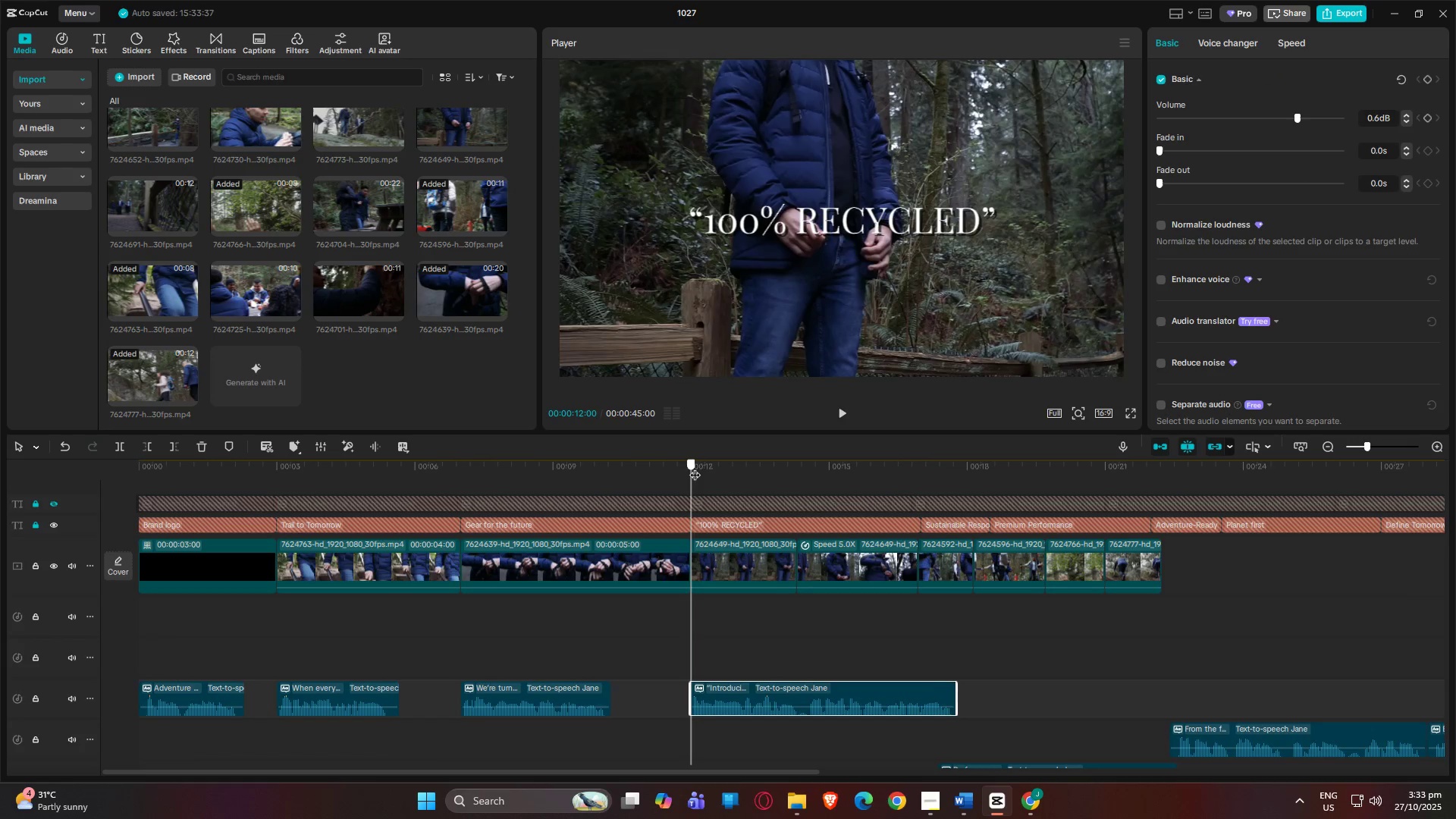 
key(Space)
 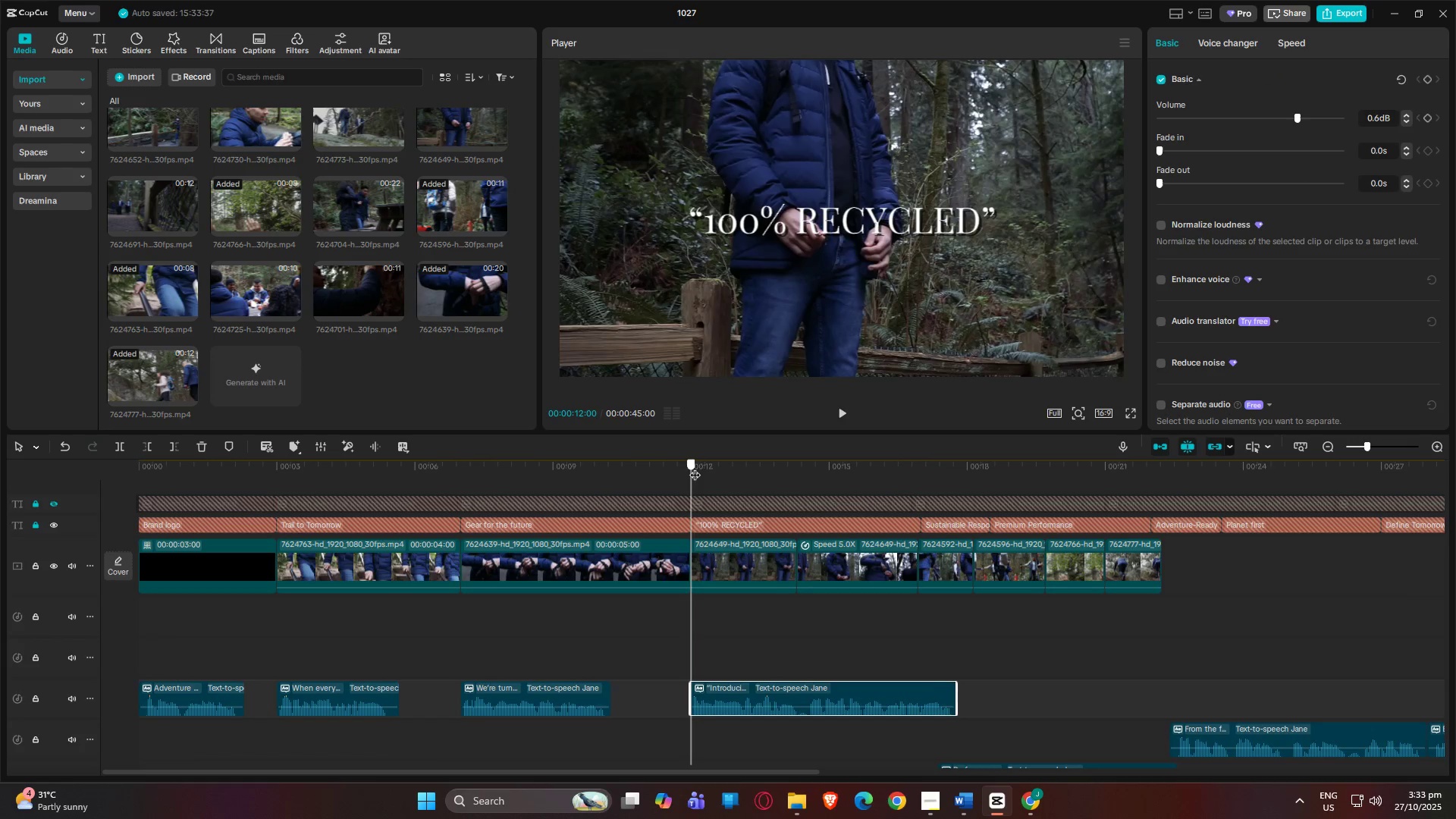 
key(Space)
 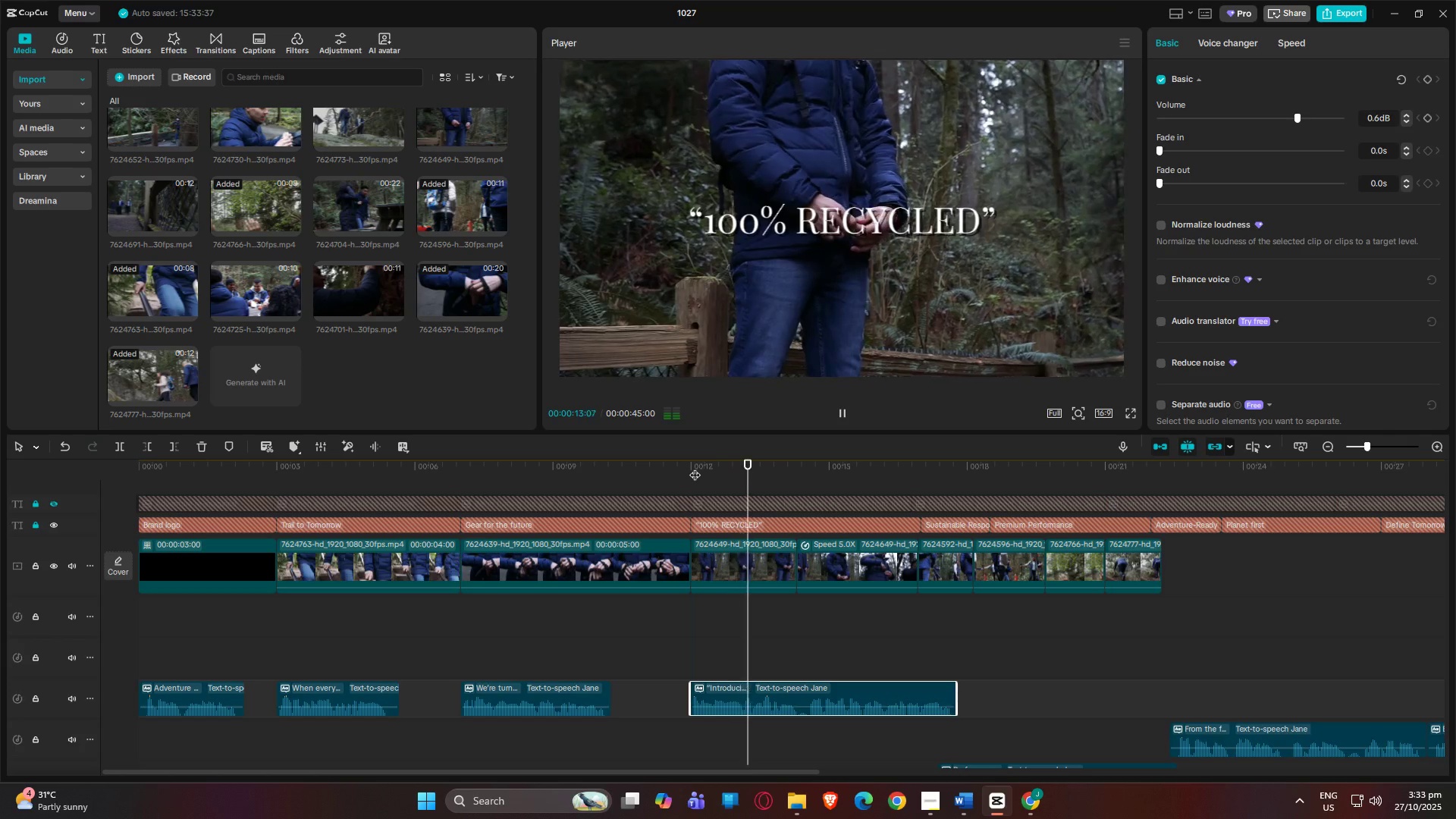 
key(Space)
 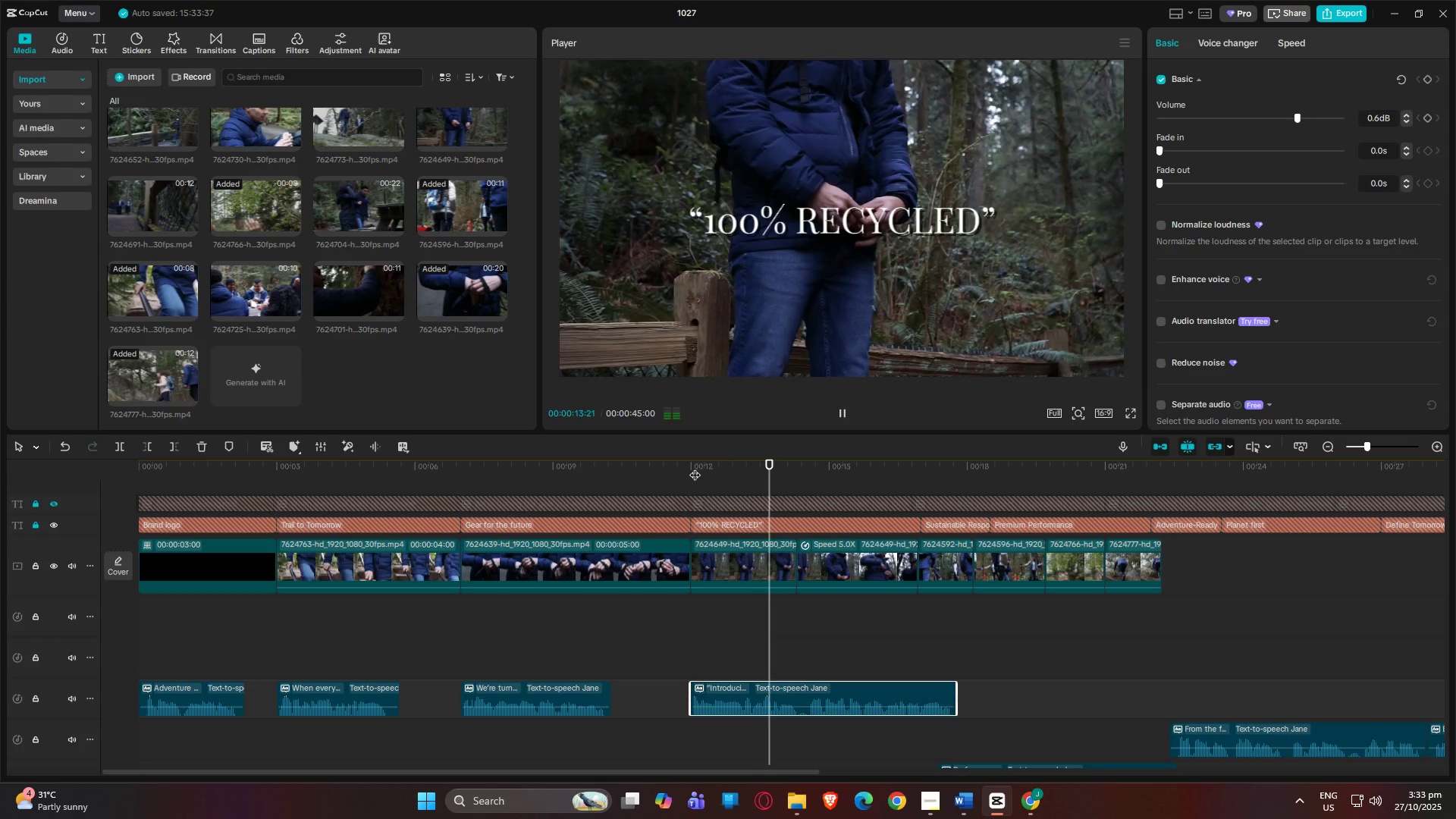 
key(Space)
 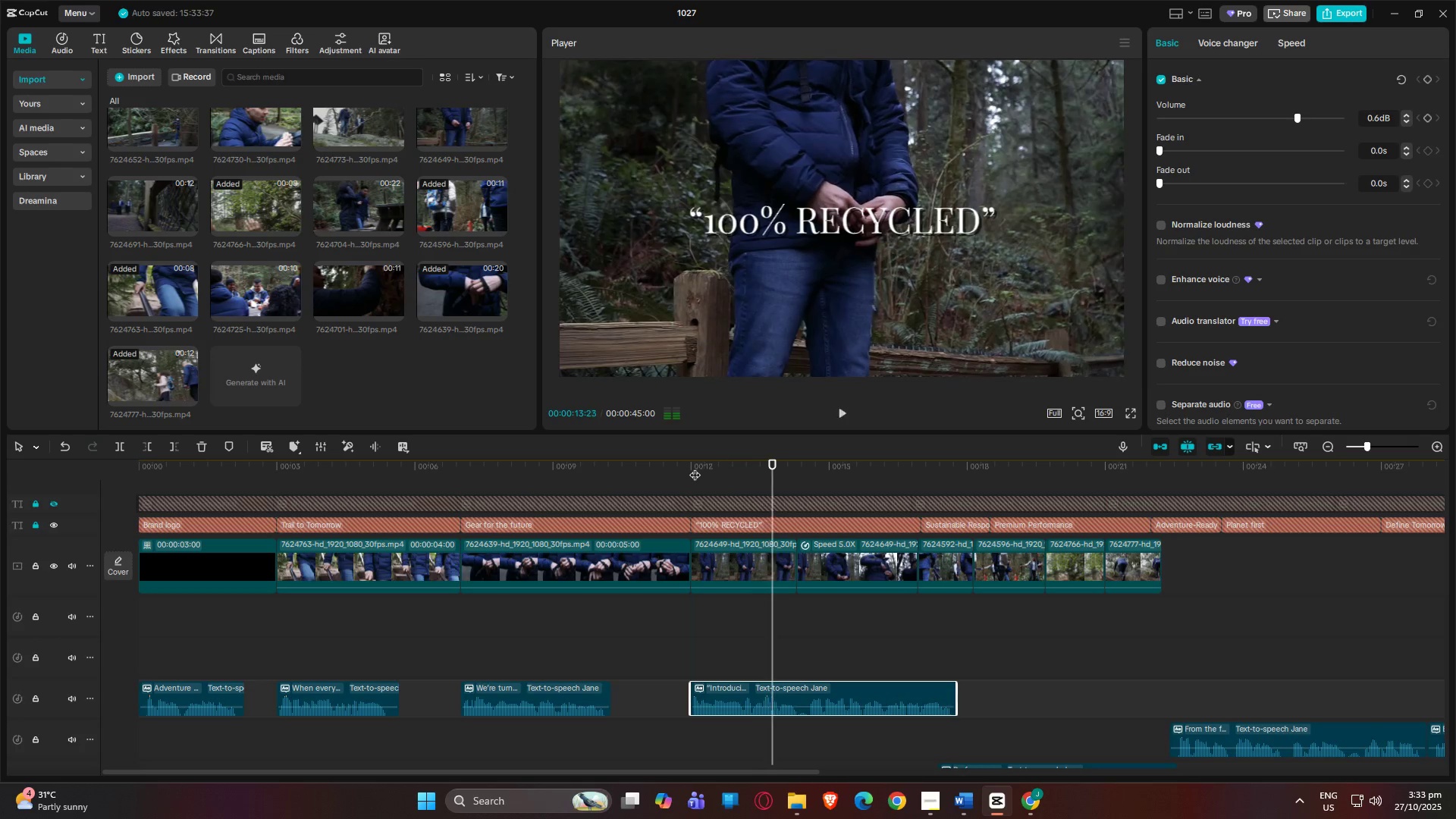 
key(Space)
 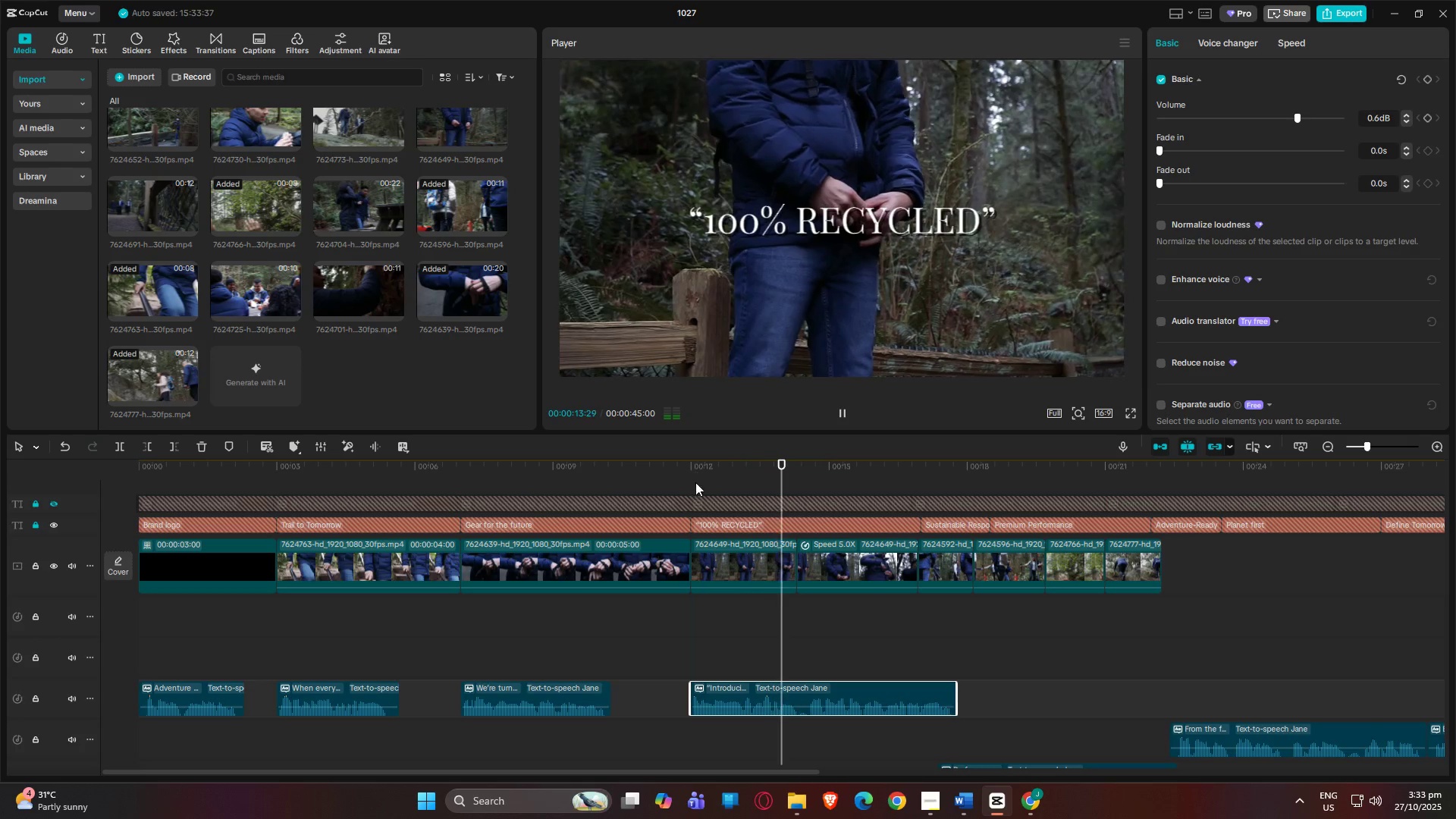 
key(Space)
 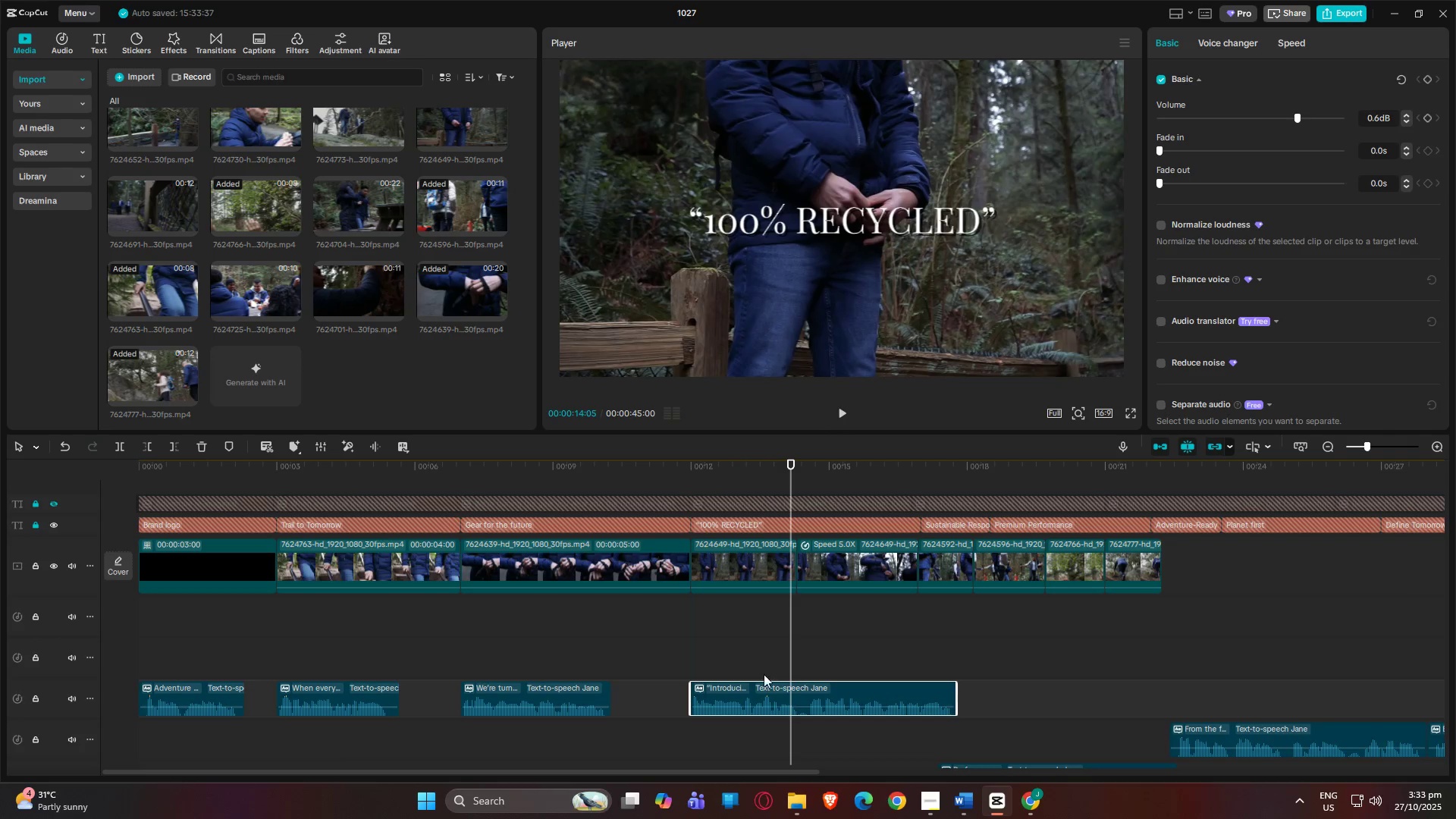 
left_click_drag(start_coordinate=[752, 689], to_coordinate=[724, 689])
 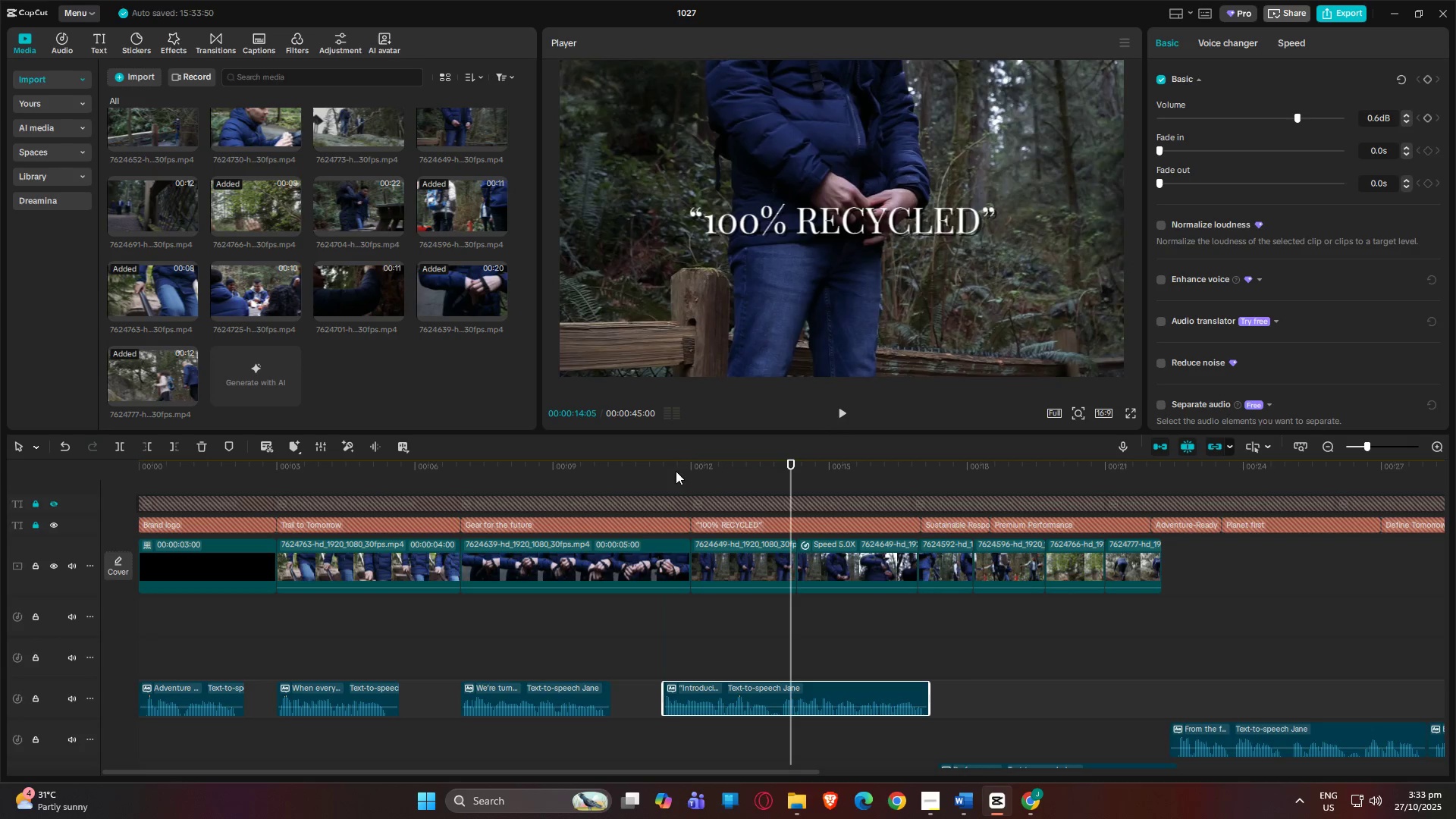 
left_click([676, 471])
 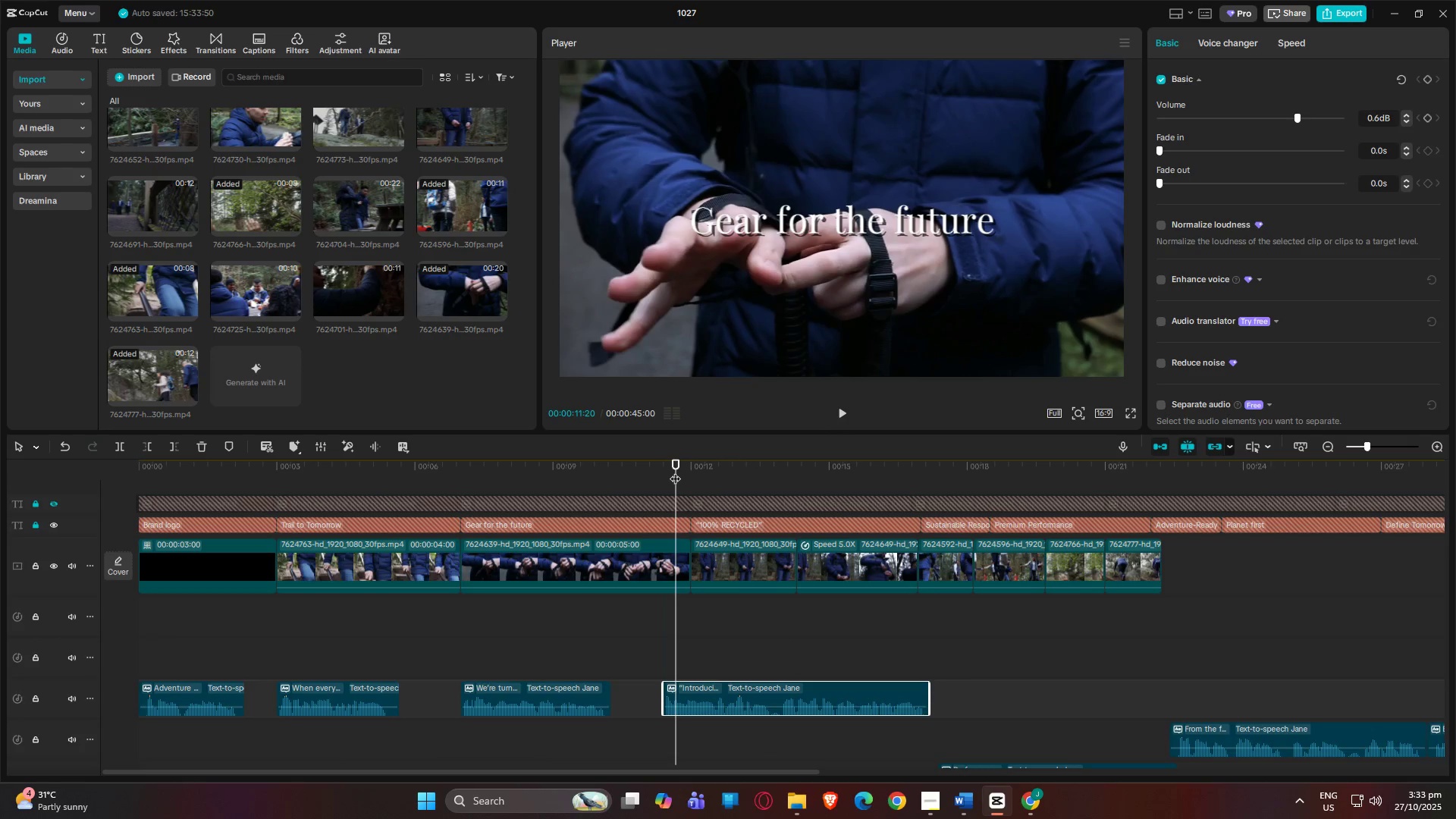 
key(Space)
 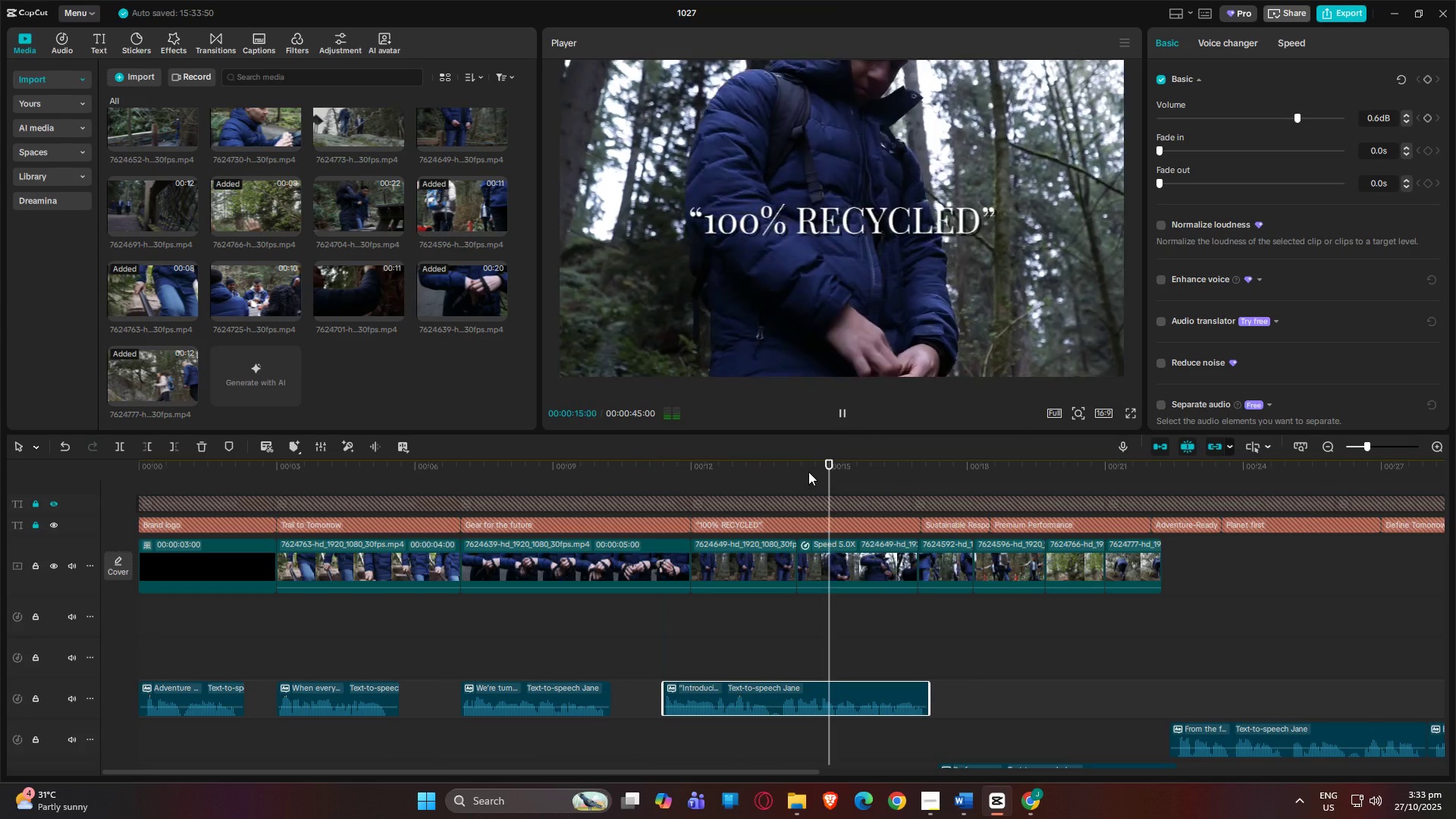 
left_click_drag(start_coordinate=[880, 469], to_coordinate=[660, 478])
 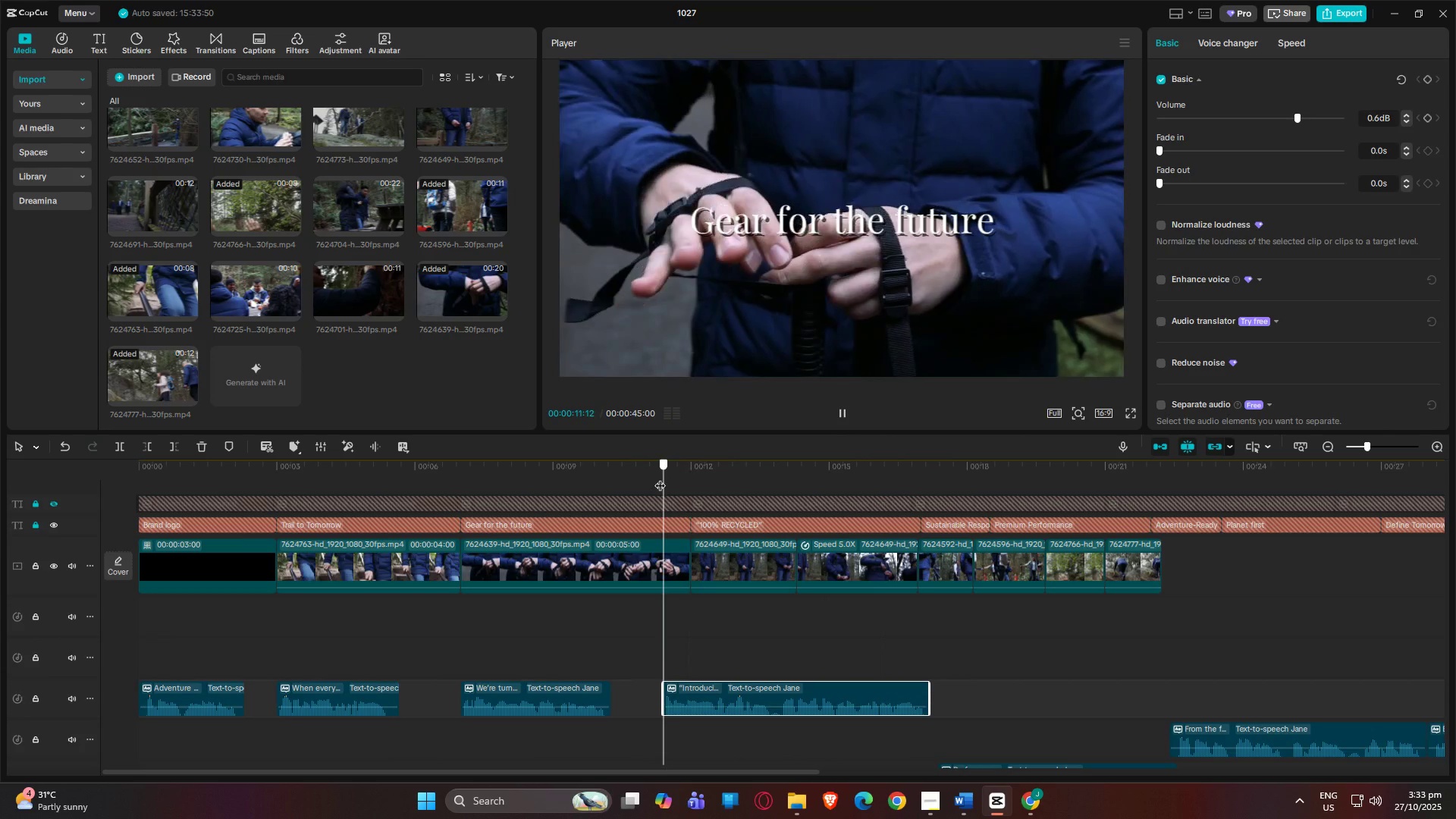 
key(Space)
 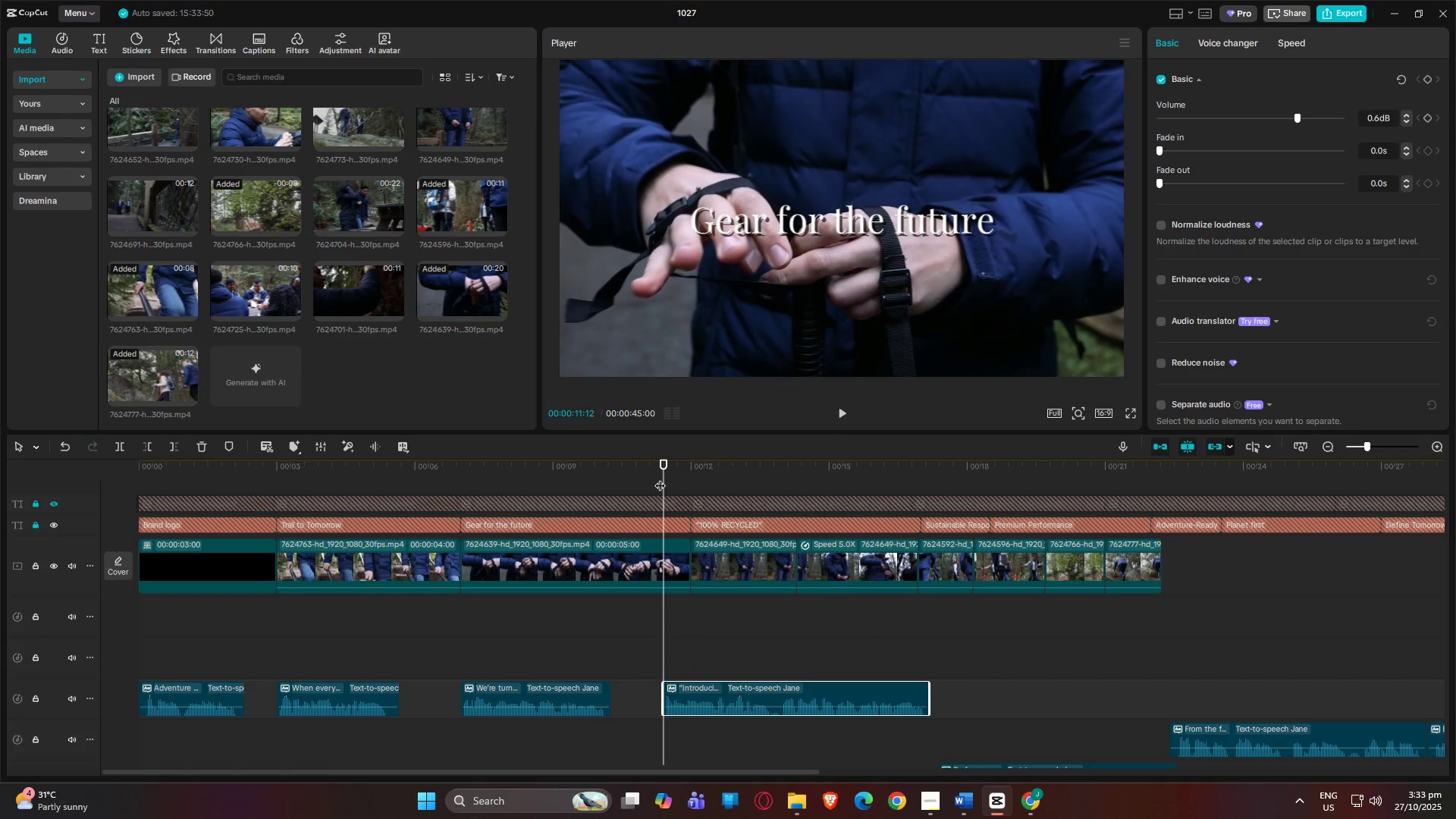 
key(Space)
 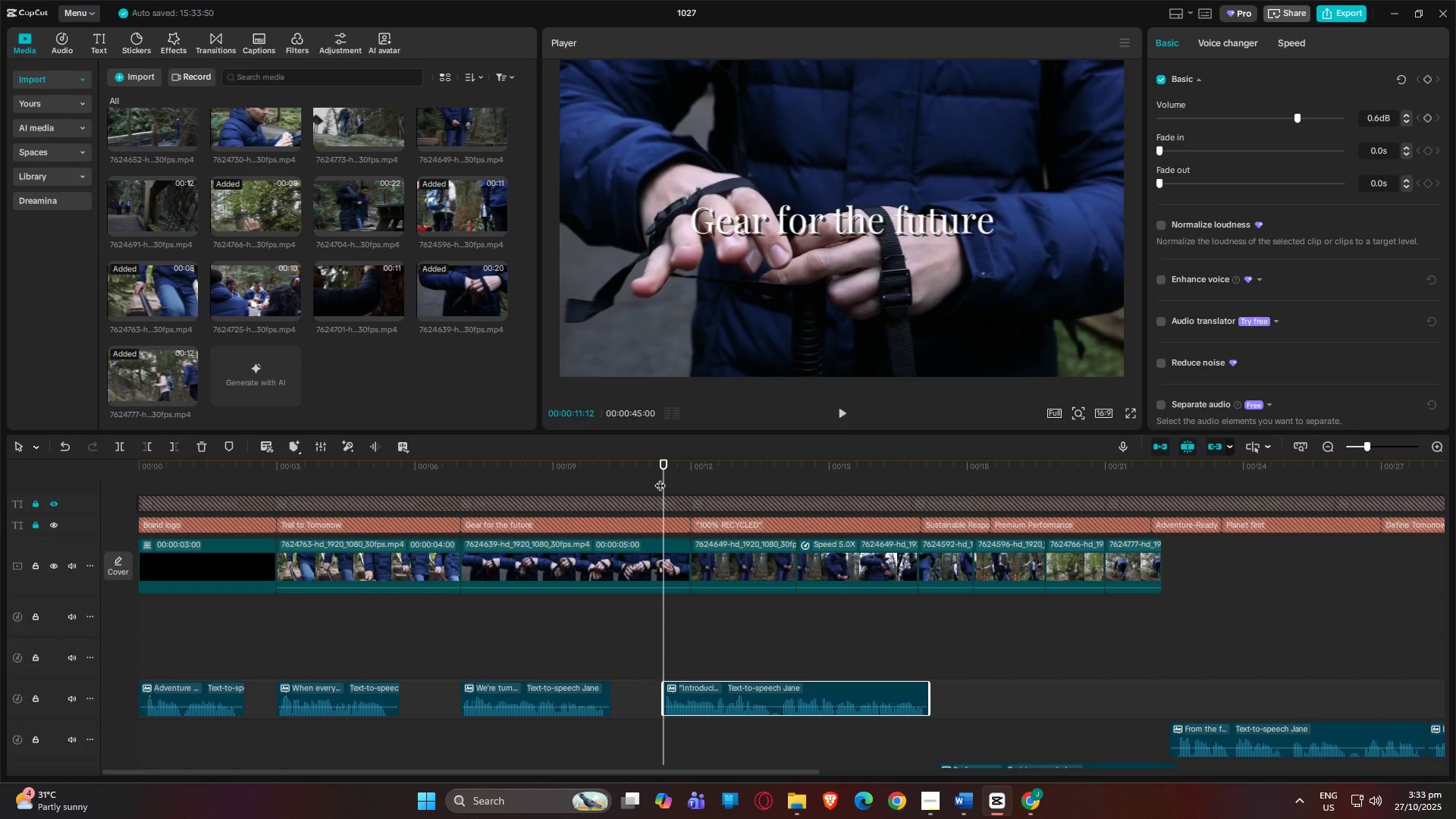 
key(Space)
 